 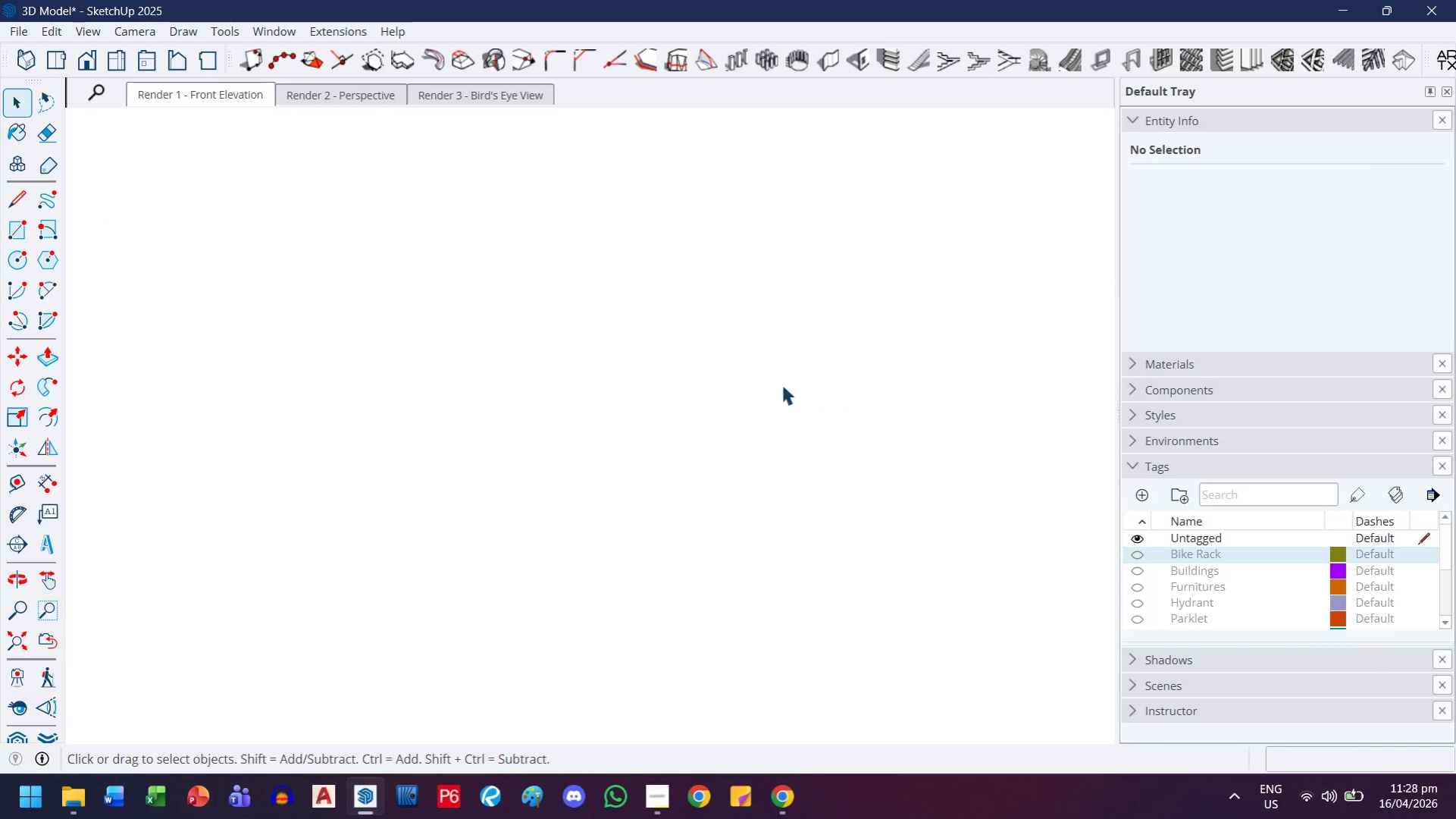 
left_click([1137, 560])
 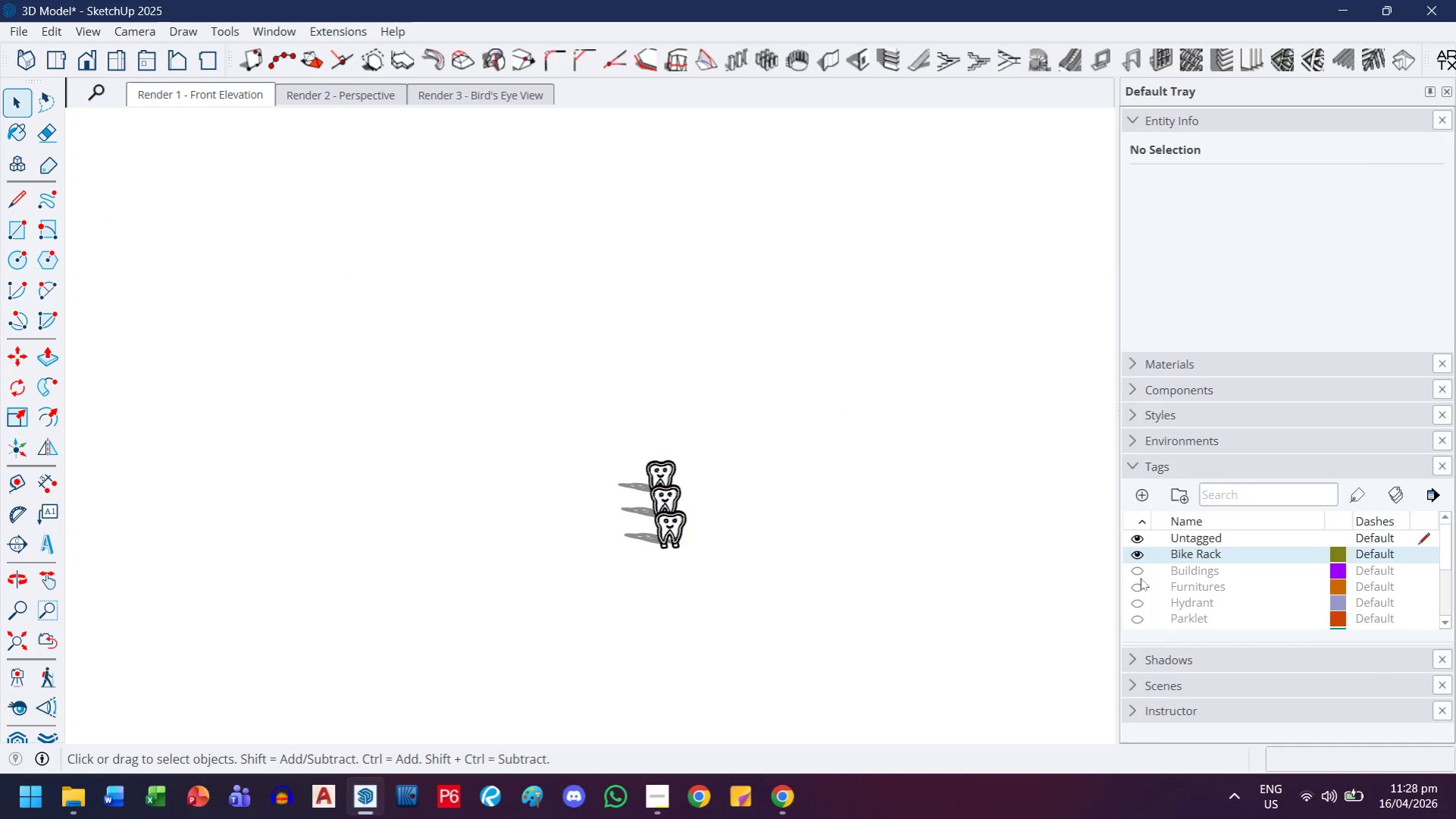 
scroll: coordinate [1138, 576], scroll_direction: up, amount: 1.0
 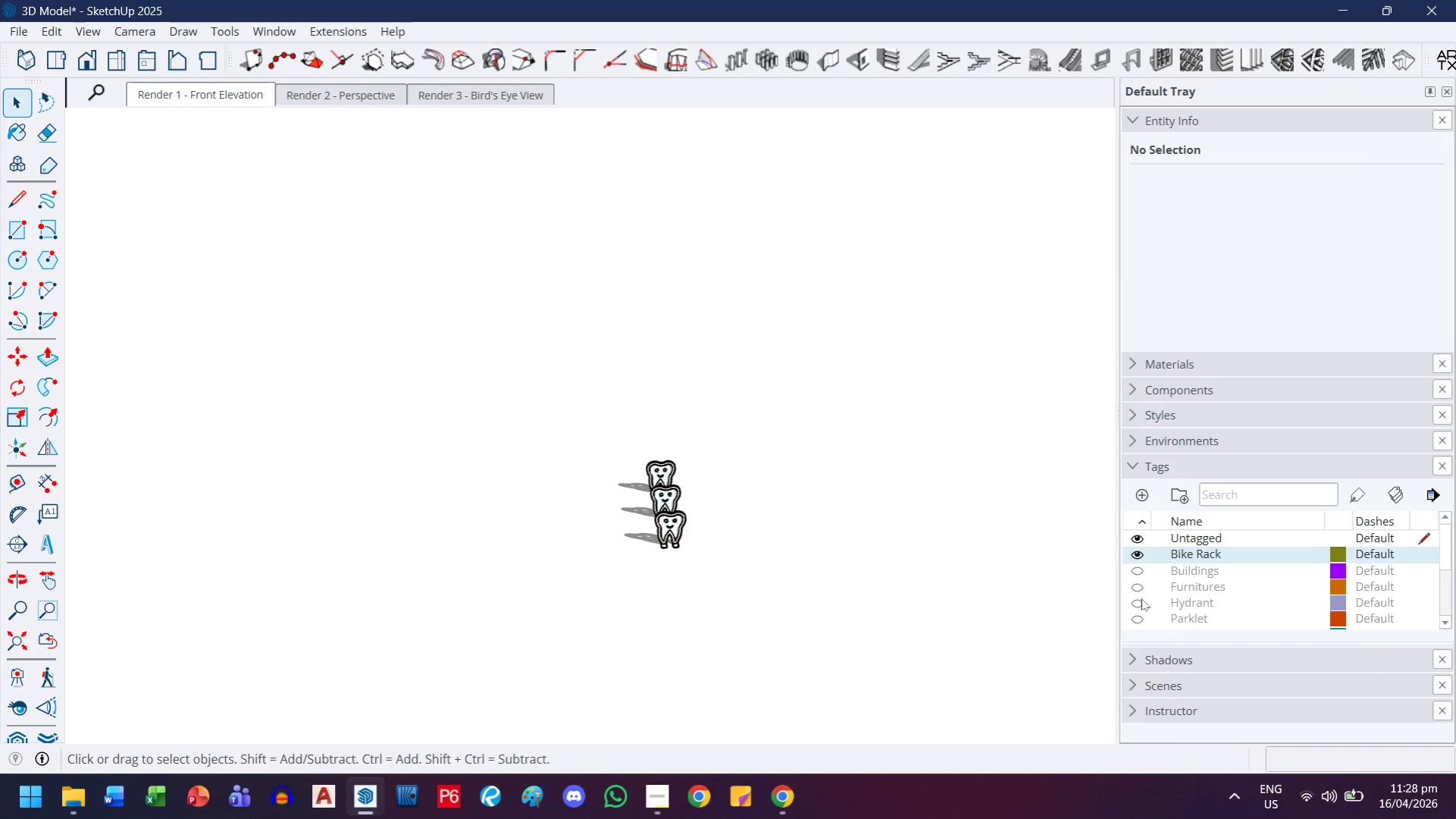 
hold_key(key=ShiftLeft, duration=0.59)
 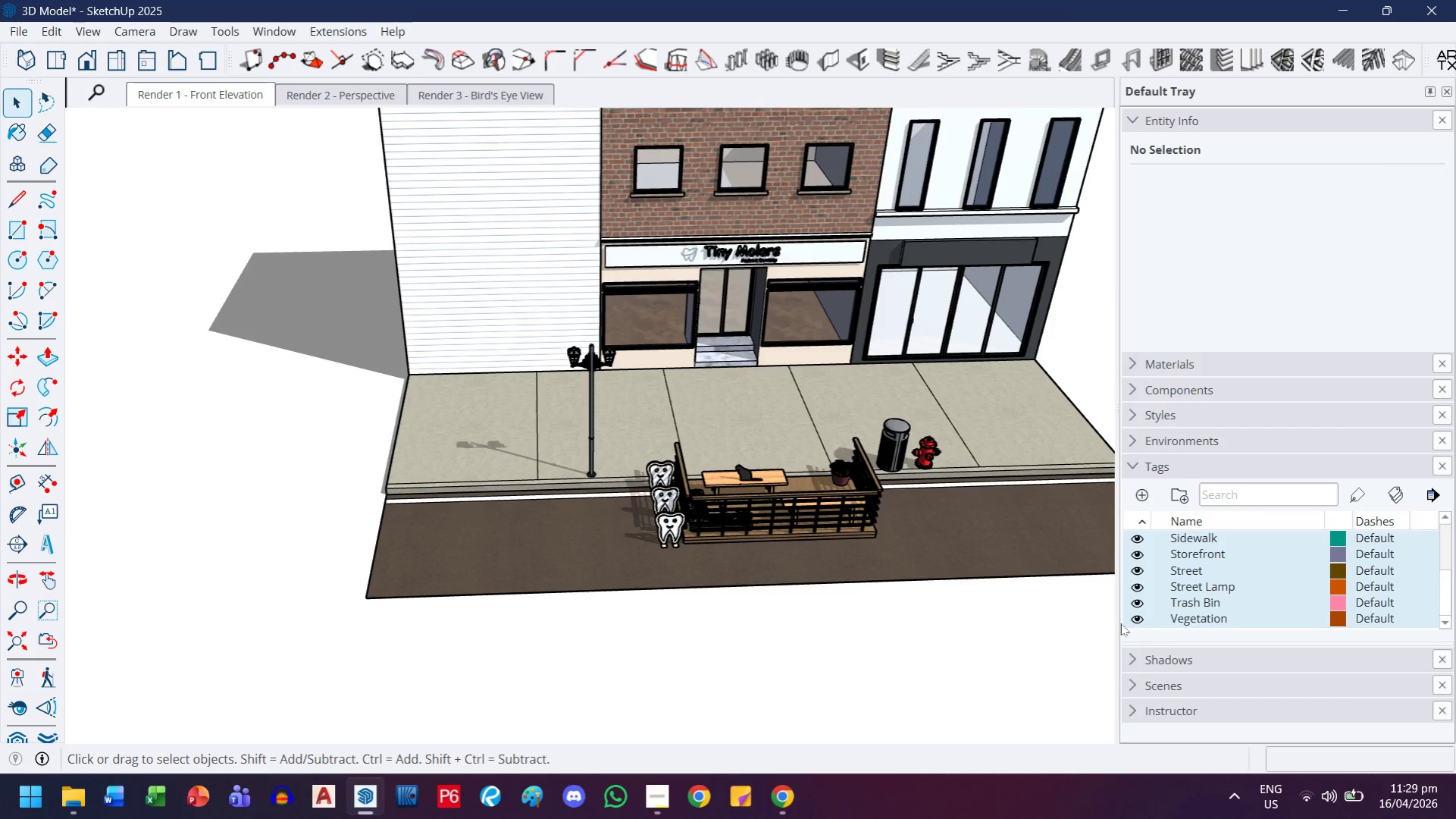 
scroll: coordinate [1140, 592], scroll_direction: down, amount: 6.0
 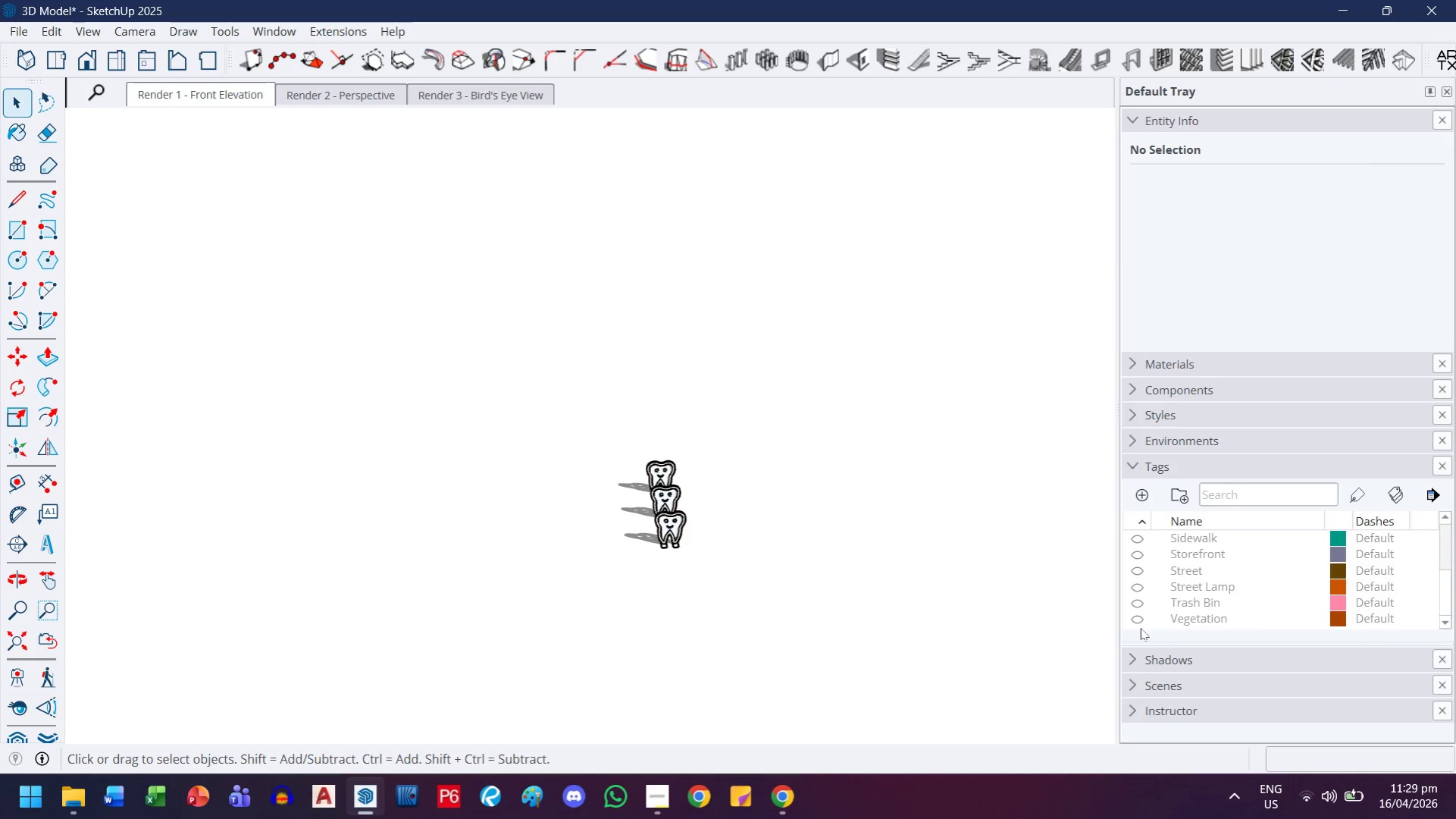 
left_click([1138, 623])
 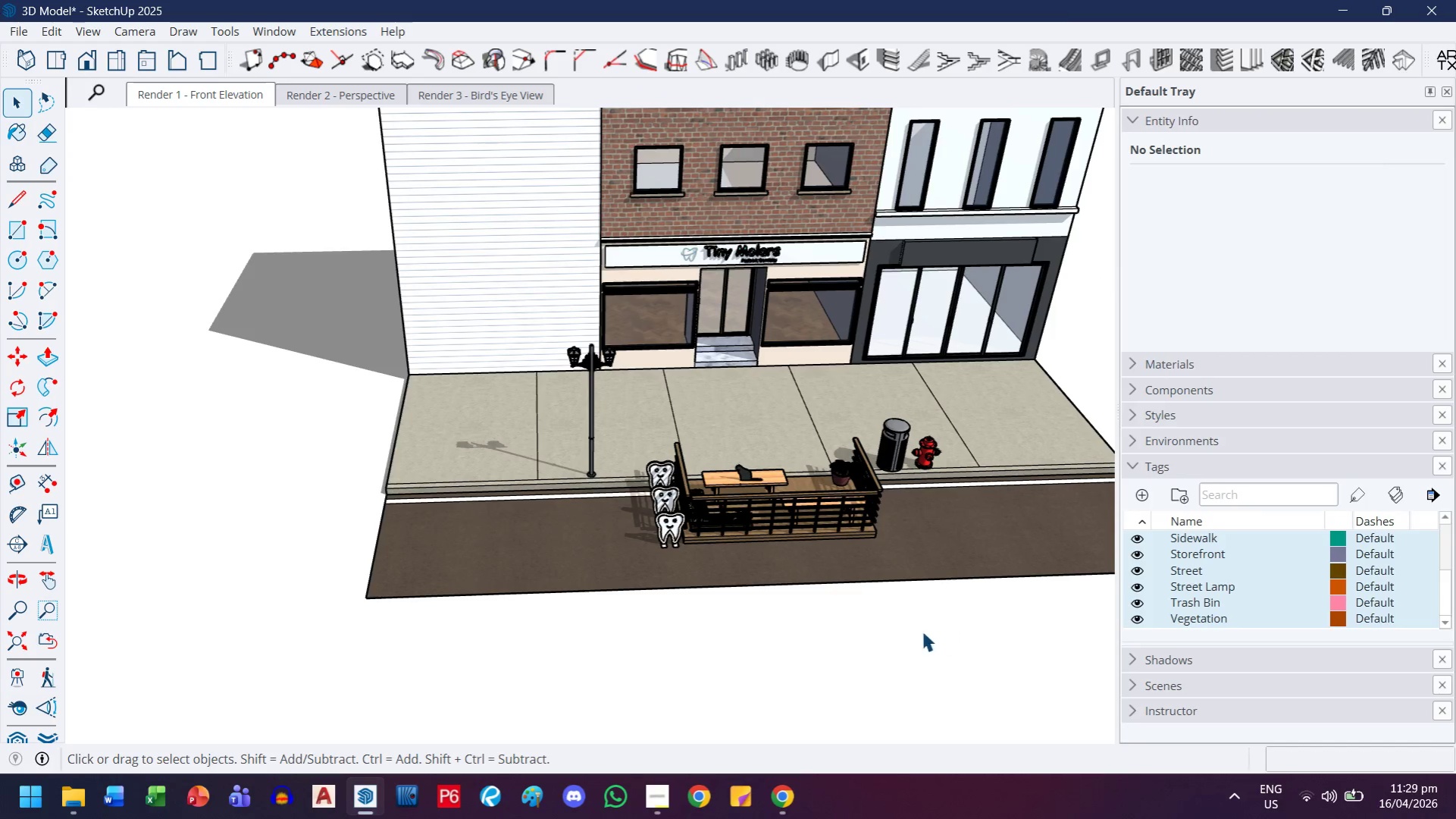 
key(H)
 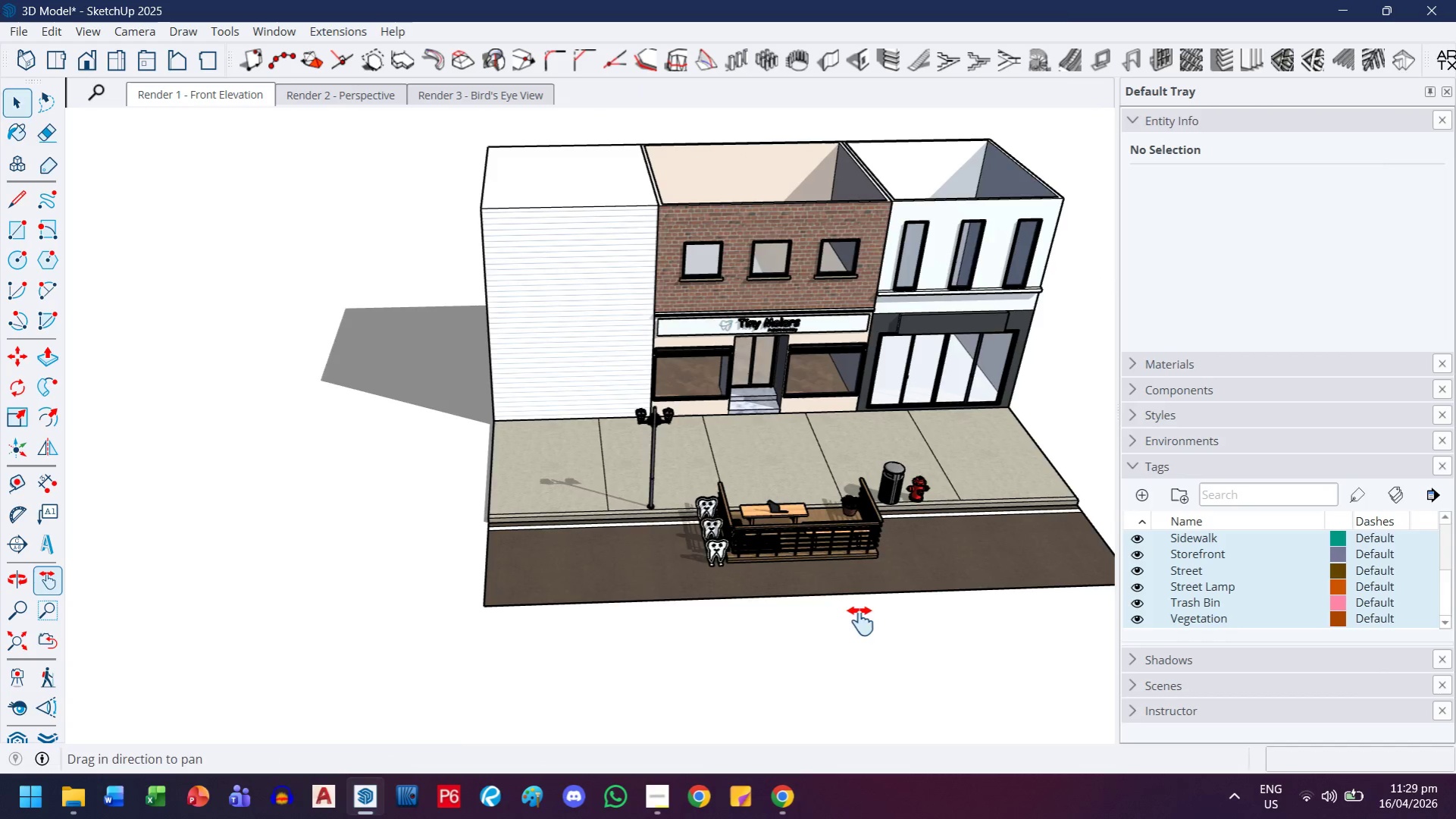 
left_click_drag(start_coordinate=[872, 624], to_coordinate=[735, 630])
 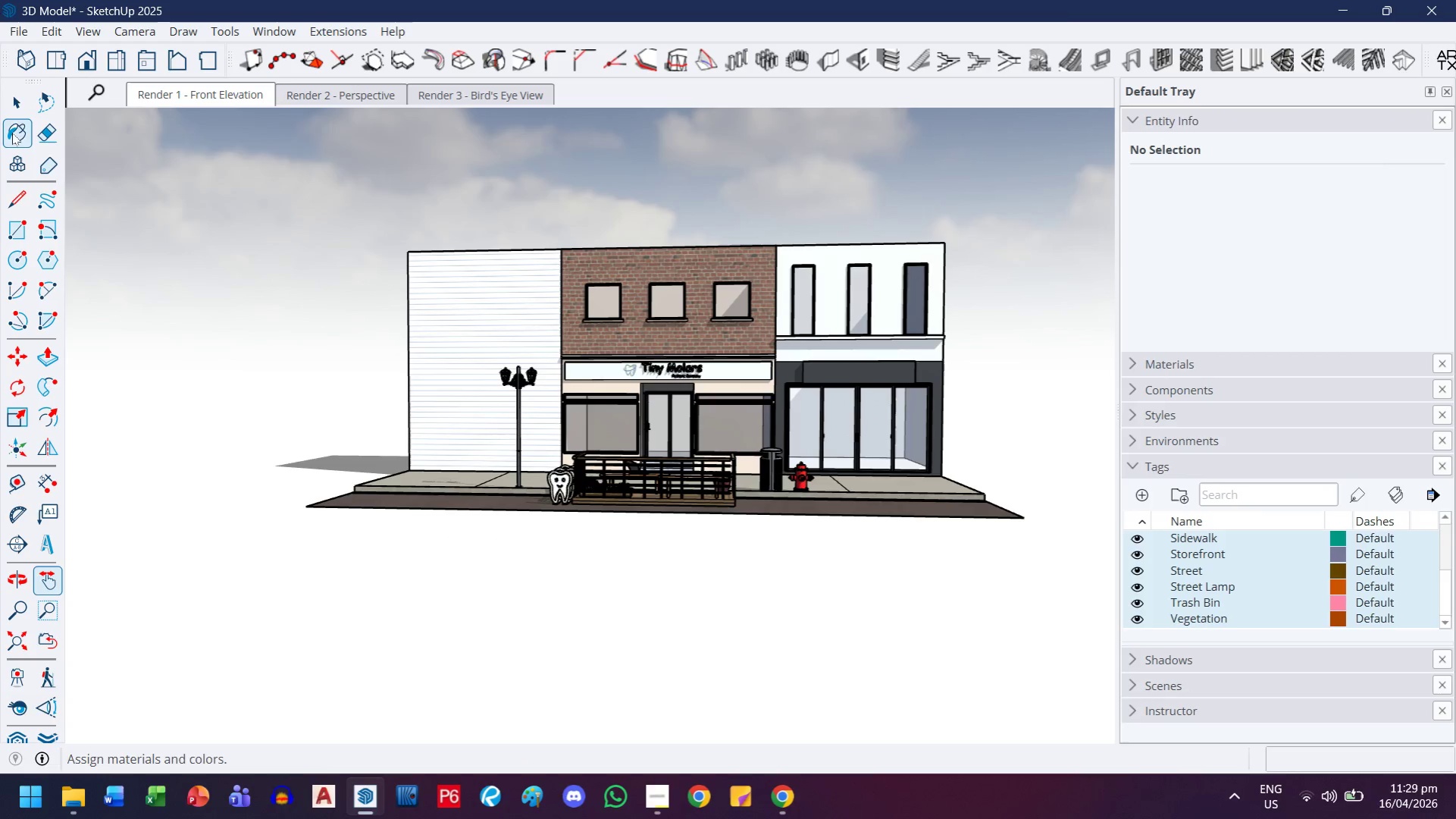 
scroll: coordinate [884, 633], scroll_direction: down, amount: 3.0
 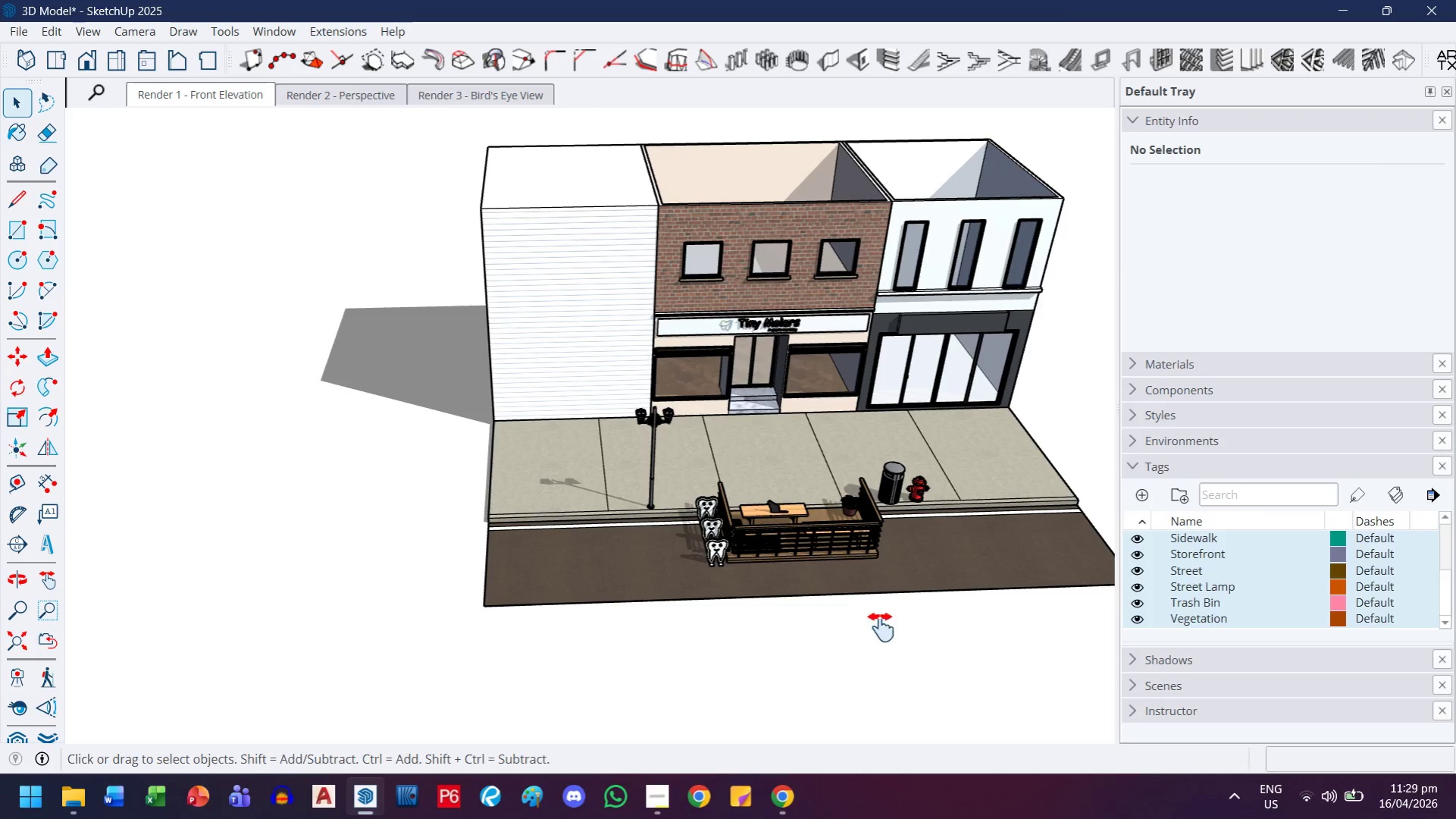 
left_click([19, 112])
 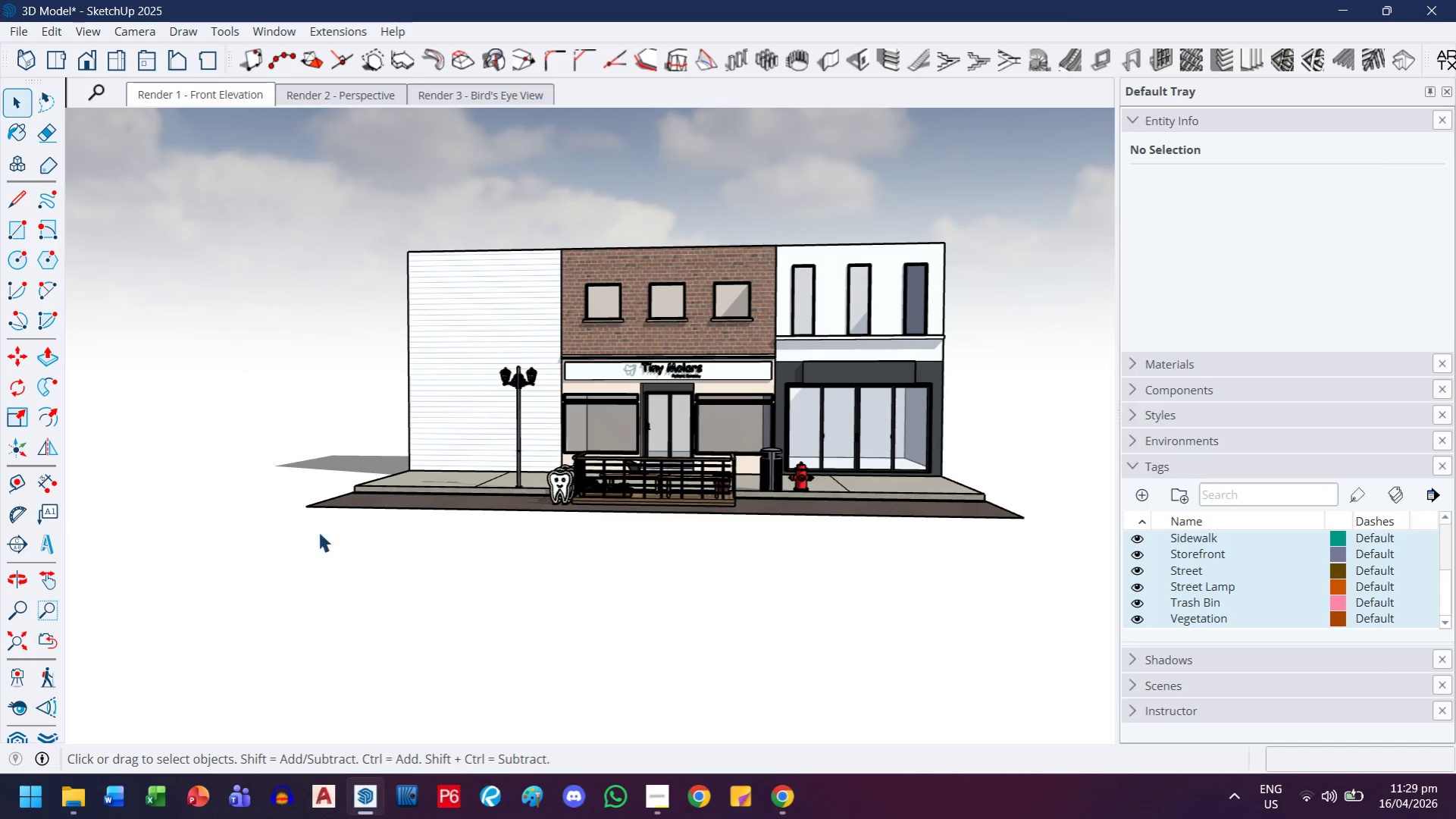 
left_click([305, 555])
 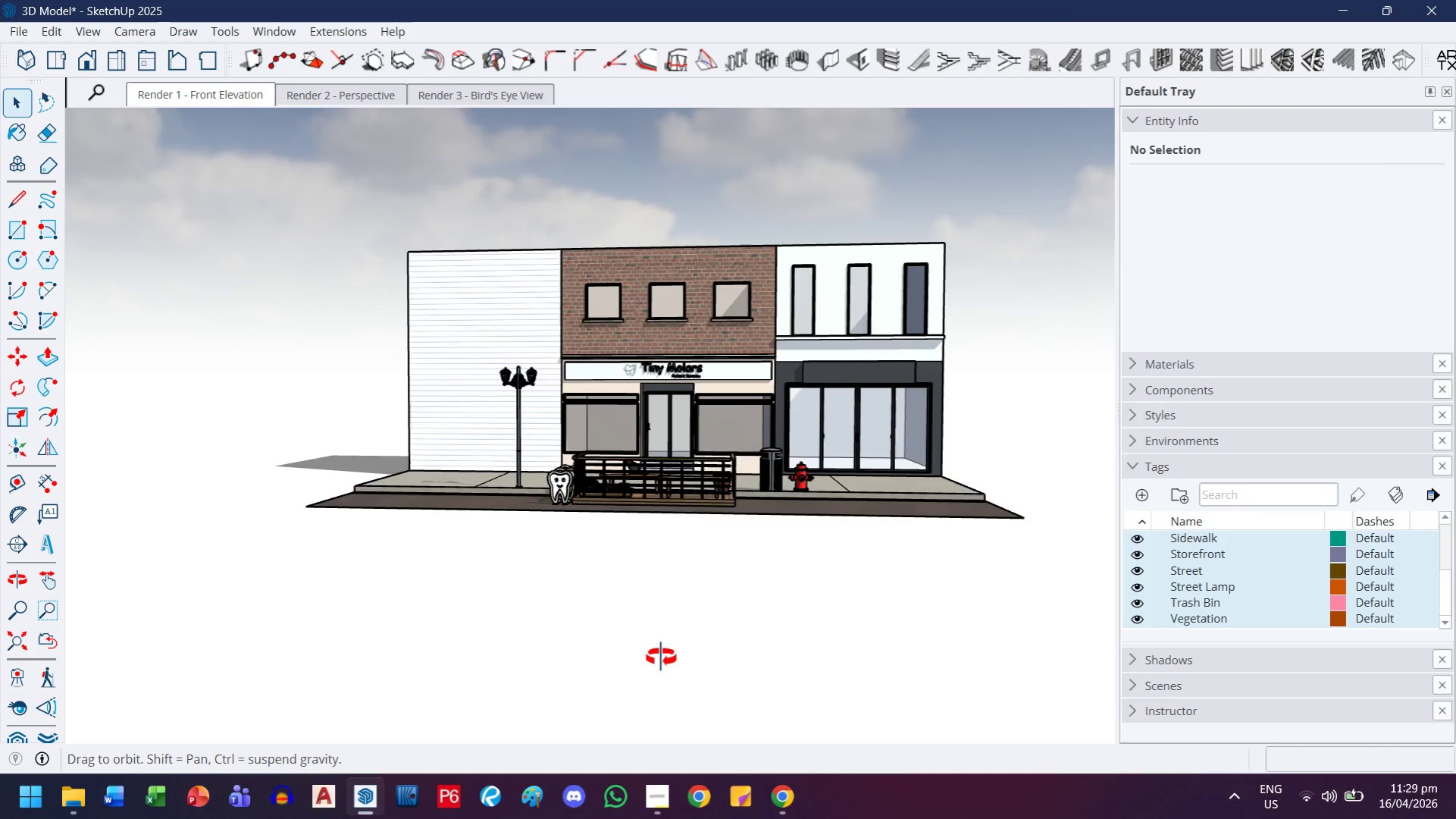 
scroll: coordinate [543, 363], scroll_direction: up, amount: 9.0
 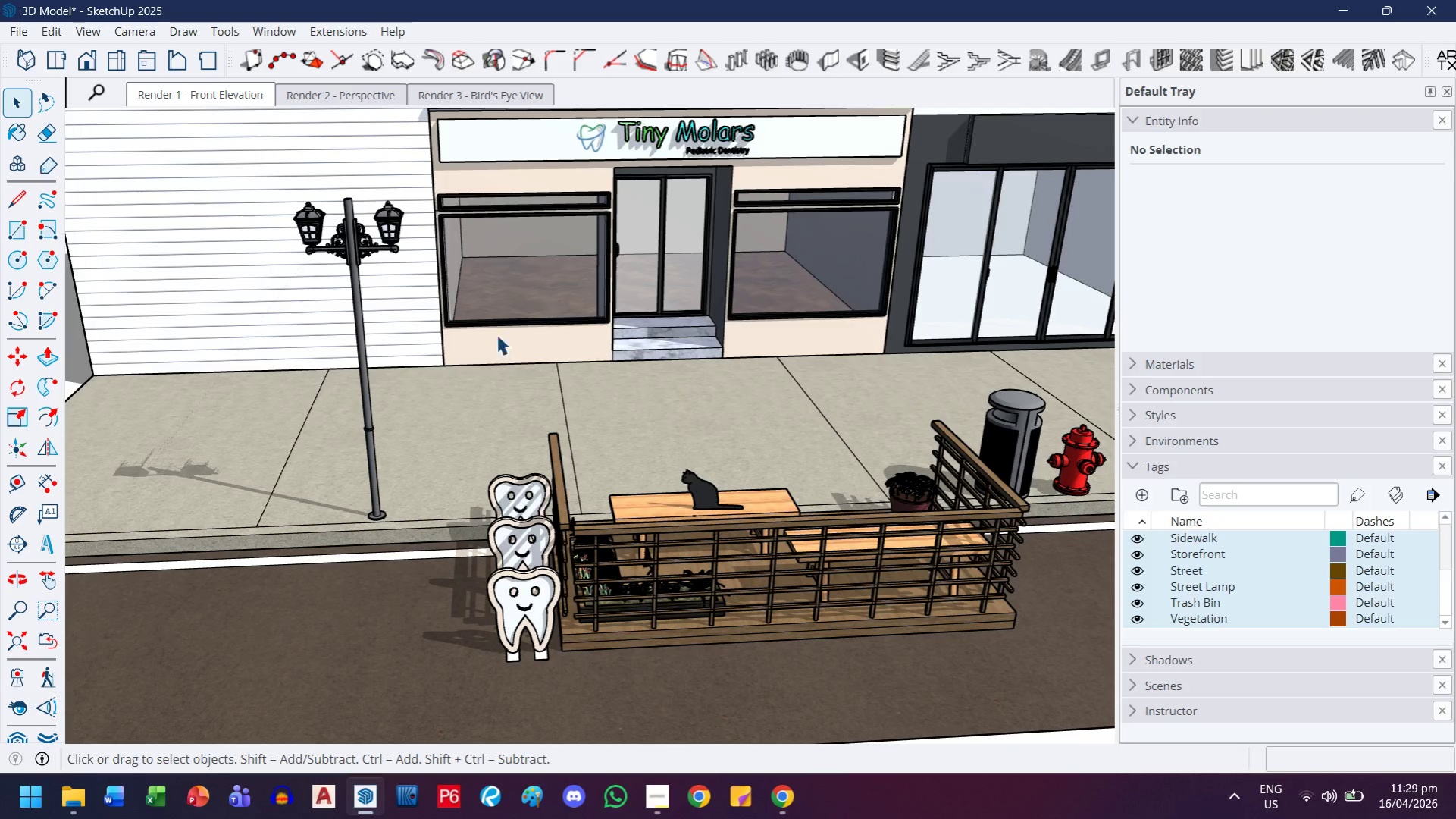 
key(H)
 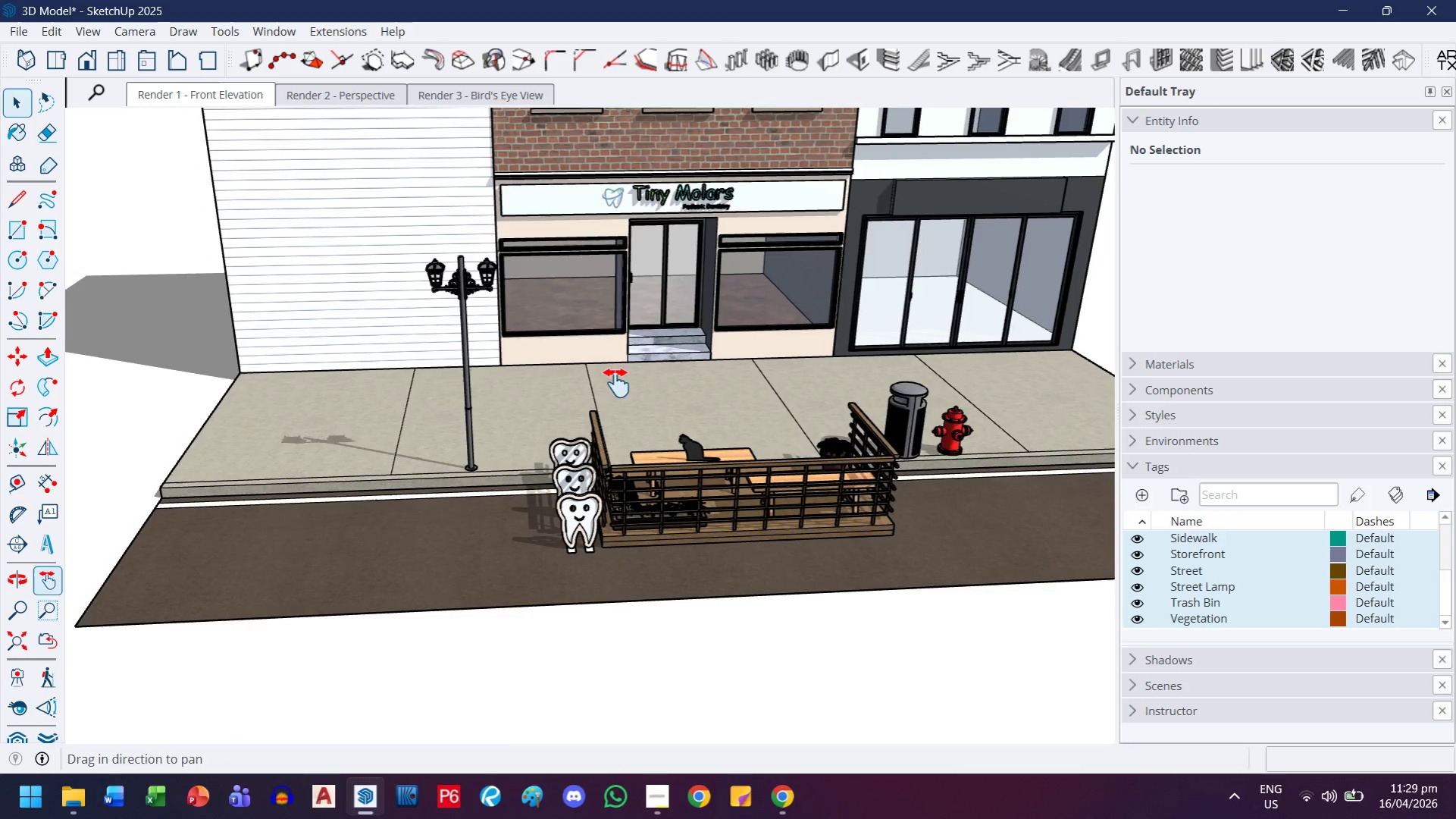 
left_click_drag(start_coordinate=[656, 363], to_coordinate=[554, 459])
 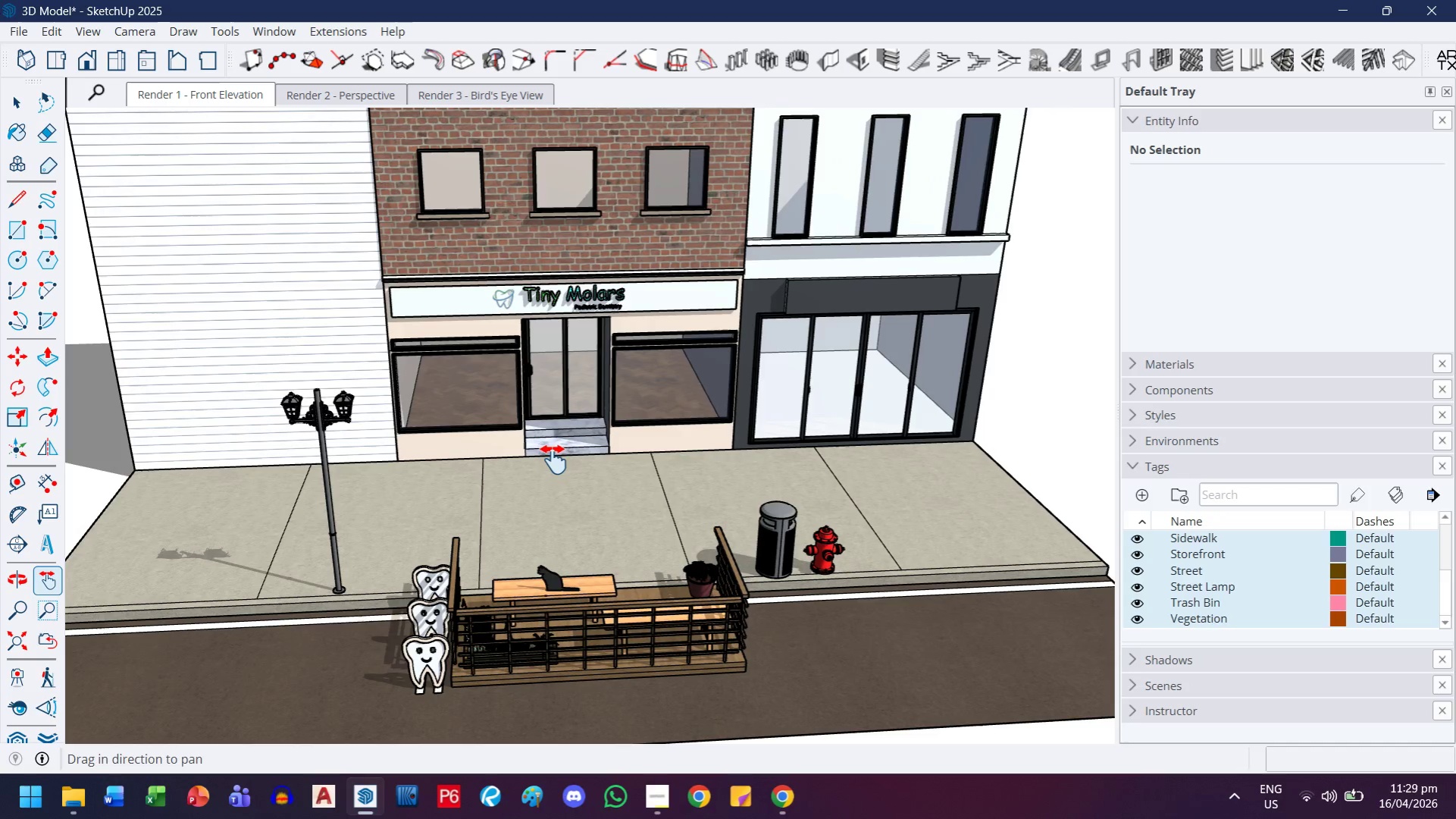 
scroll: coordinate [661, 368], scroll_direction: down, amount: 3.0
 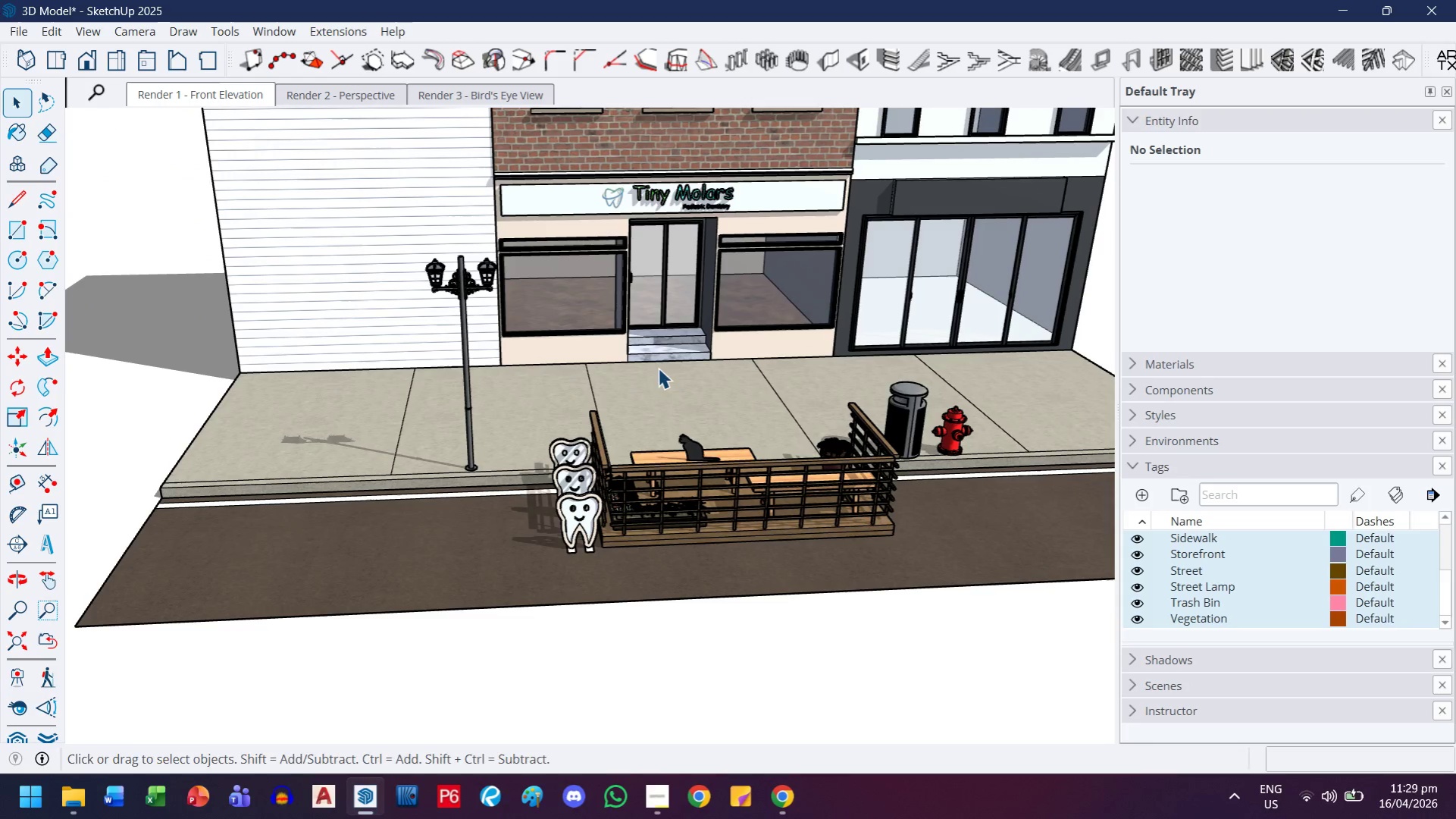 
key(Control+D)
 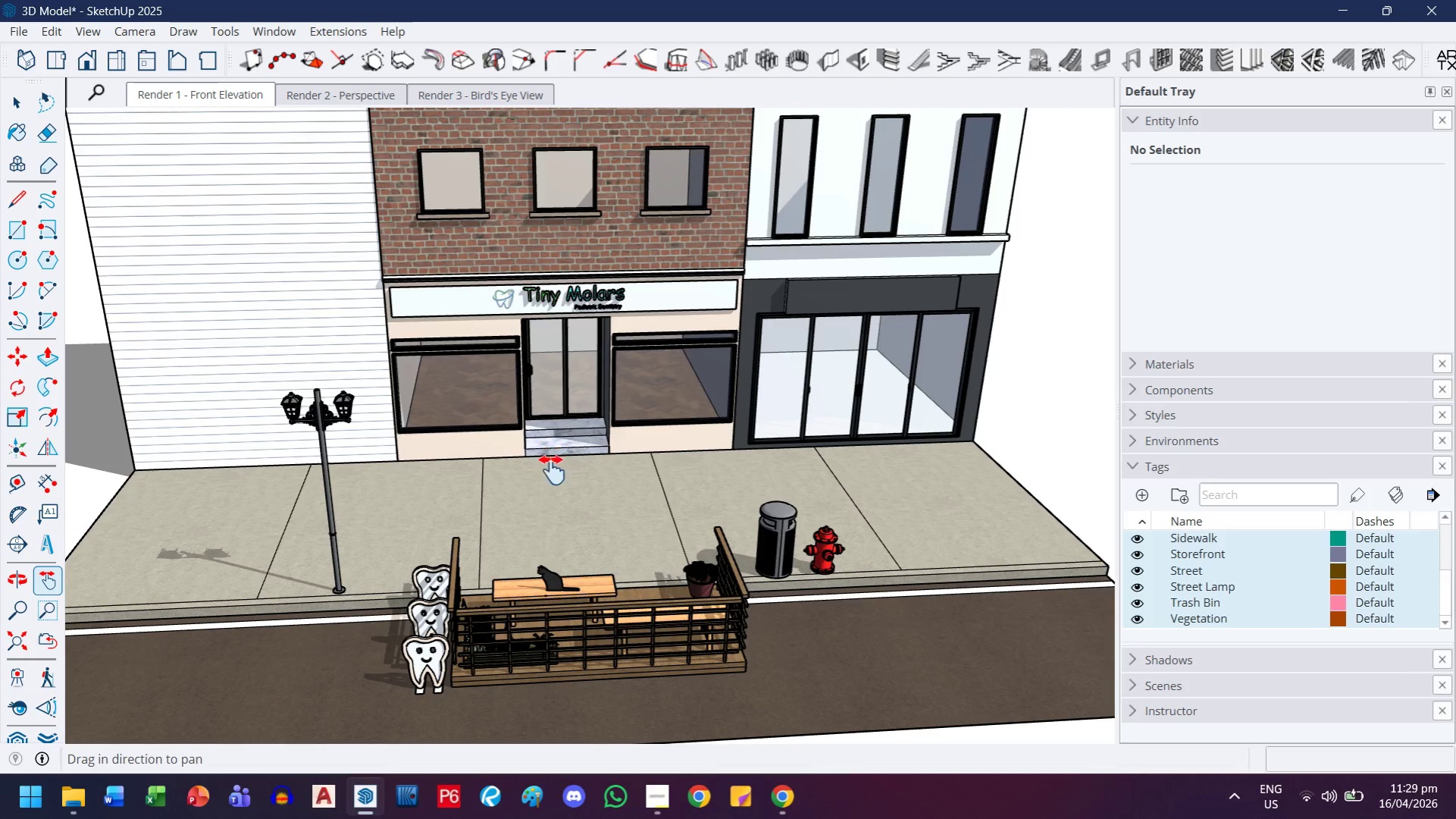 
scroll: coordinate [550, 592], scroll_direction: up, amount: 4.0
 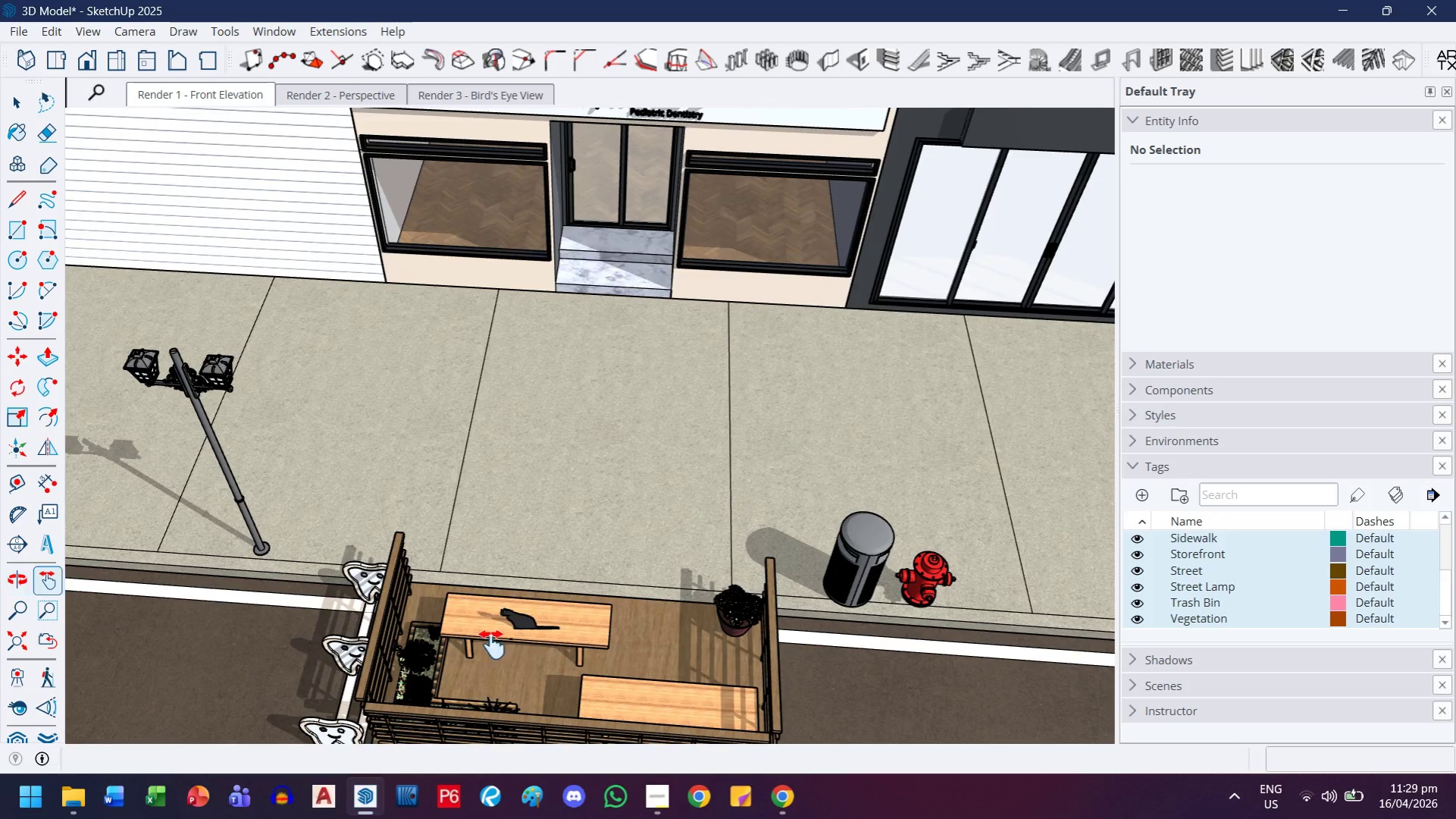 
left_click_drag(start_coordinate=[493, 635], to_coordinate=[527, 428])
 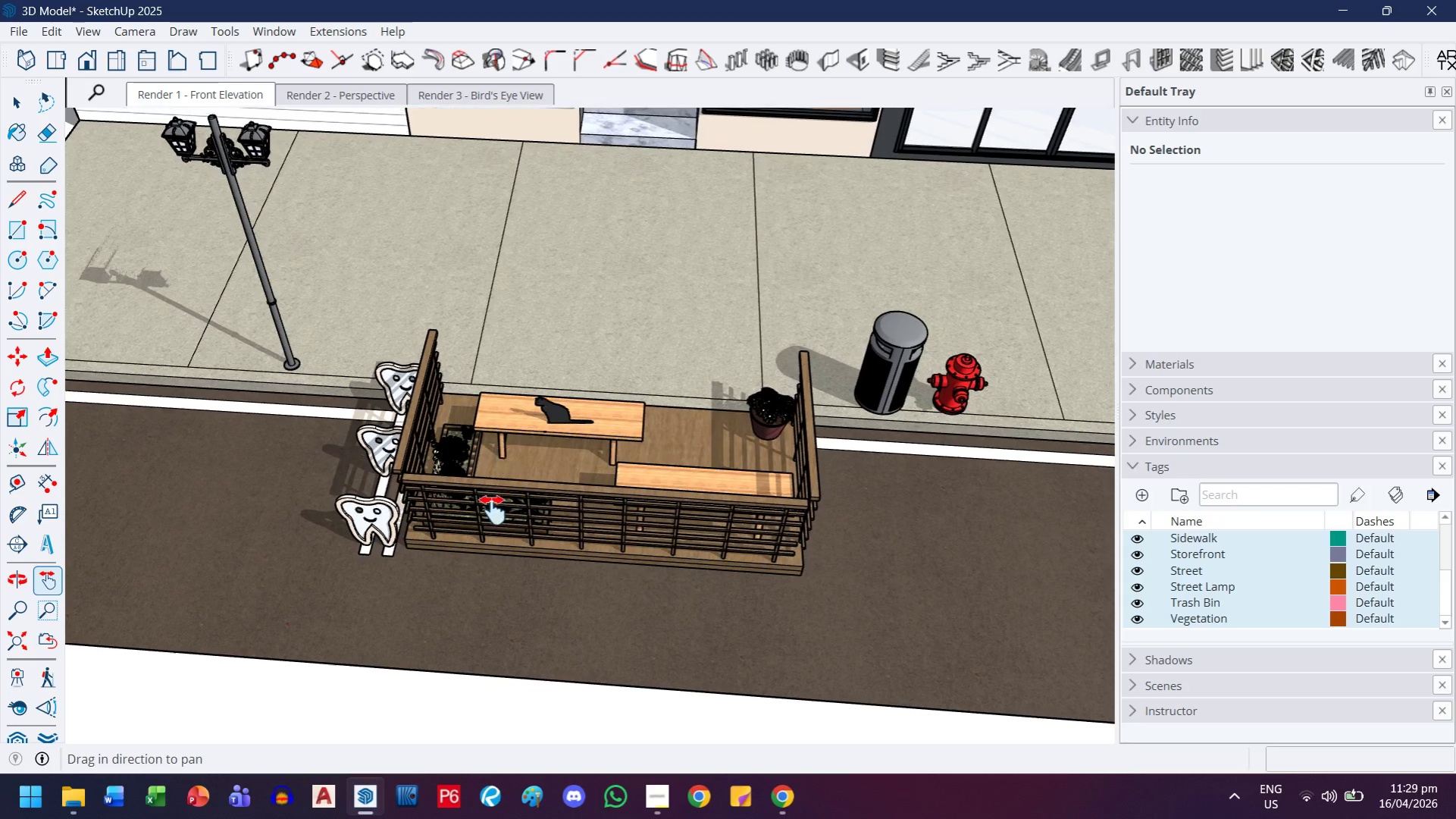 
left_click_drag(start_coordinate=[492, 303], to_coordinate=[506, 435])
 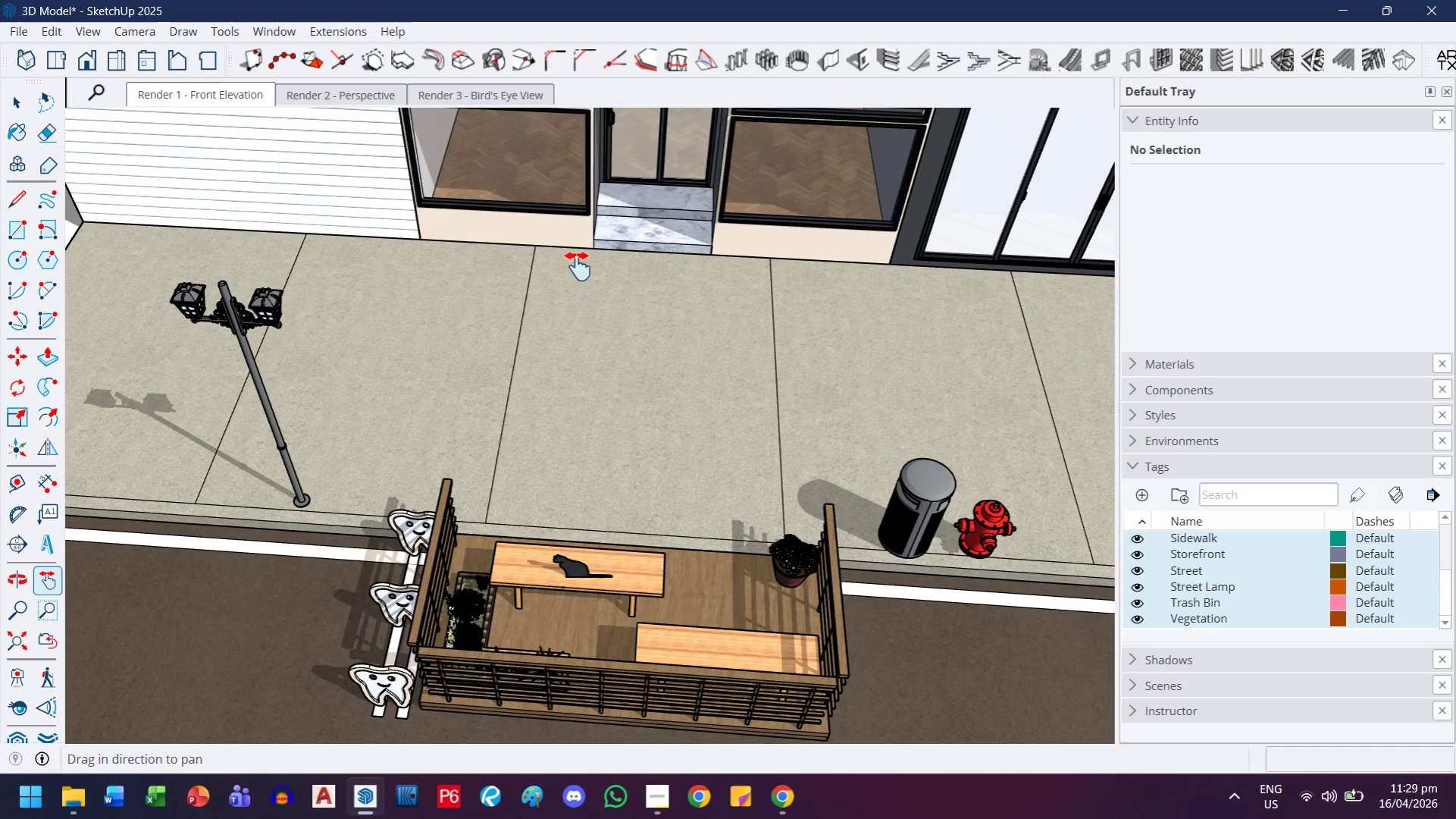 
scroll: coordinate [488, 511], scroll_direction: none, amount: 0.0
 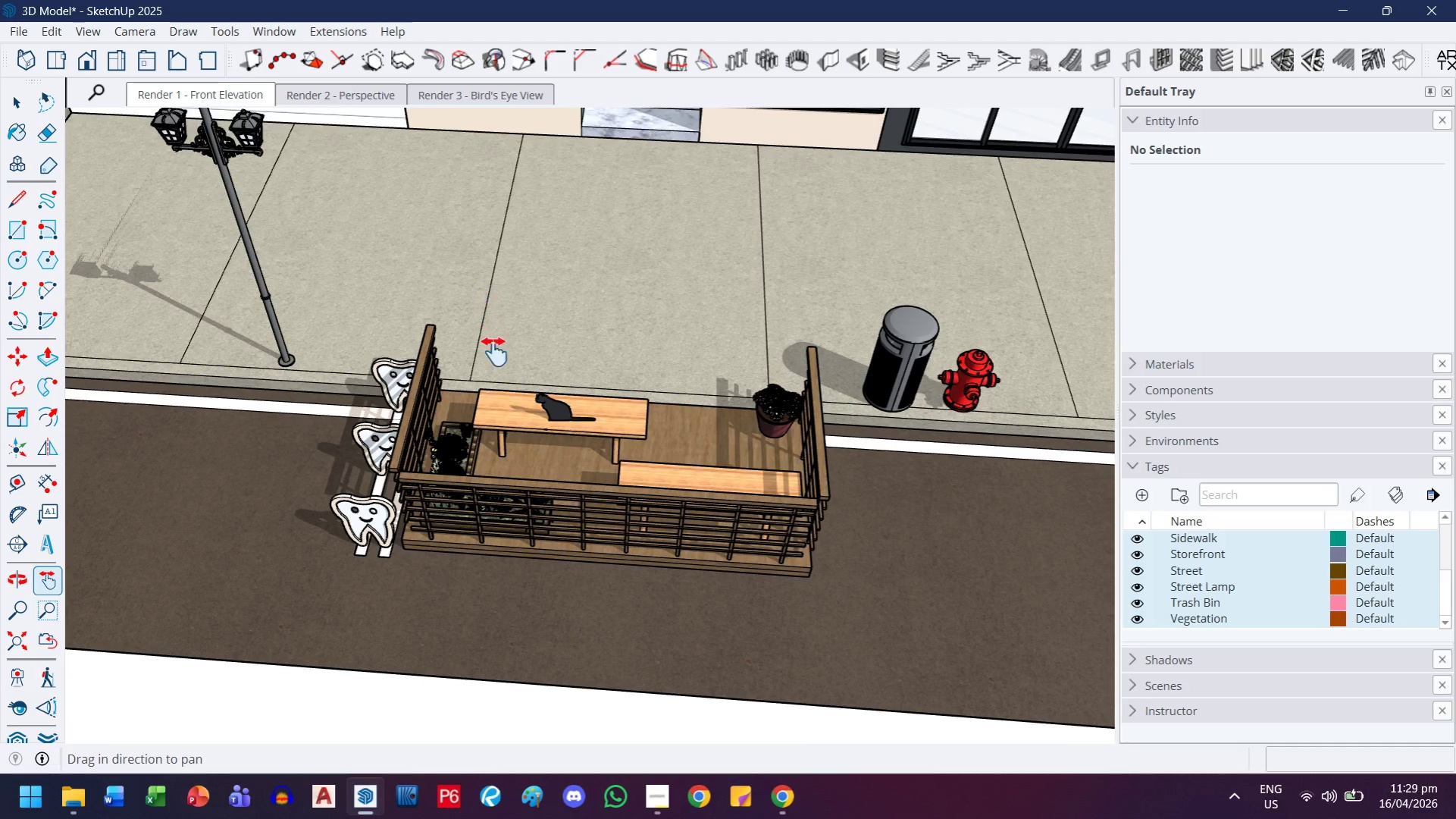 
left_click_drag(start_coordinate=[492, 308], to_coordinate=[527, 354])
 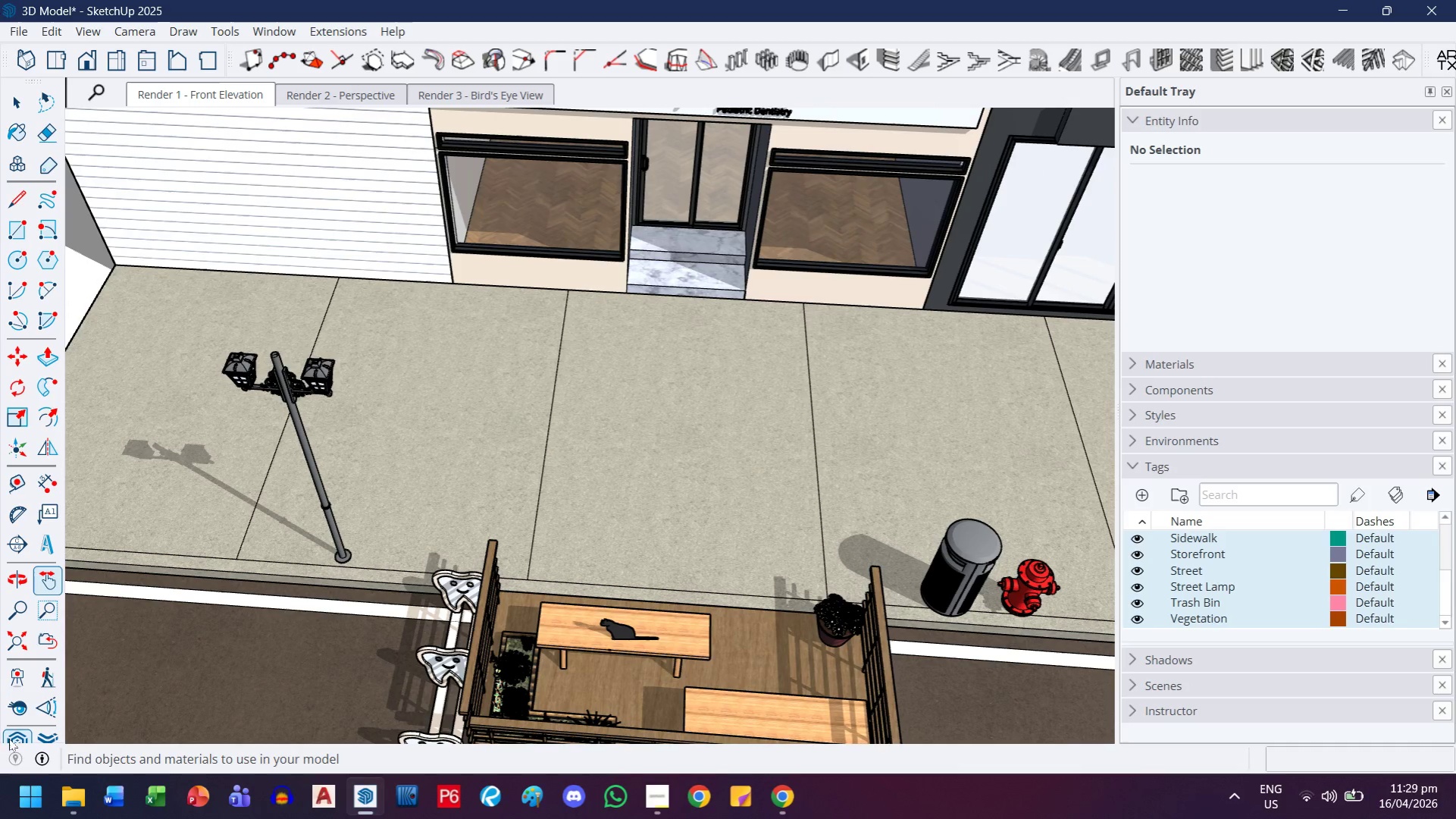 
left_click([9, 733])
 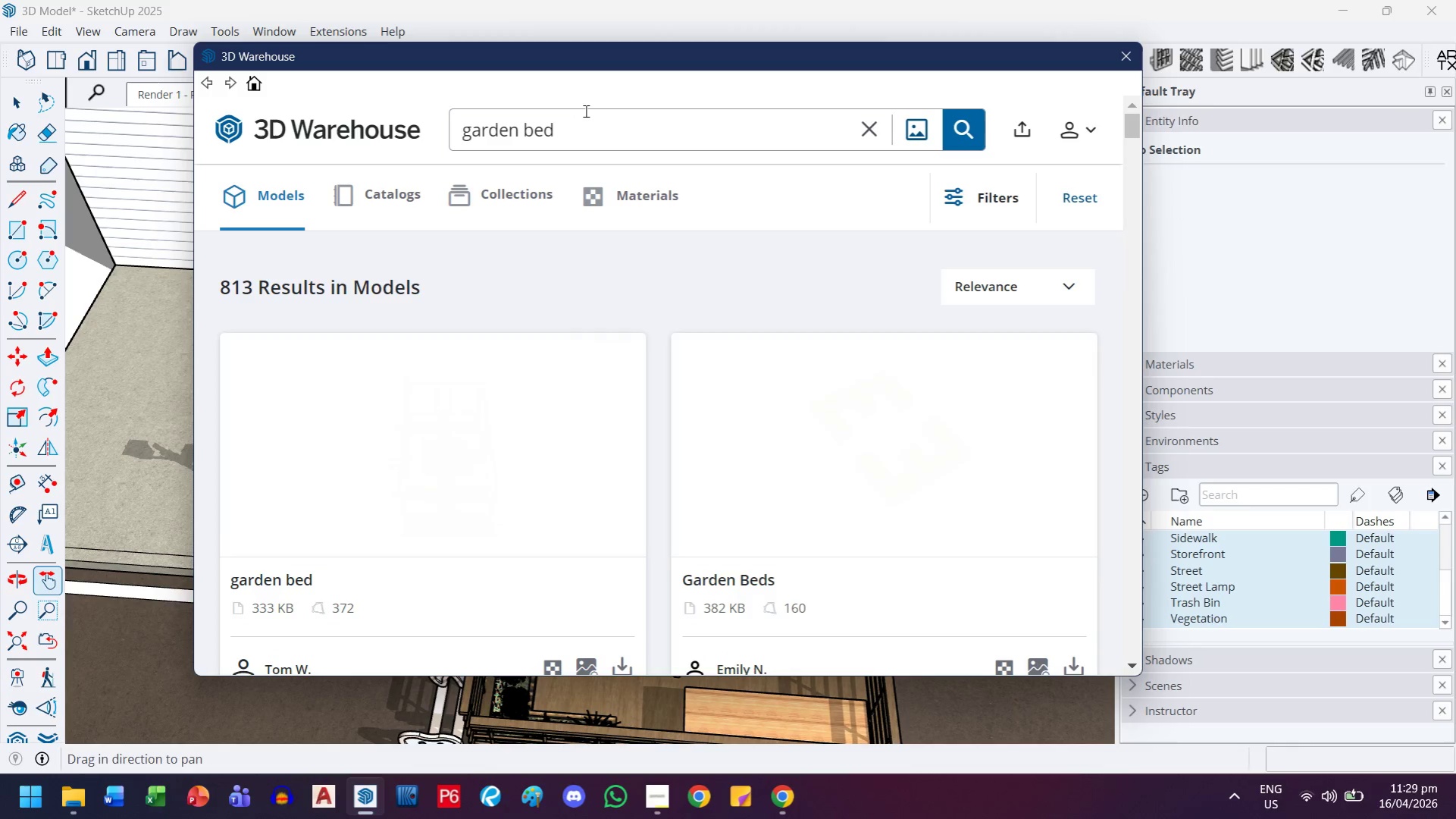 
wait(5.83)
 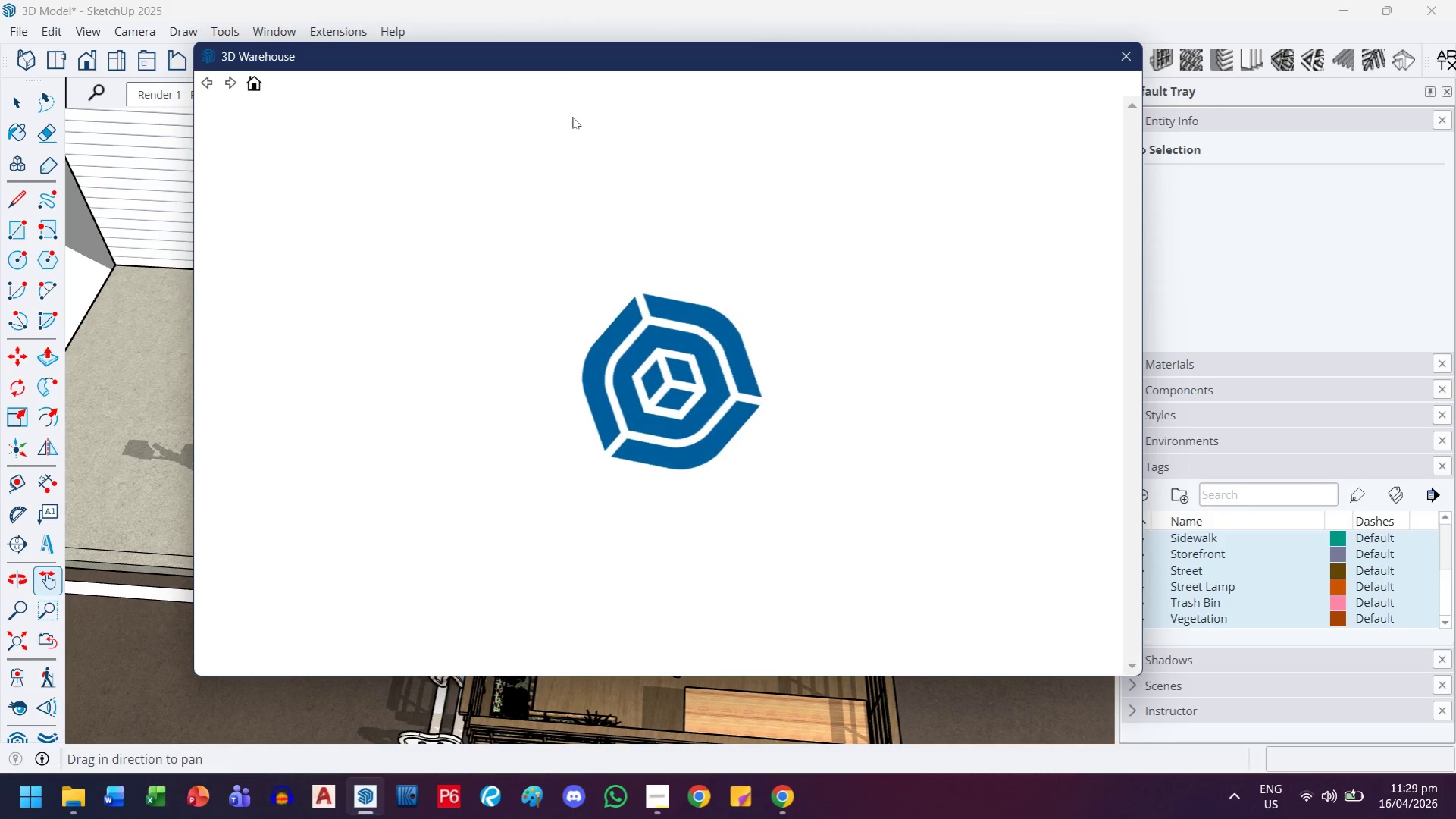 
left_click([1001, 196])
 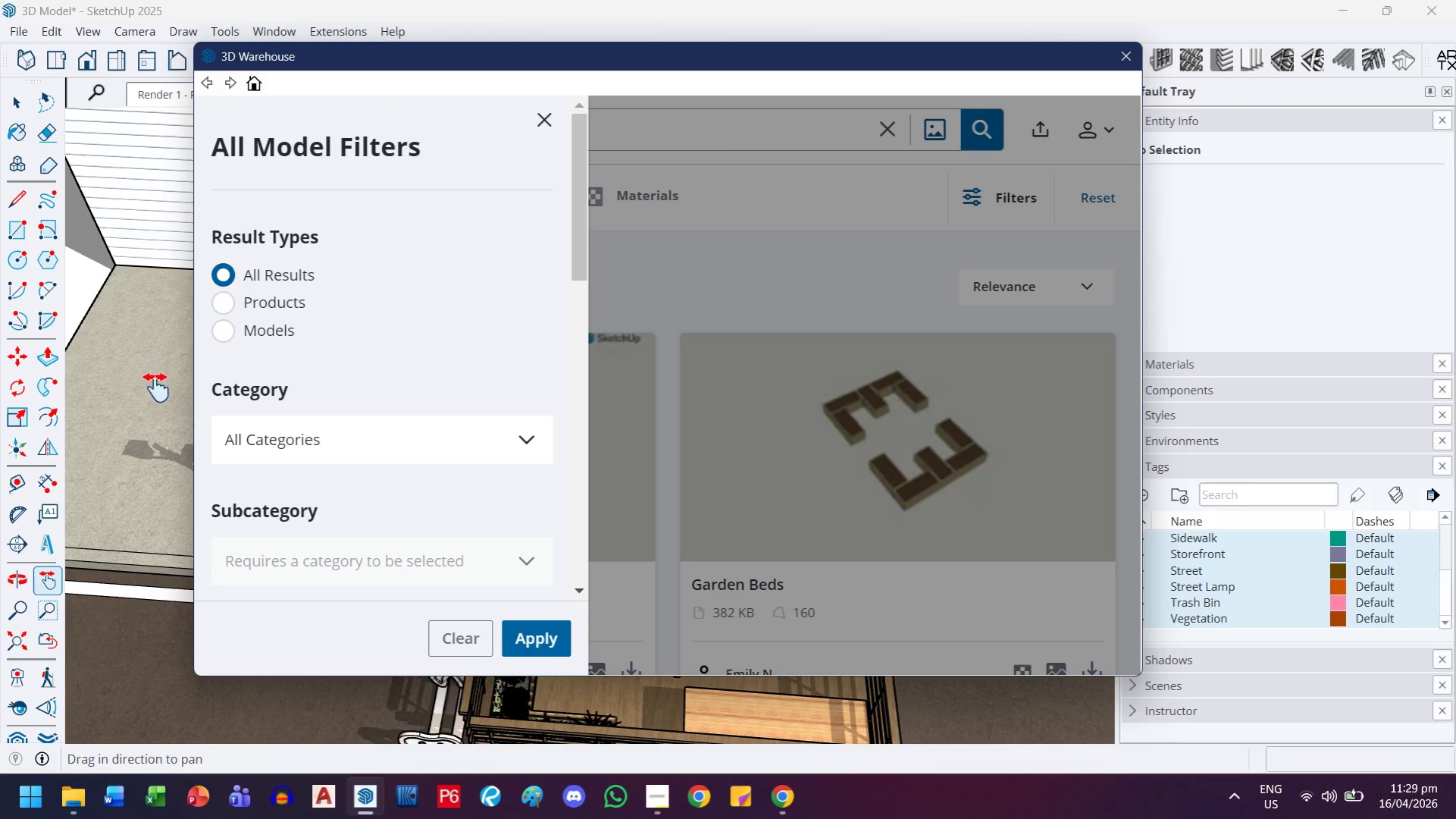 
scroll: coordinate [315, 337], scroll_direction: down, amount: 5.0
 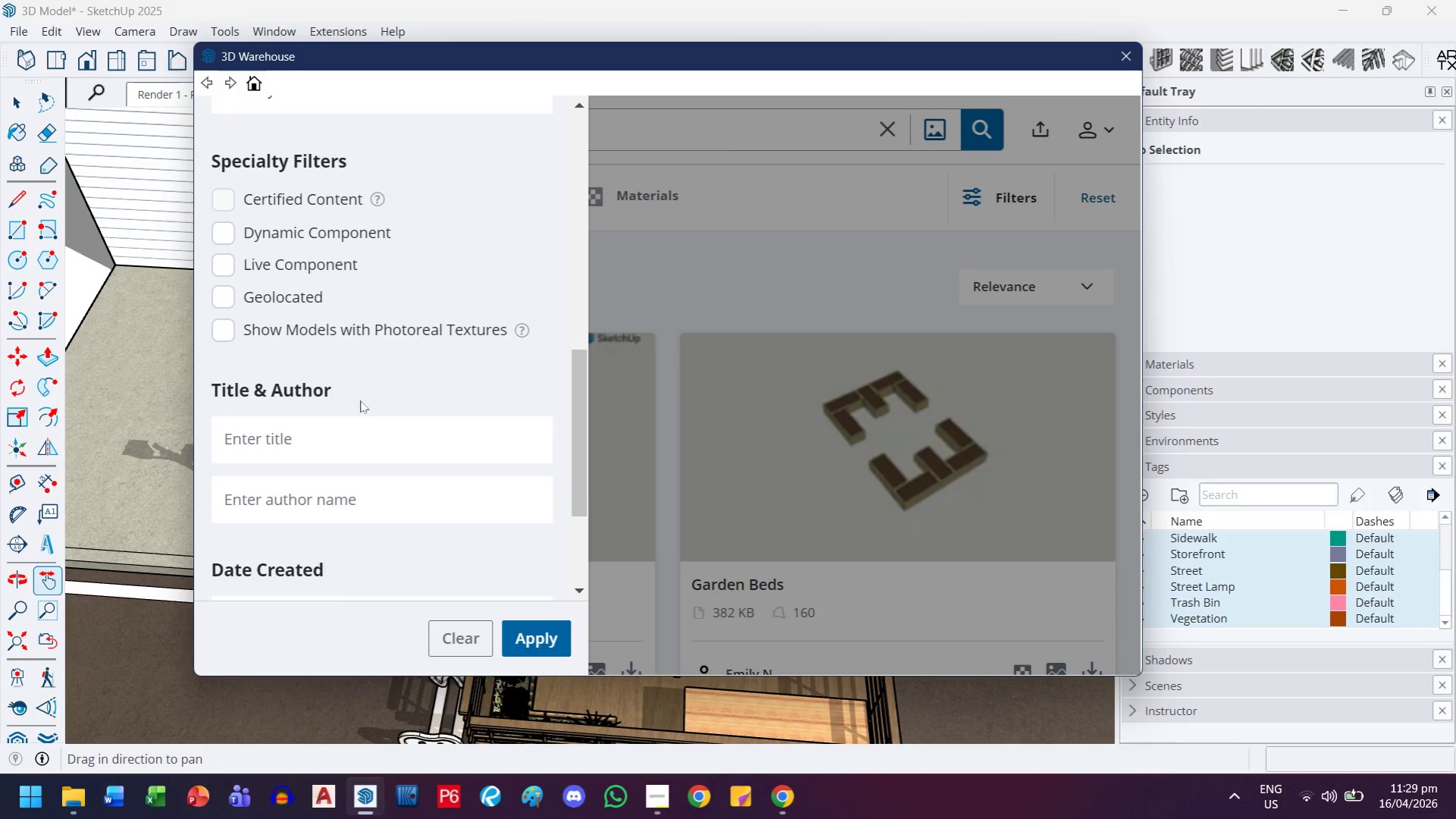 
scroll: coordinate [355, 385], scroll_direction: up, amount: 2.0
 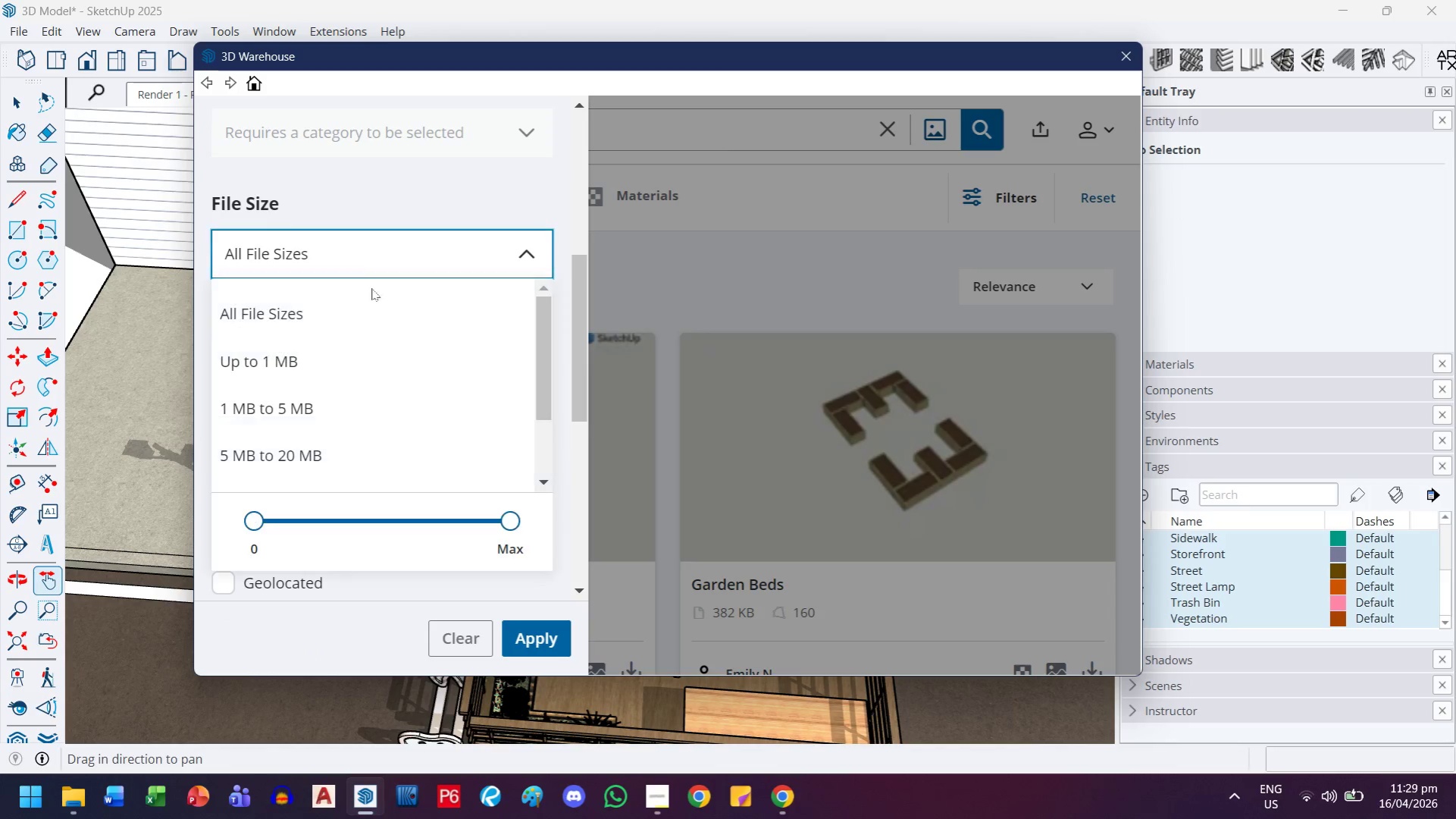 
left_click([320, 369])
 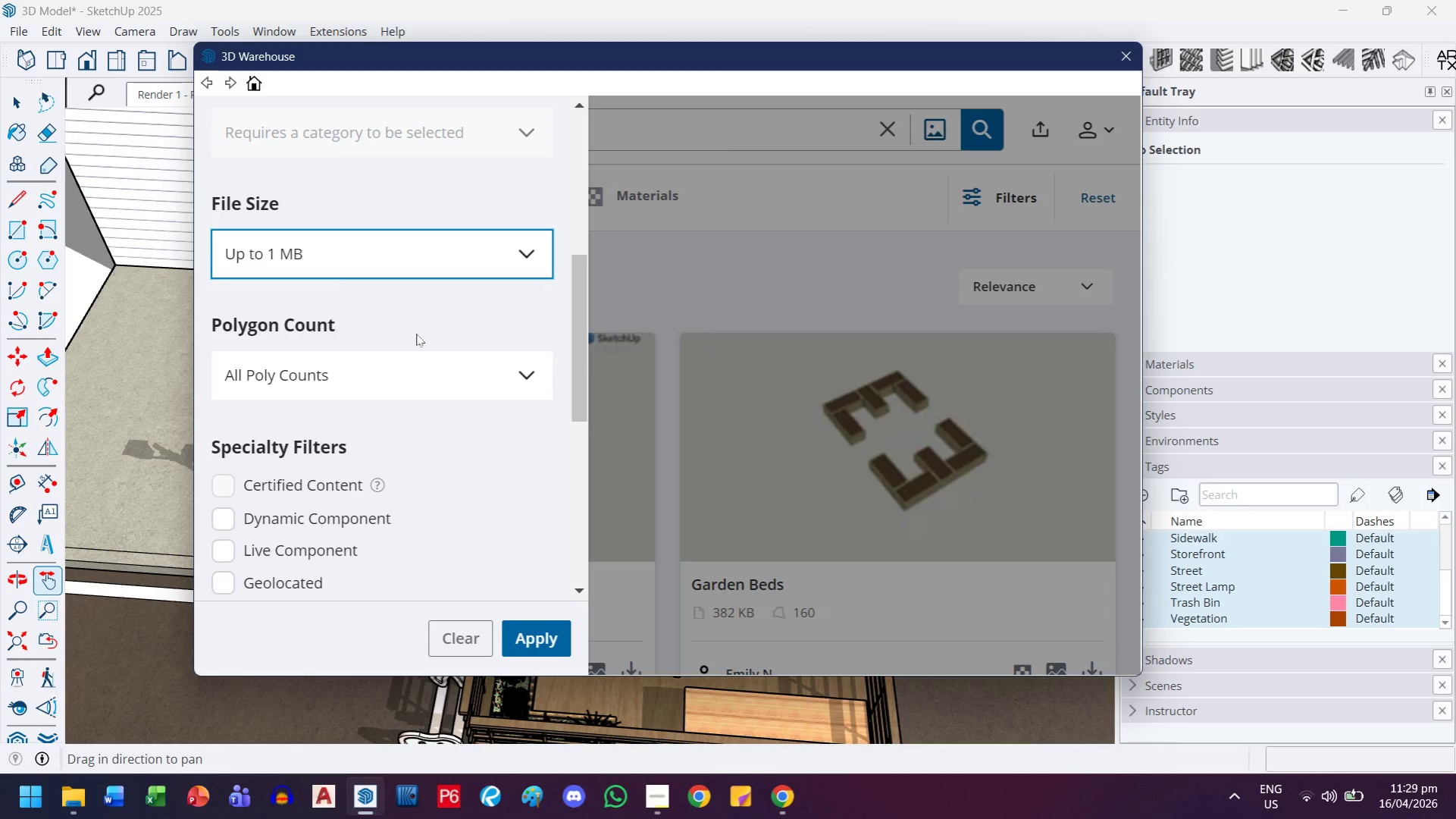 
scroll: coordinate [416, 334], scroll_direction: down, amount: 3.0
 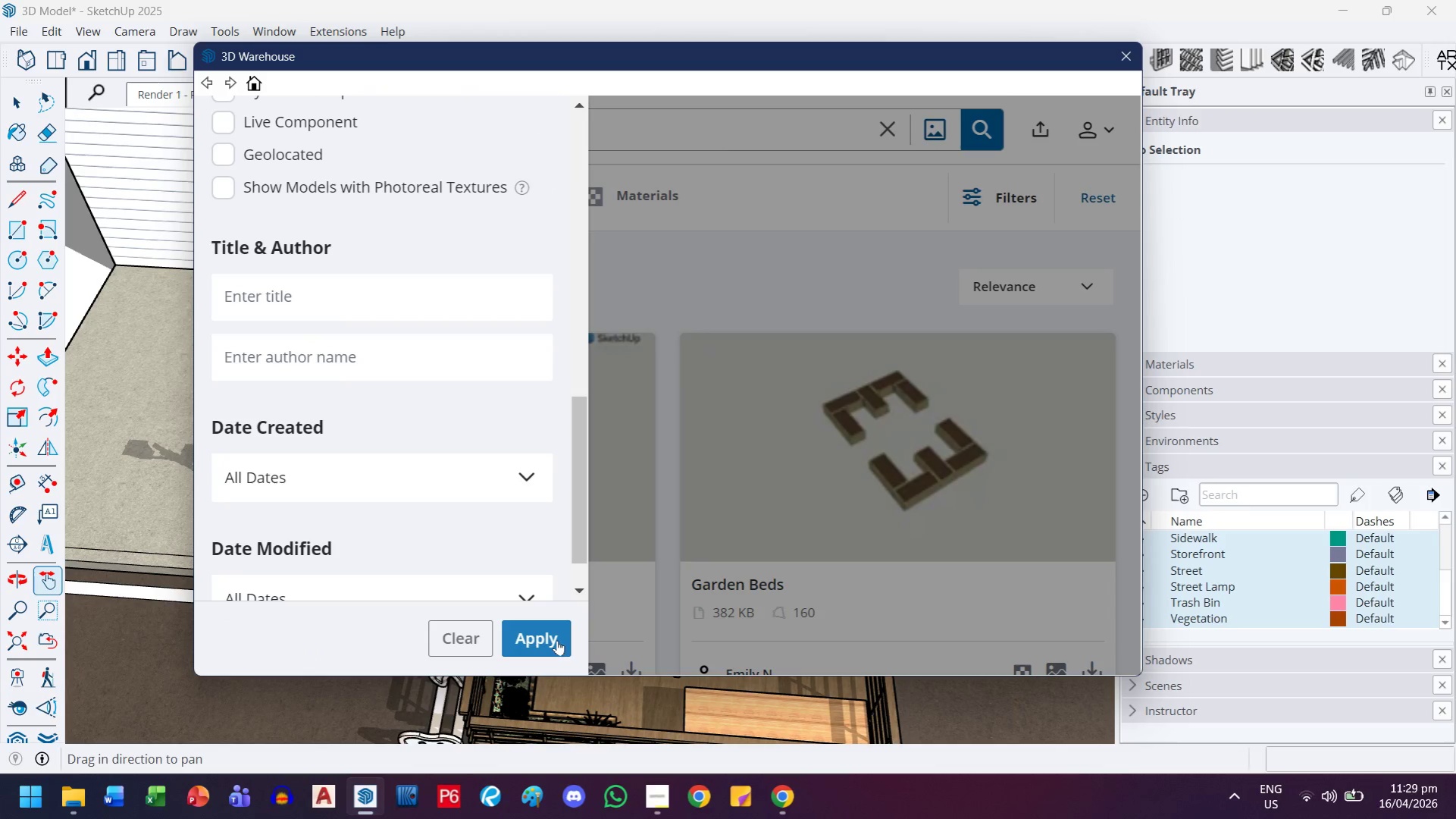 
left_click([551, 641])
 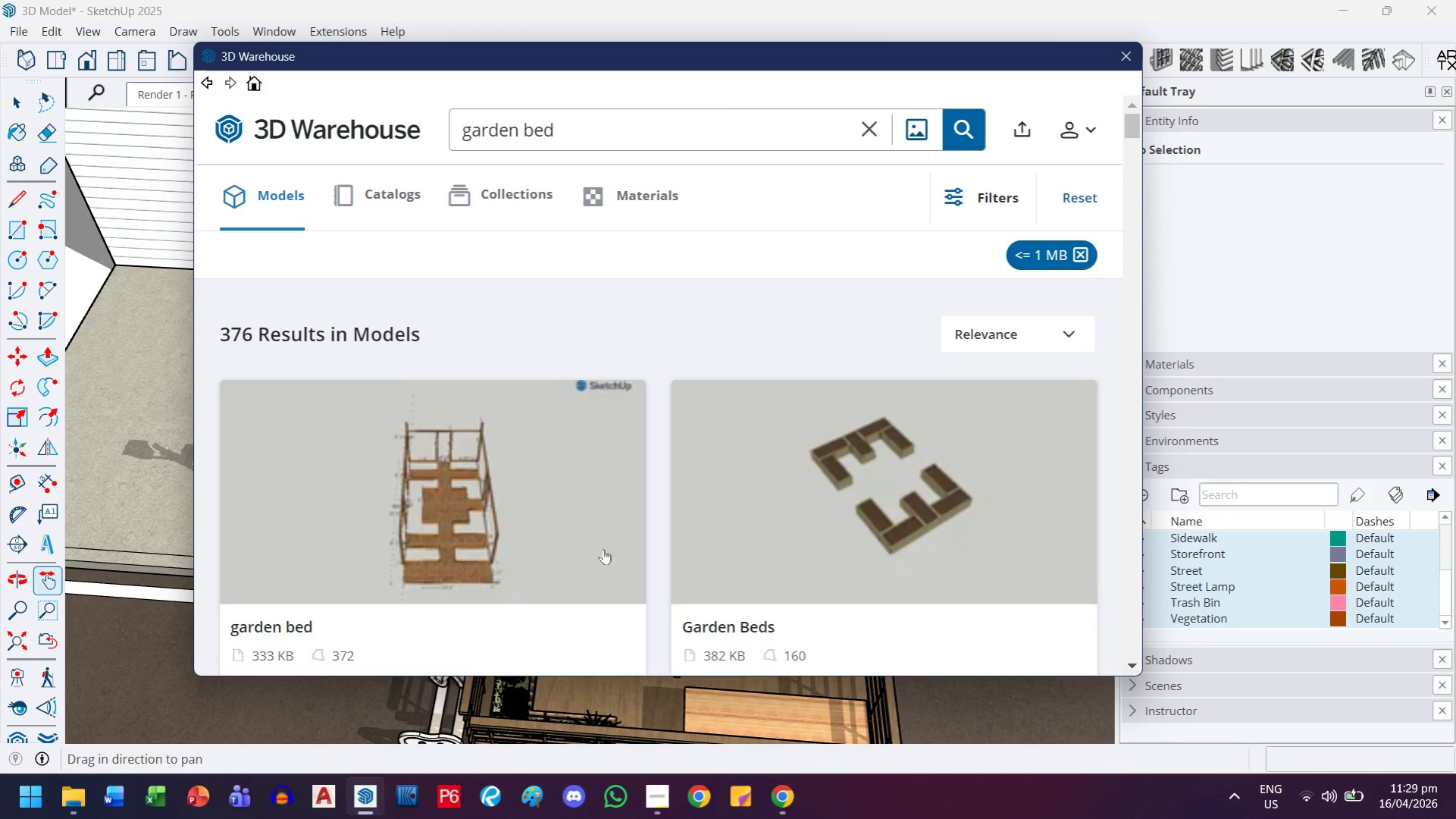 
wait(5.47)
 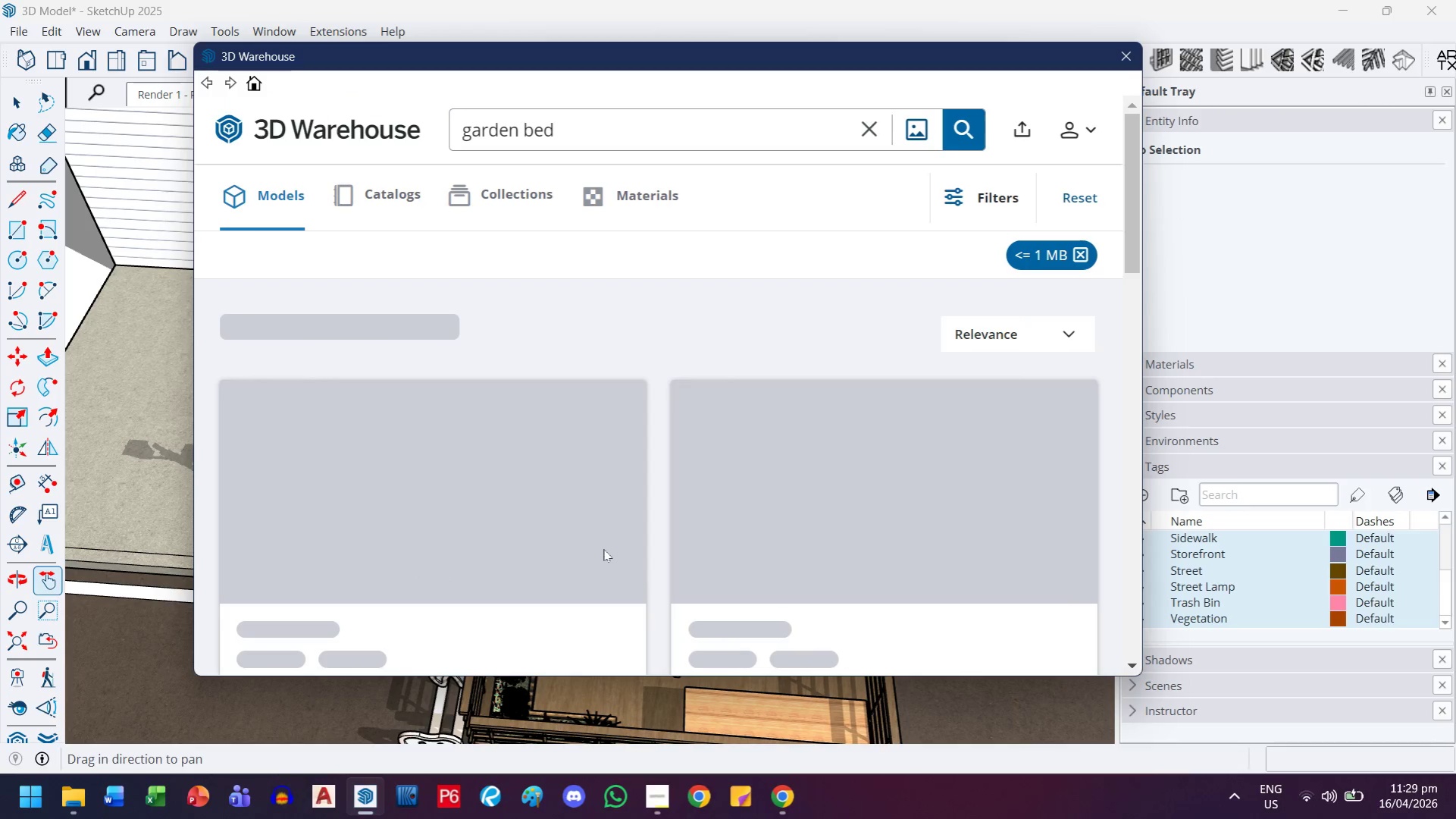 
scroll: coordinate [881, 405], scroll_direction: down, amount: 13.0
 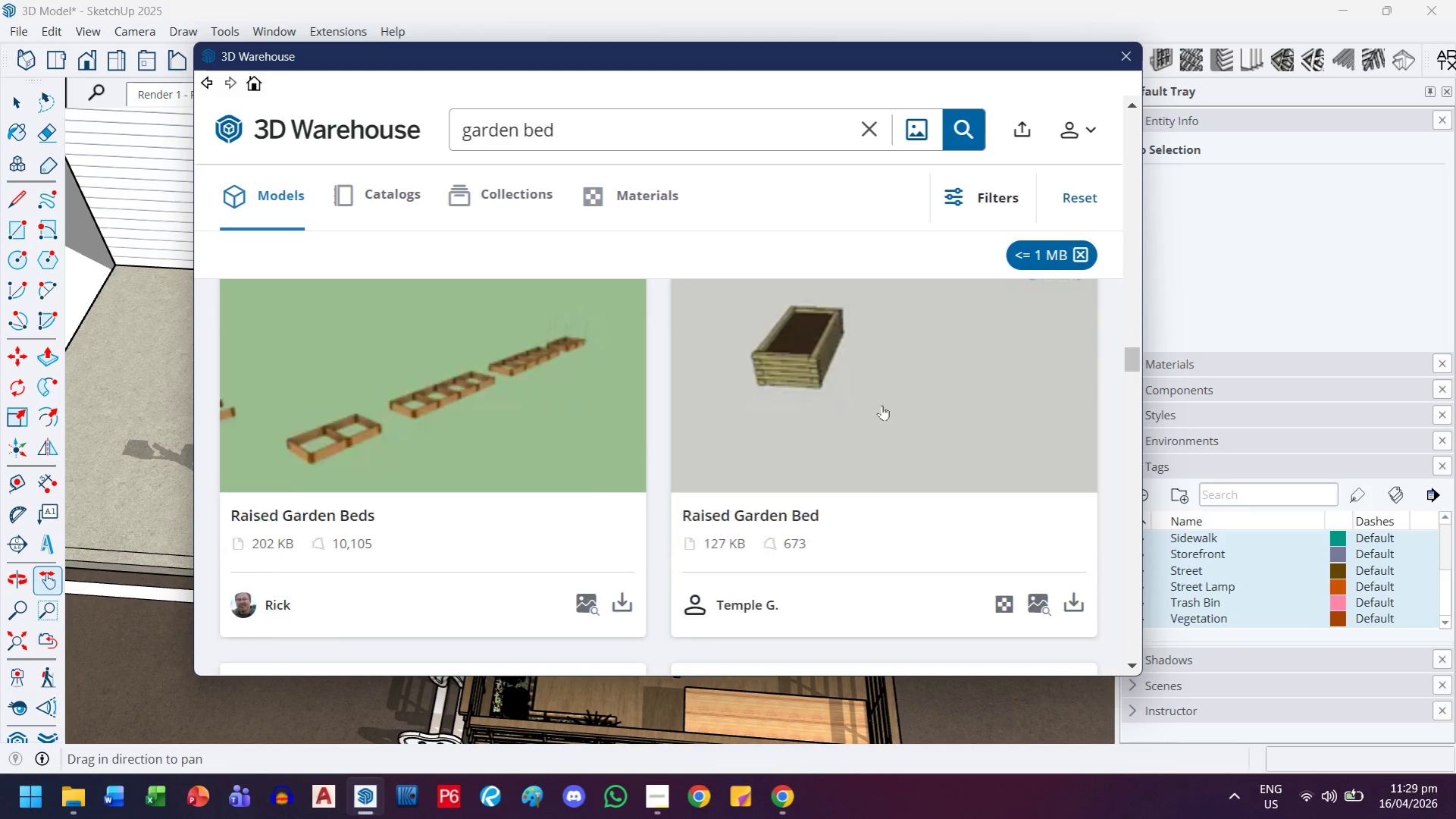 
scroll: coordinate [881, 405], scroll_direction: up, amount: 1.0
 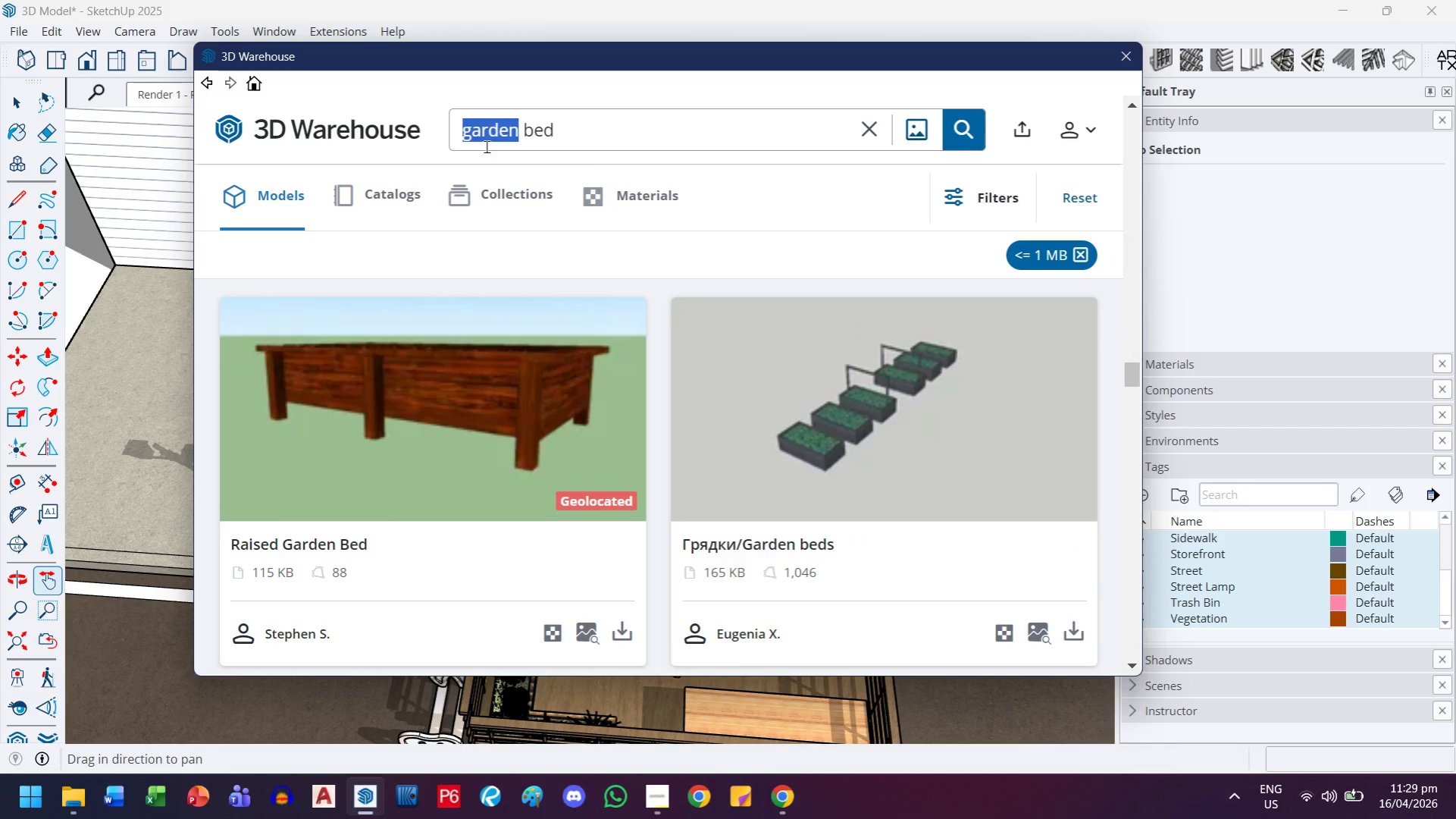 
type(plant)
 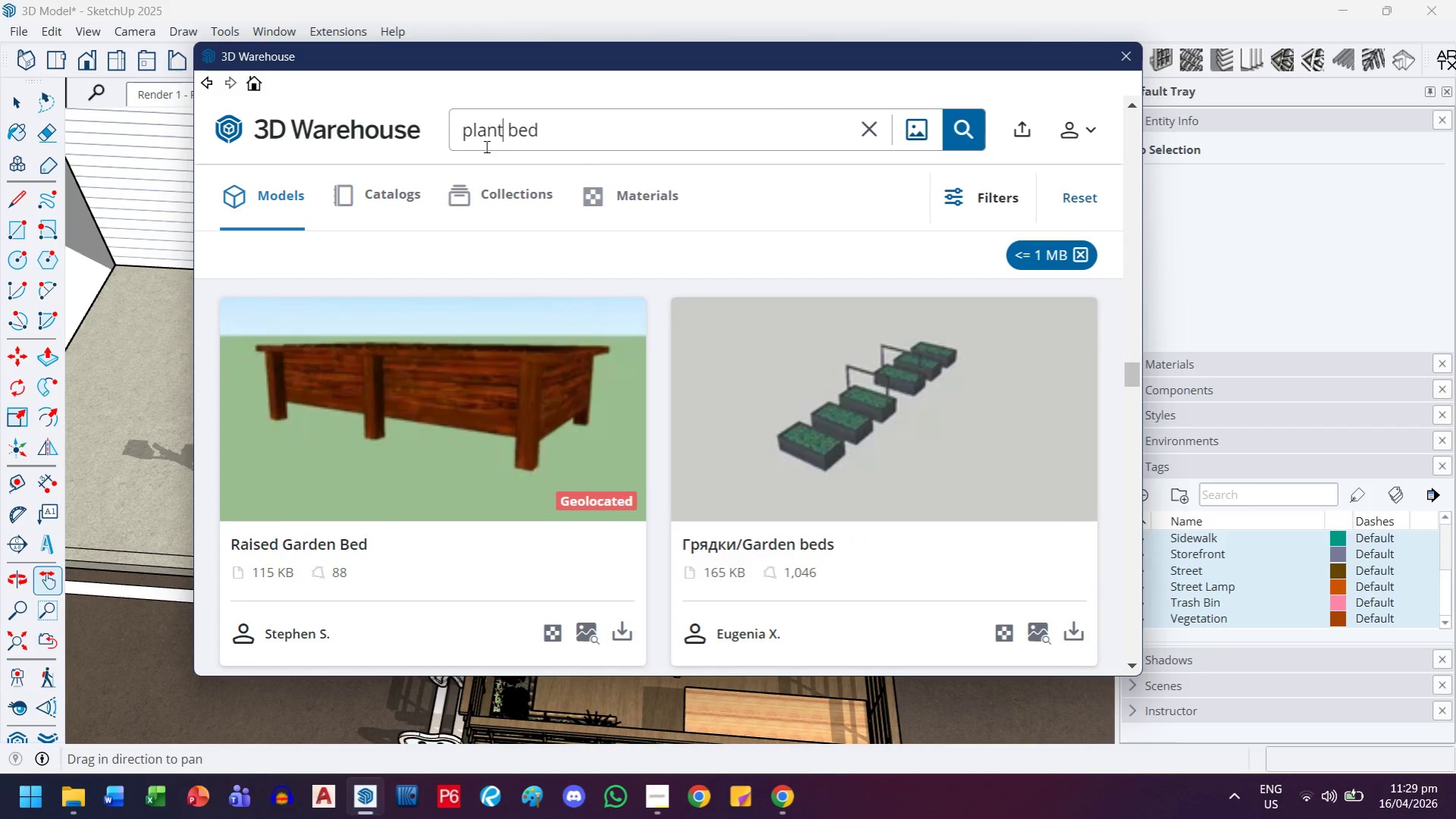 
key(Enter)
 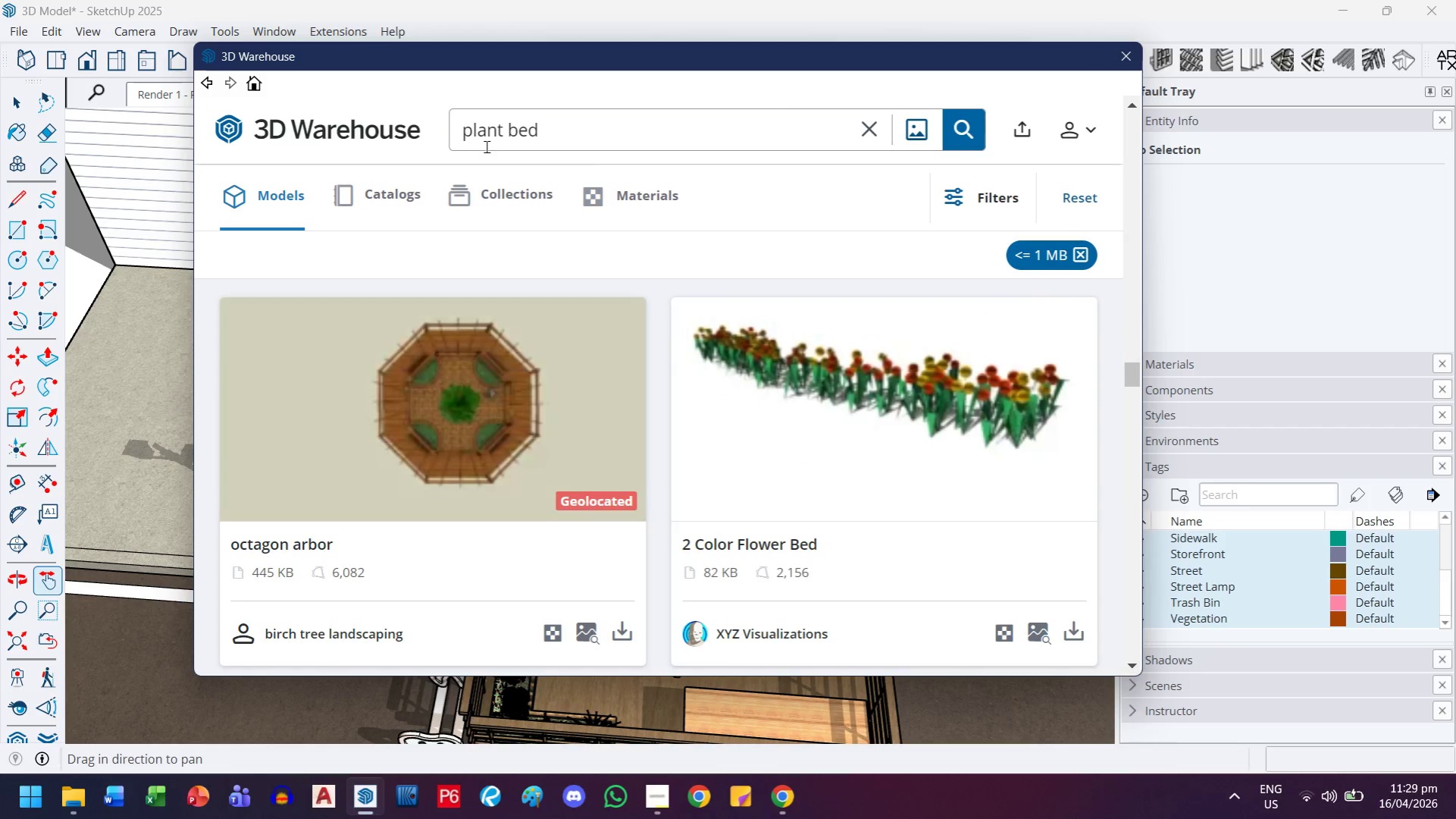 
scroll: coordinate [675, 309], scroll_direction: down, amount: 4.0
 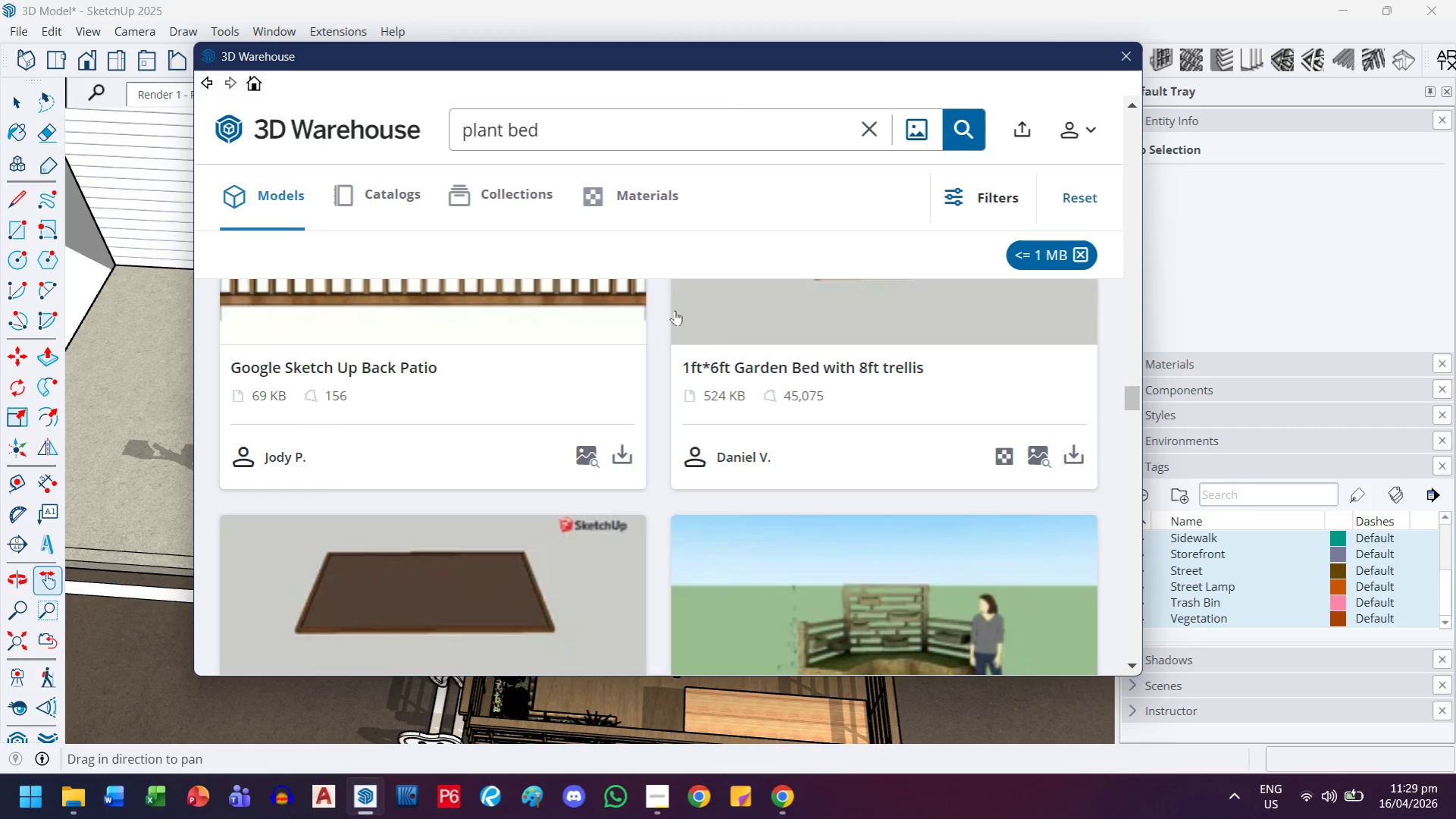 
key(Alt+AltRight)
 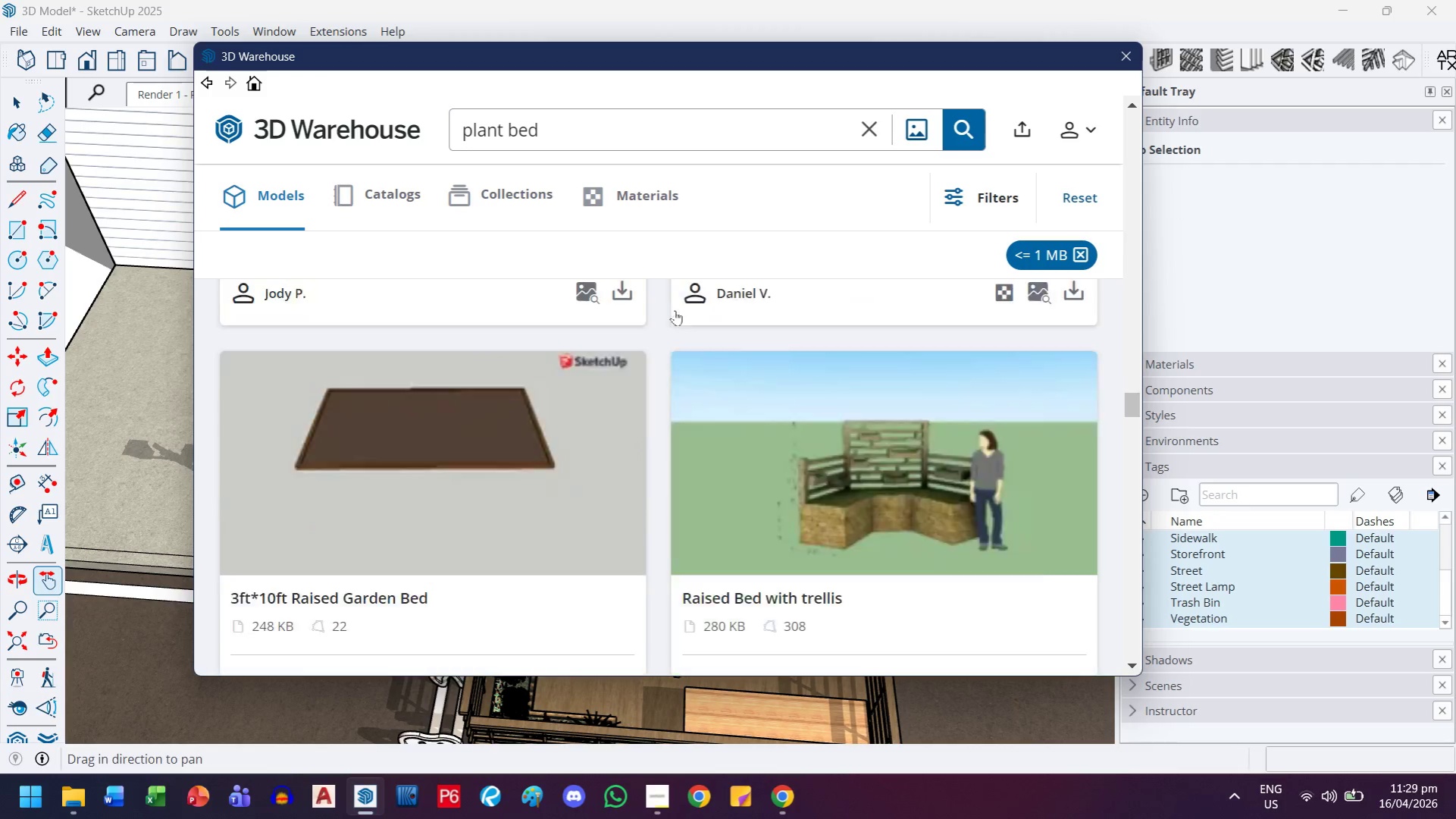 
key(Alt+AltRight)
 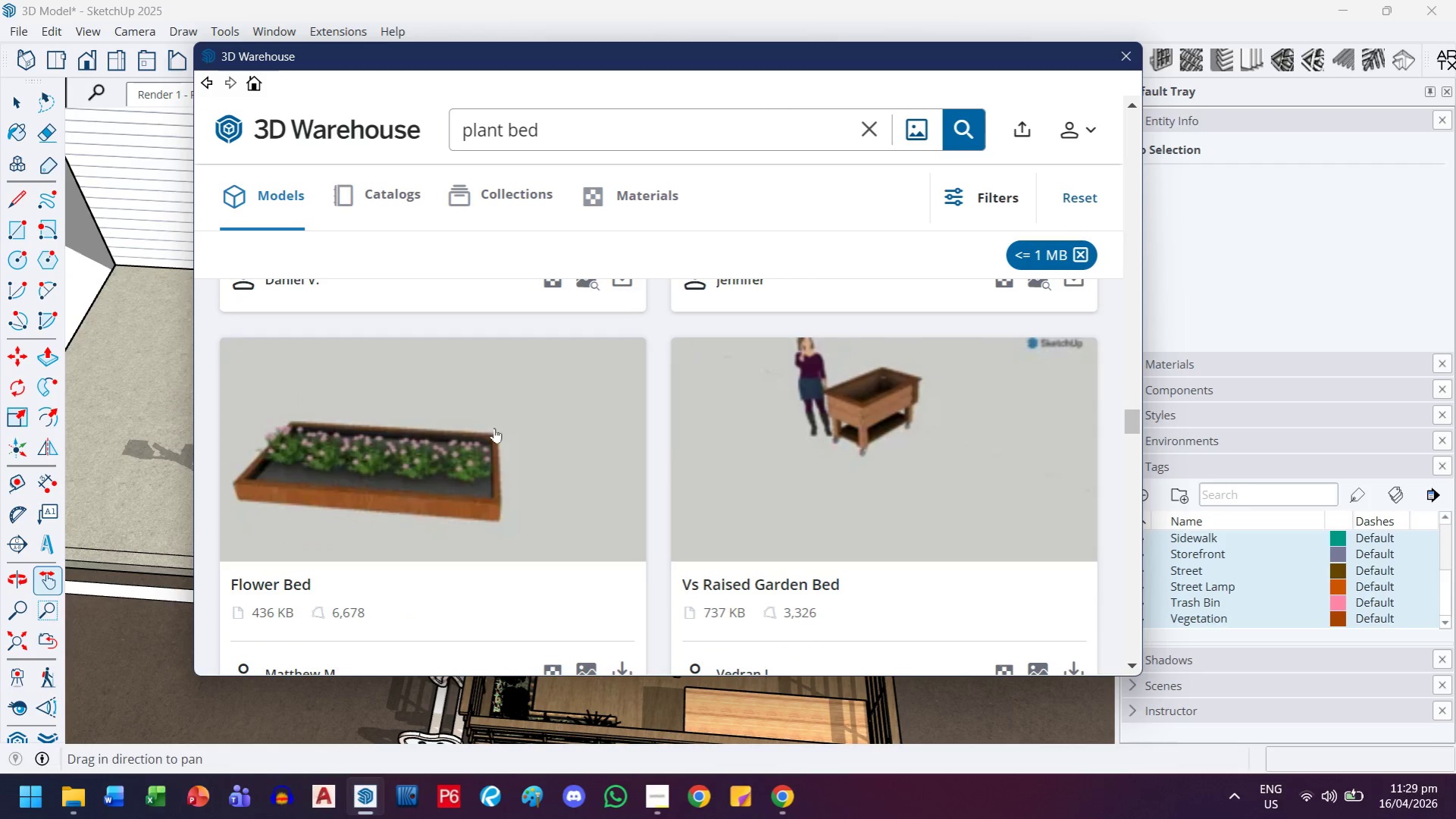 
scroll: coordinate [557, 432], scroll_direction: down, amount: 21.0
 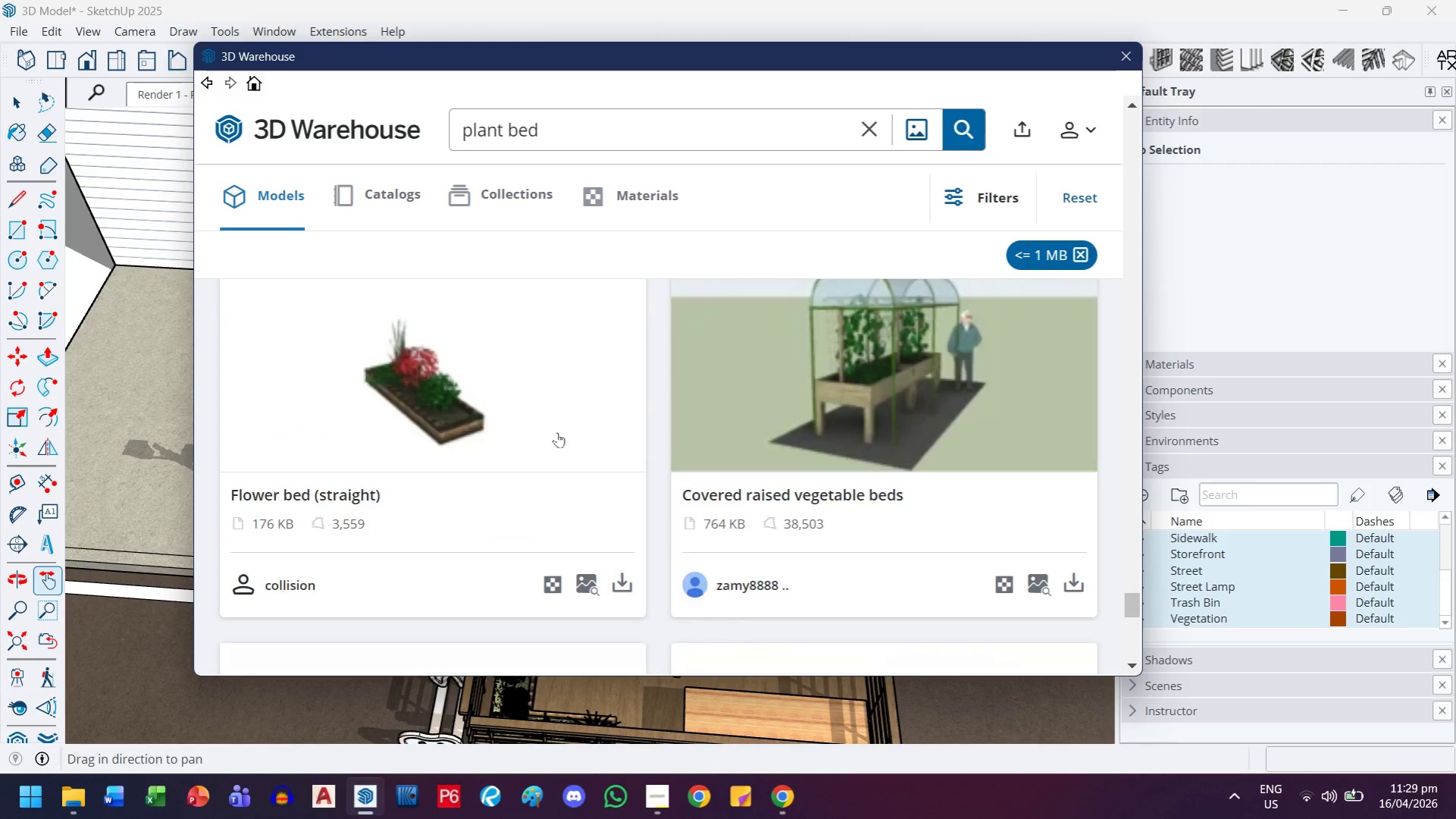 
left_click([440, 426])
 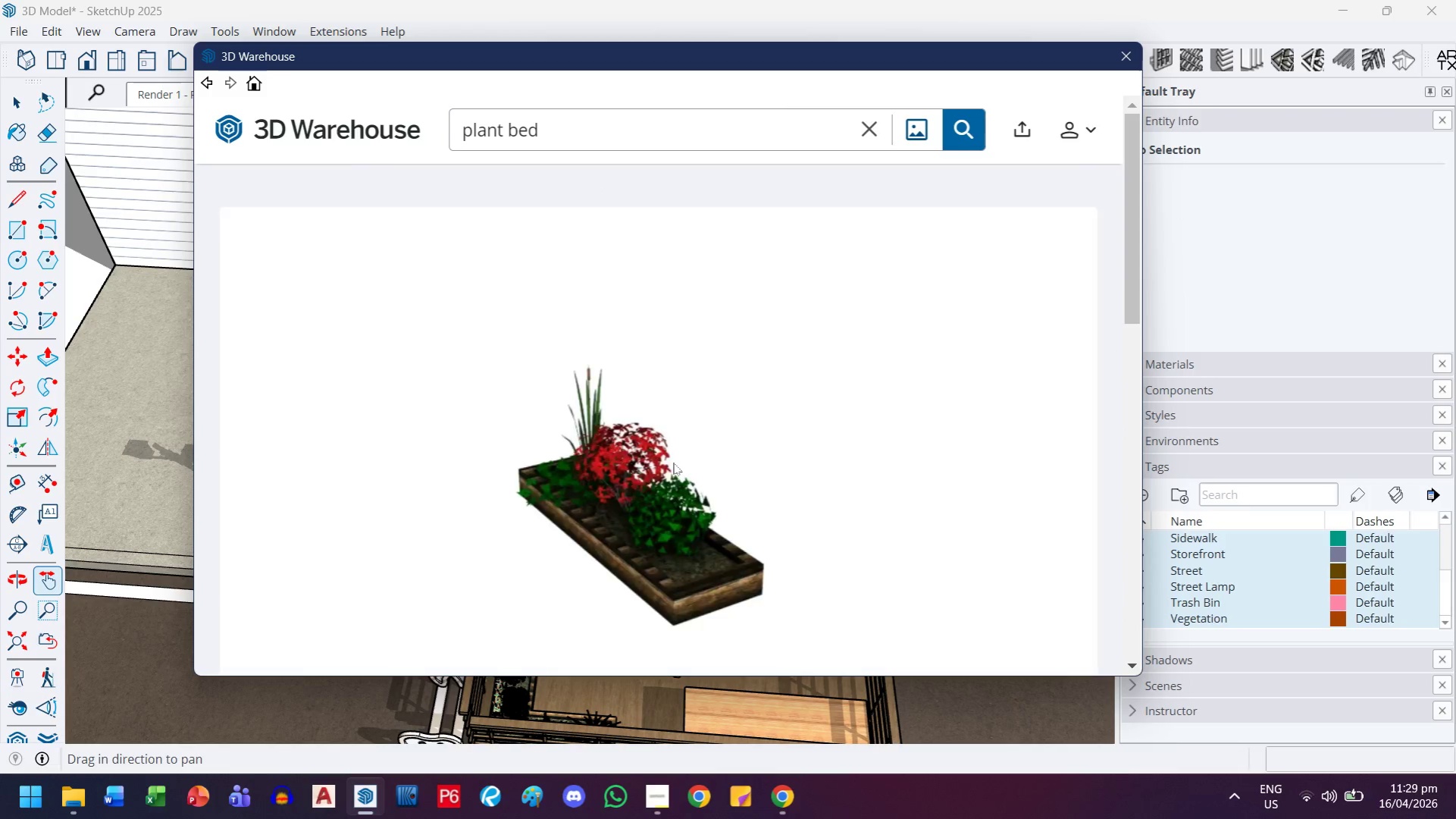 
scroll: coordinate [673, 544], scroll_direction: down, amount: 3.0
 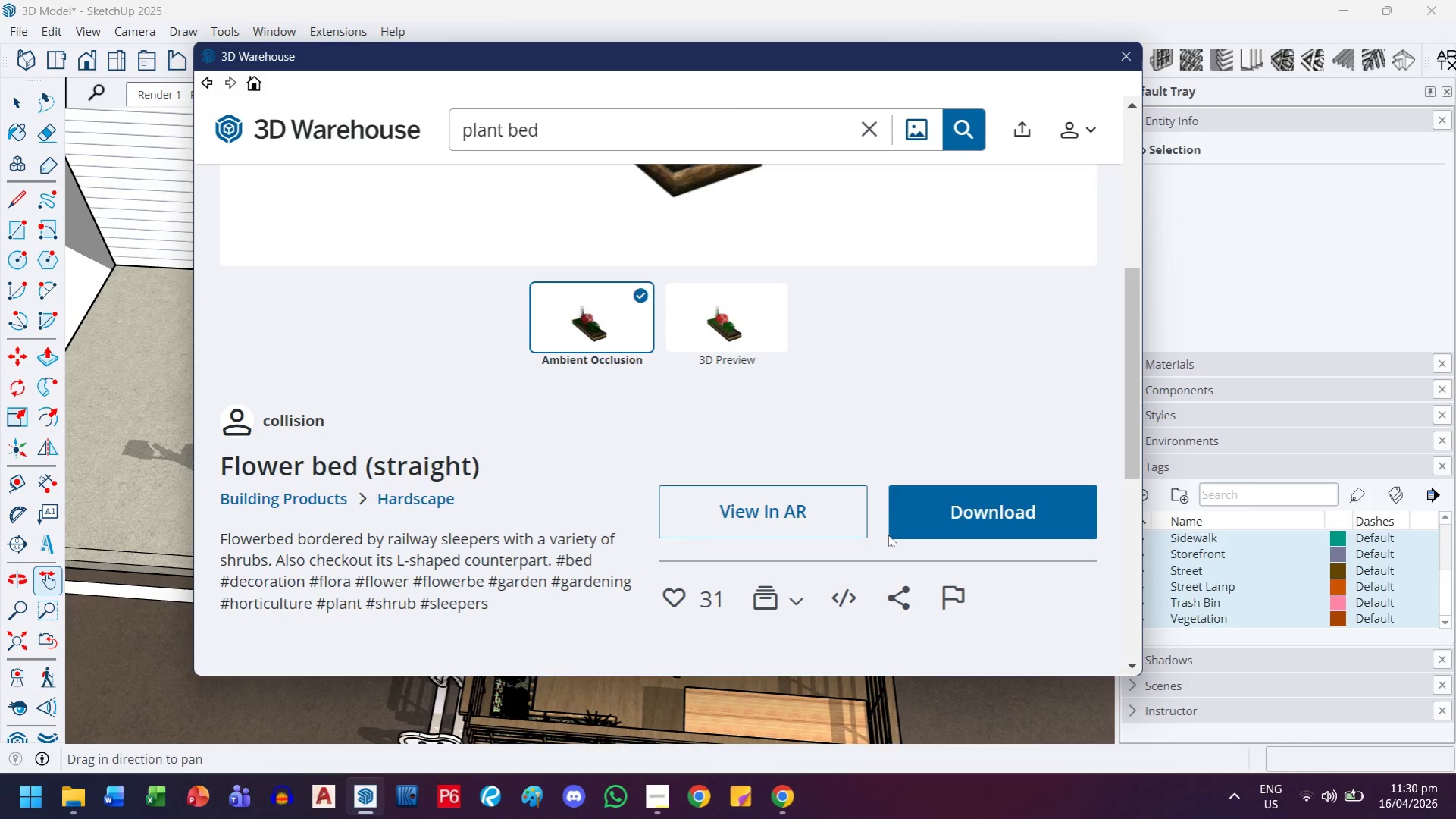 
left_click([959, 522])
 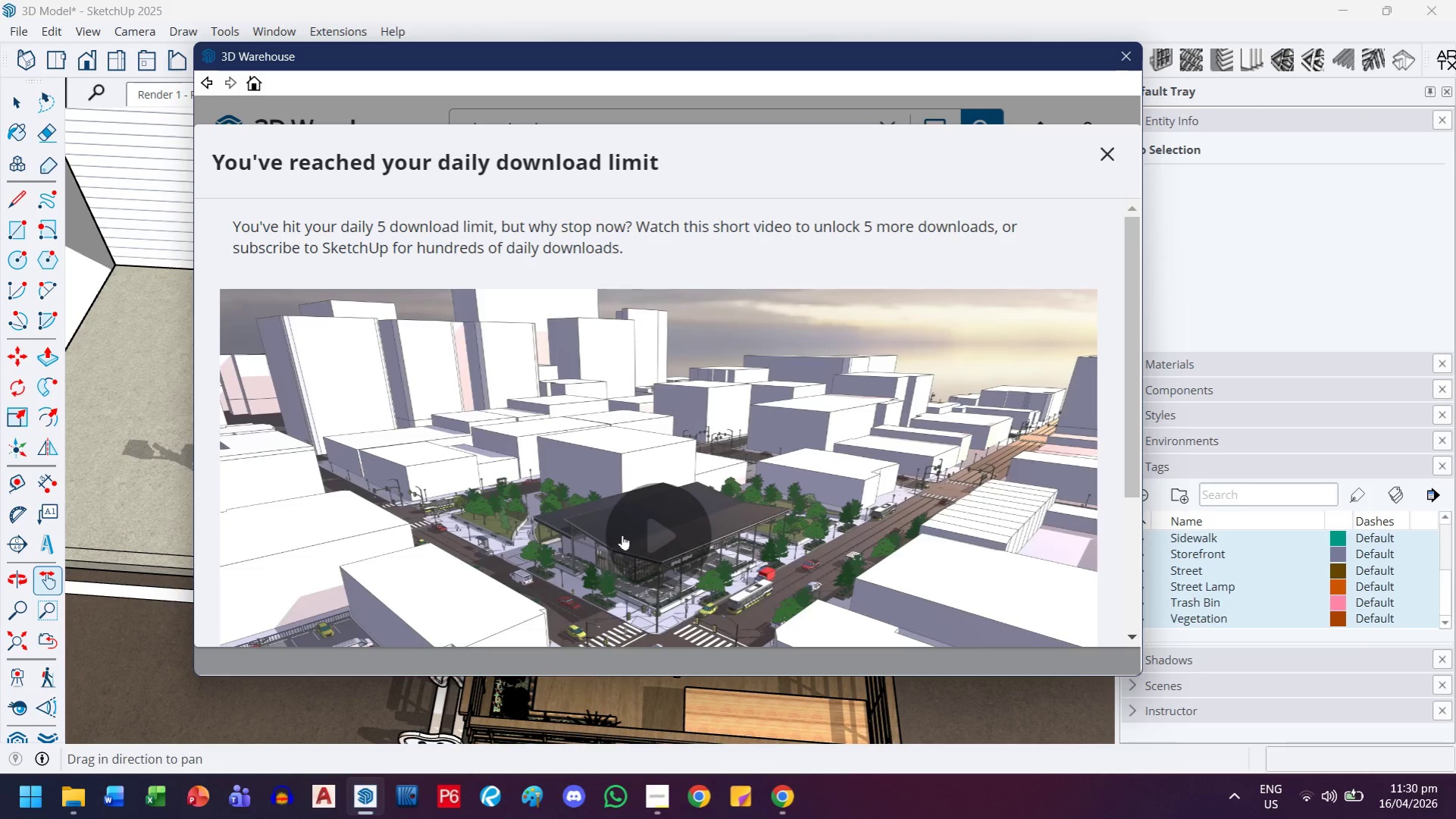 
scroll: coordinate [727, 488], scroll_direction: down, amount: 3.0
 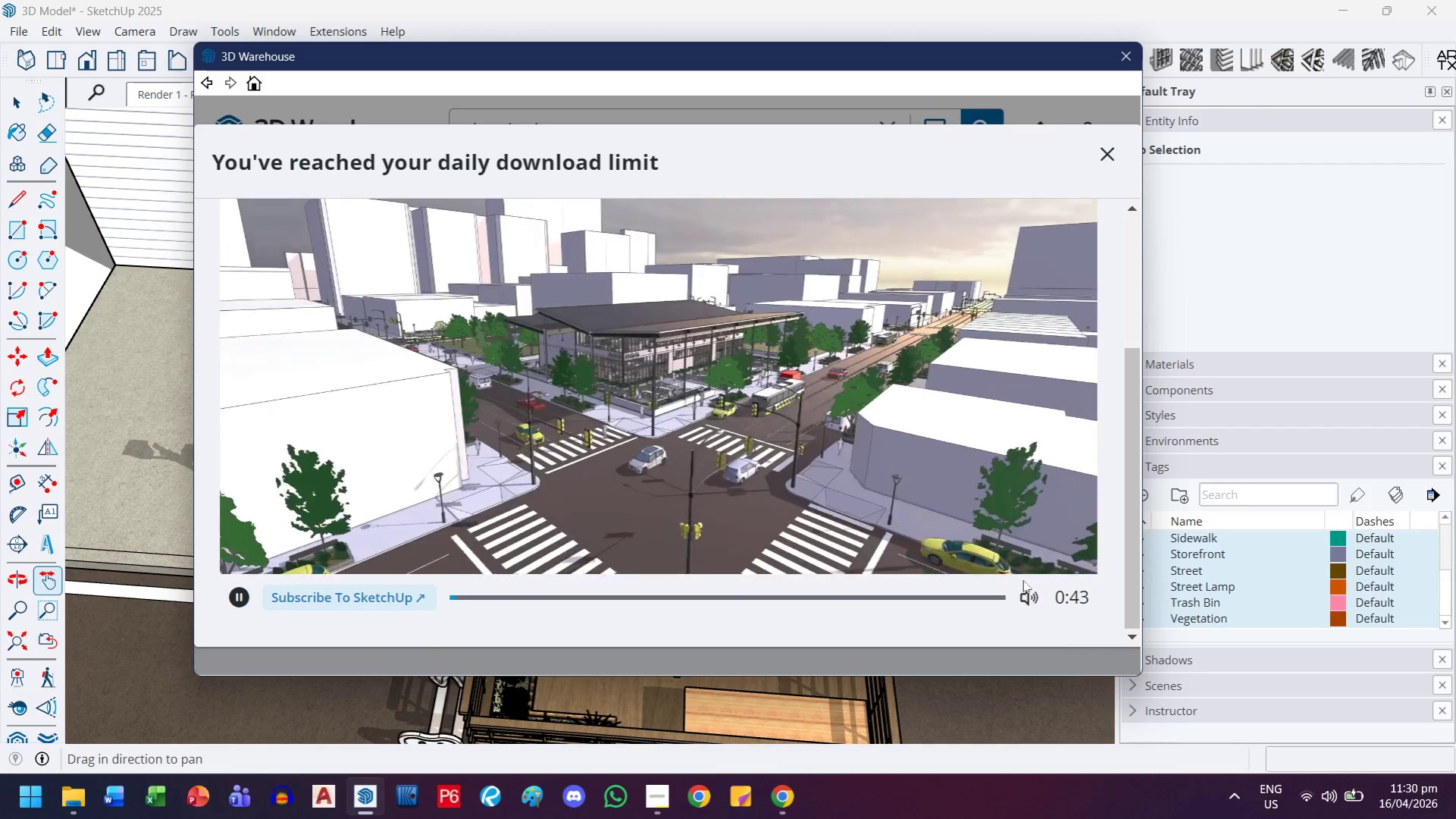 
left_click([1030, 595])
 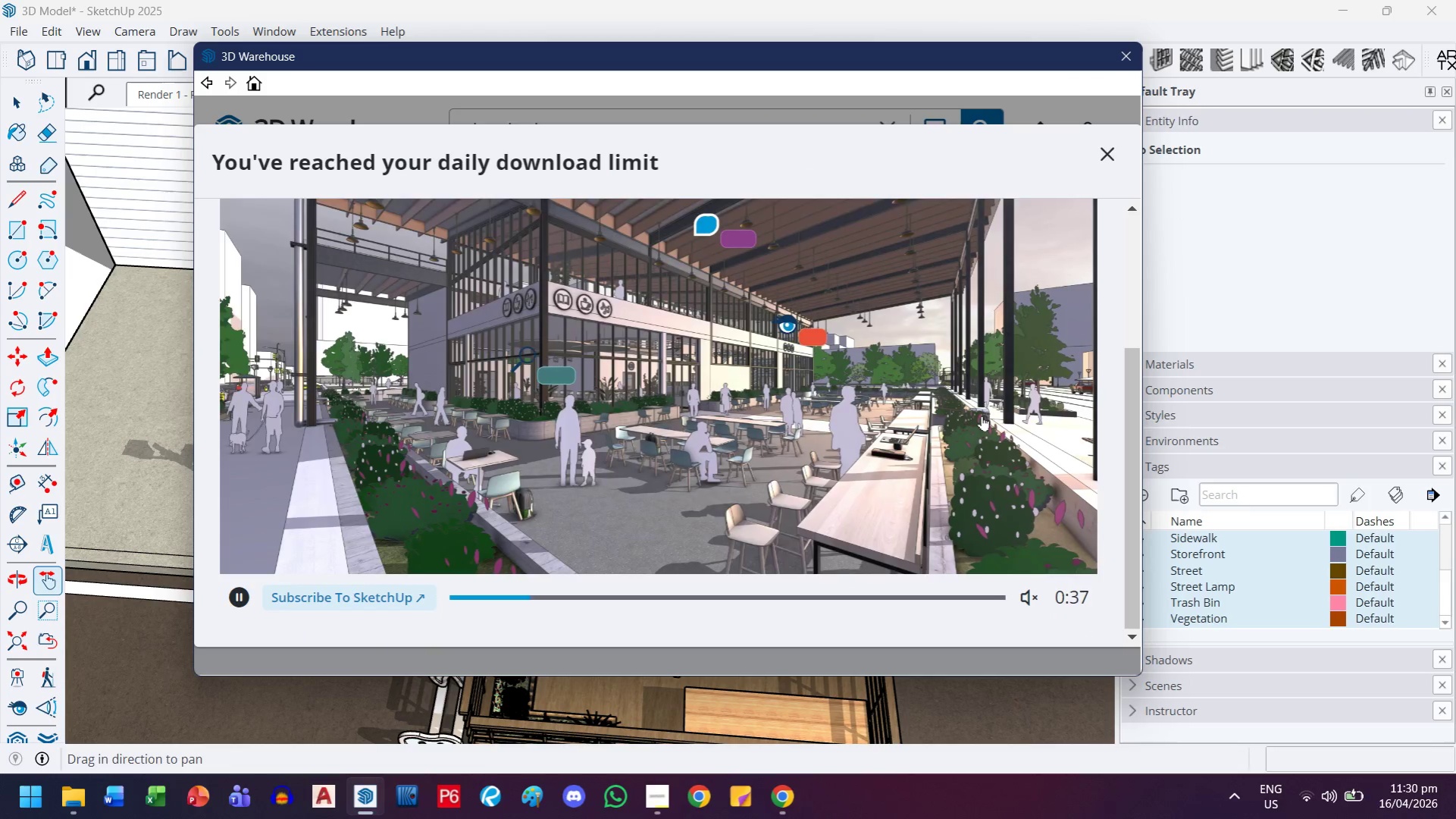 
wait(10.58)
 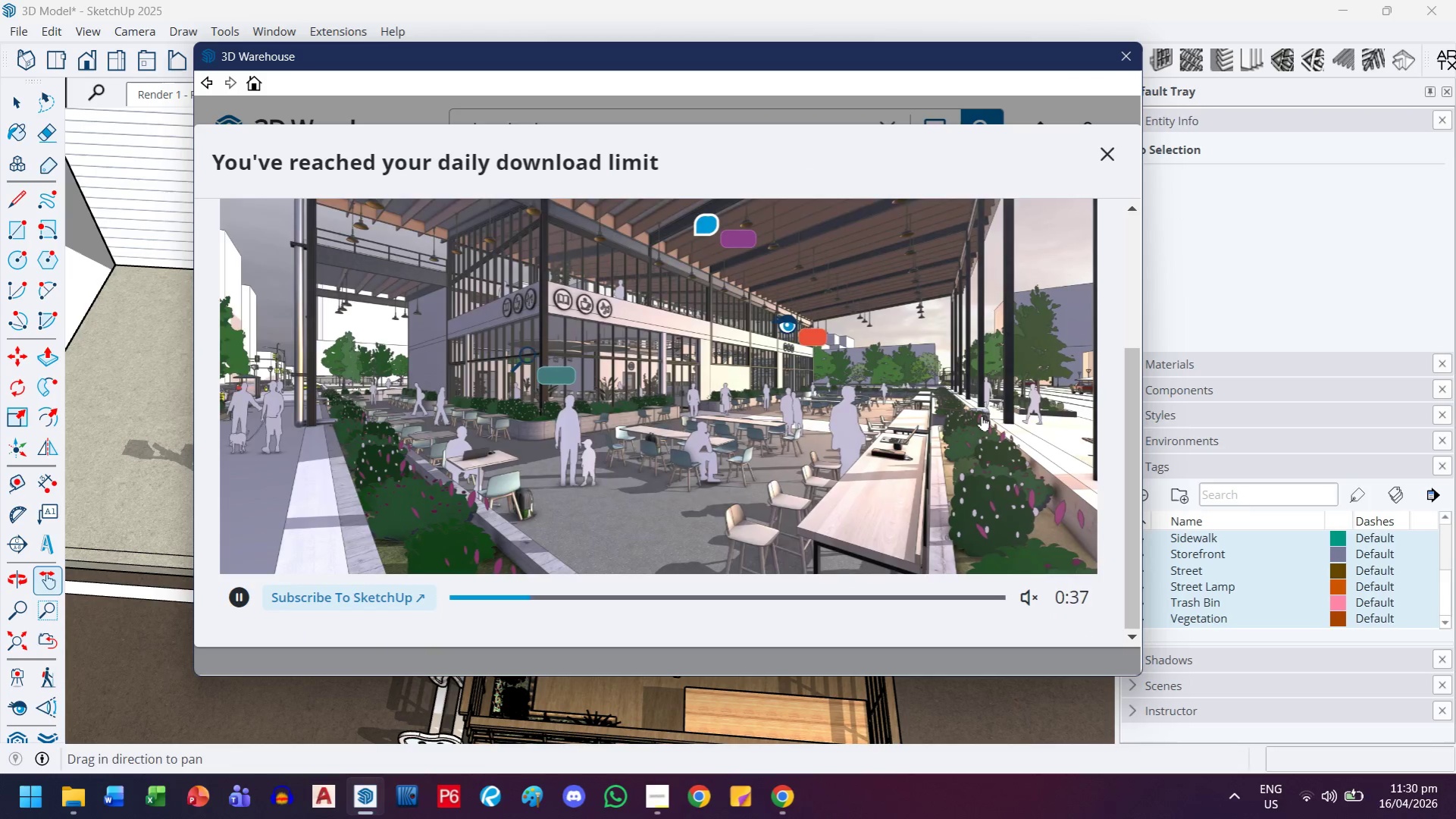 
left_click([1012, 529])
 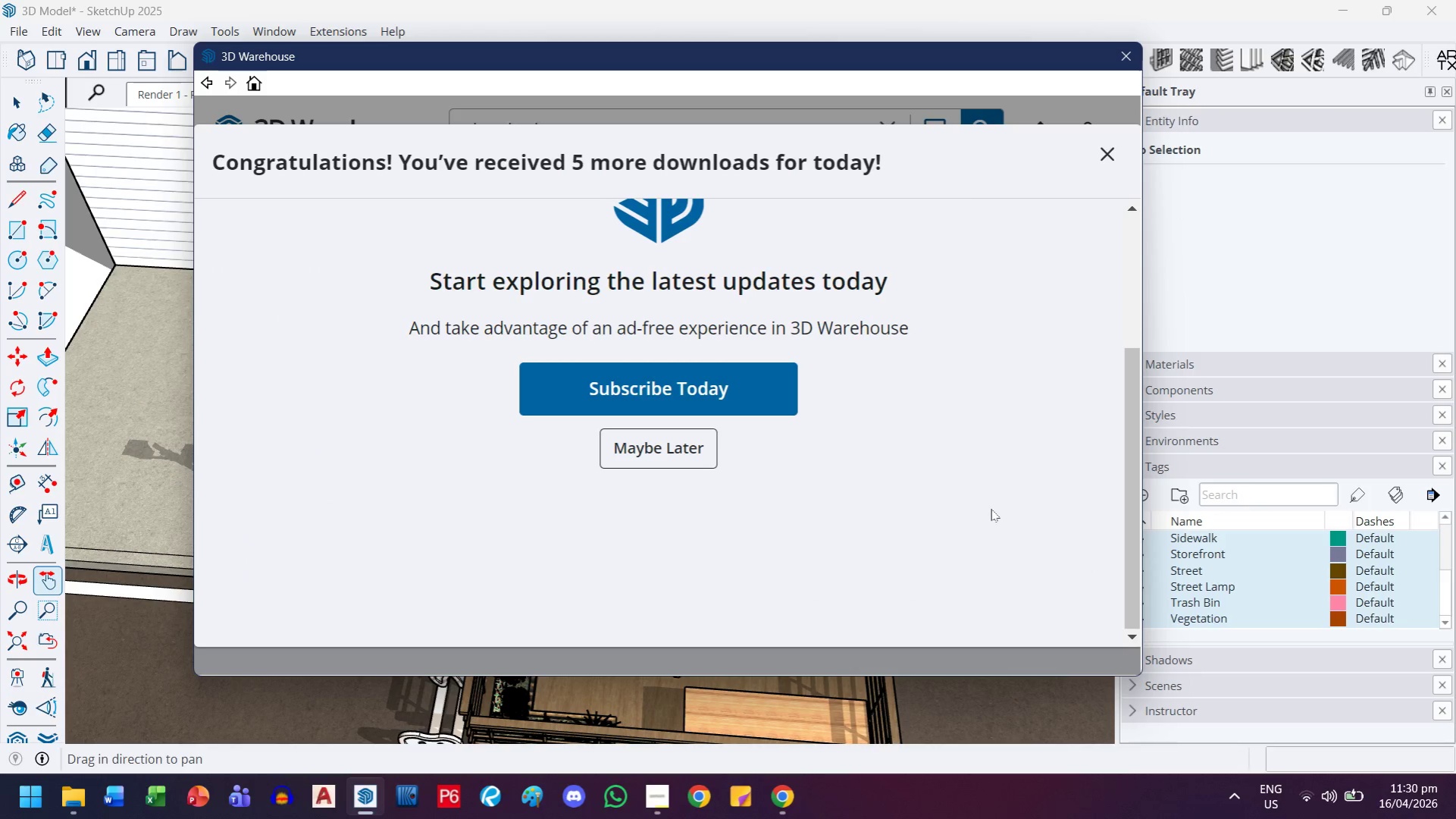 
left_click([670, 453])
 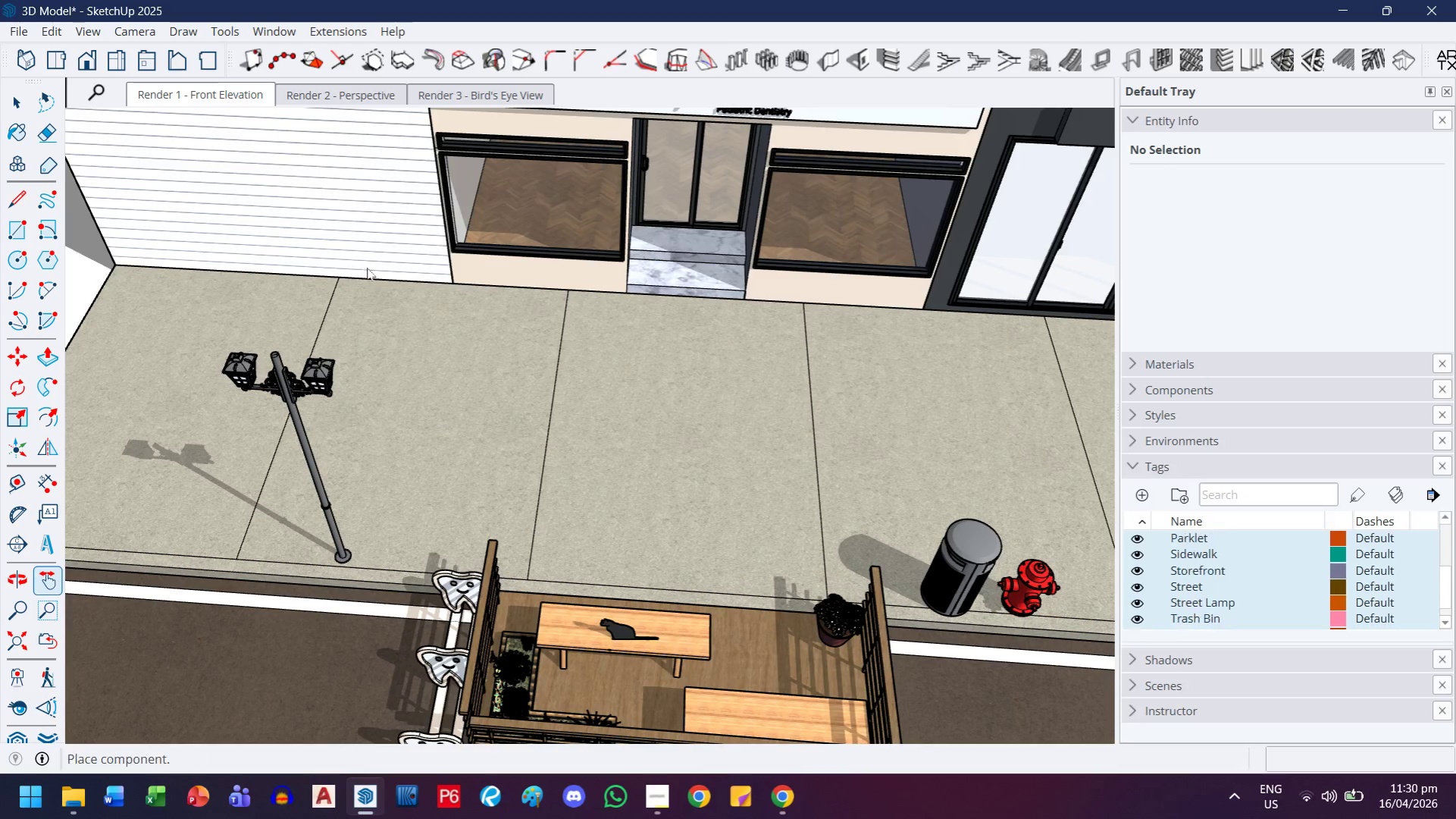 
wait(5.84)
 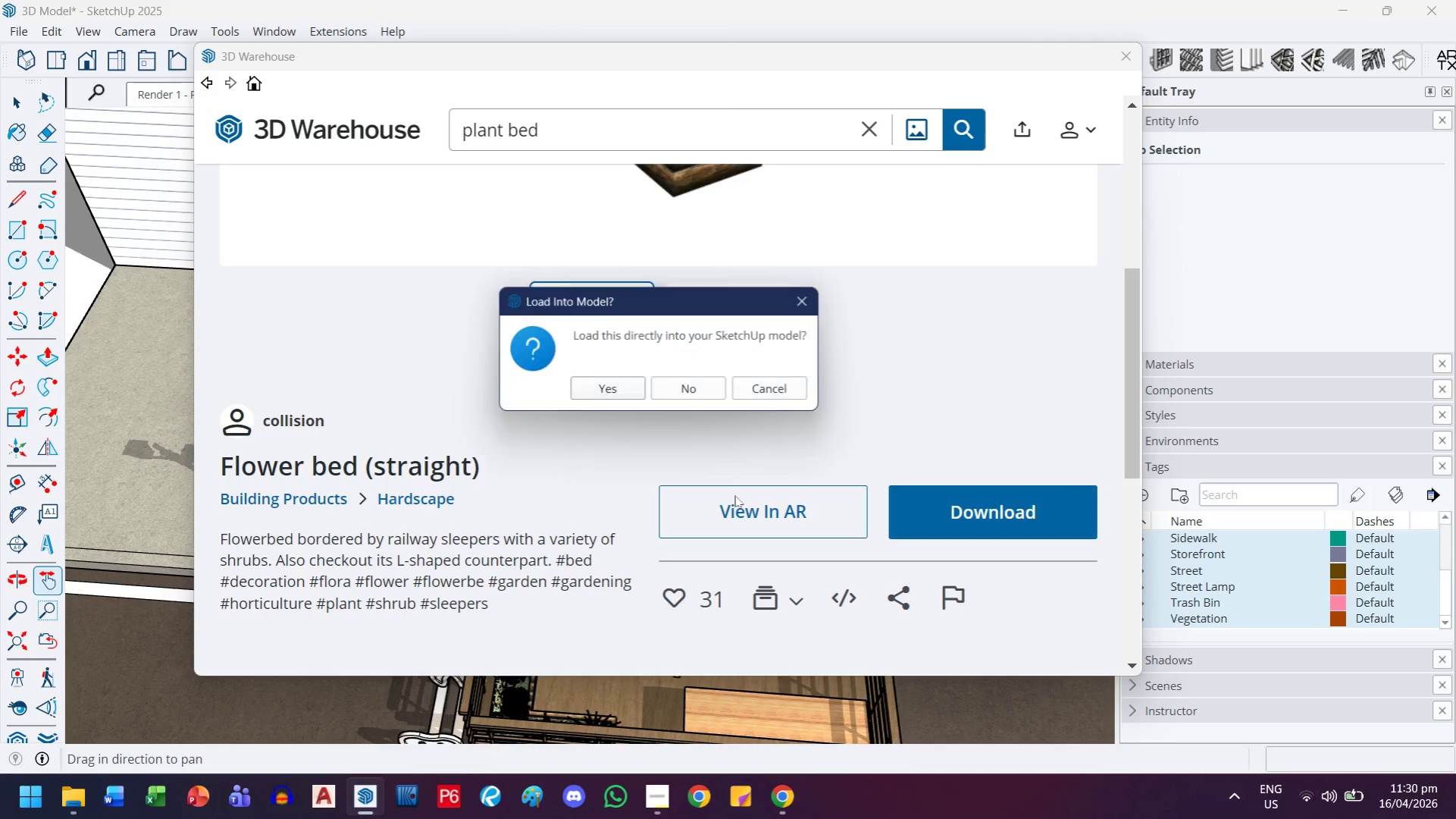 
scroll: coordinate [445, 385], scroll_direction: down, amount: 3.0
 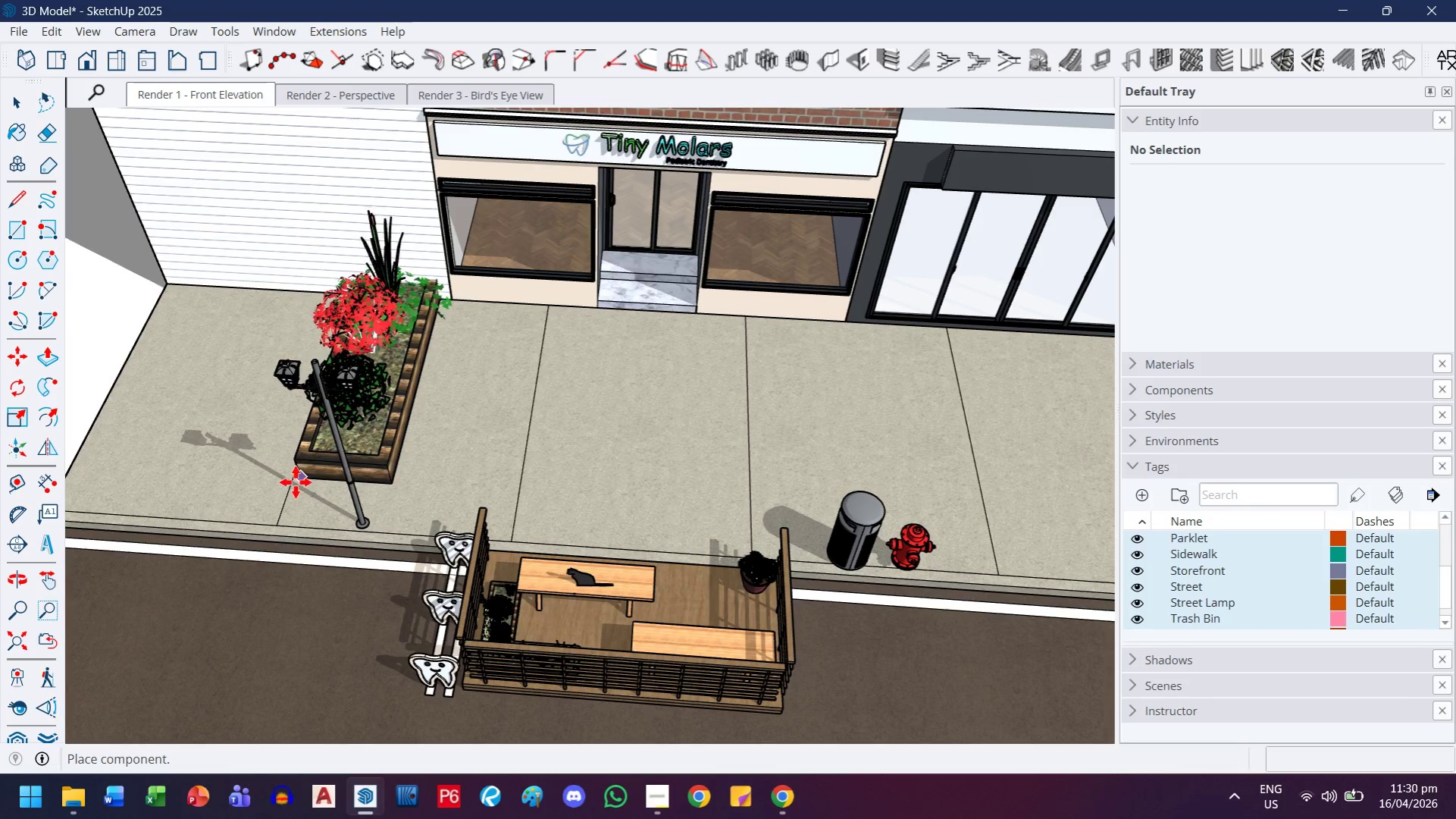 
left_click([296, 482])
 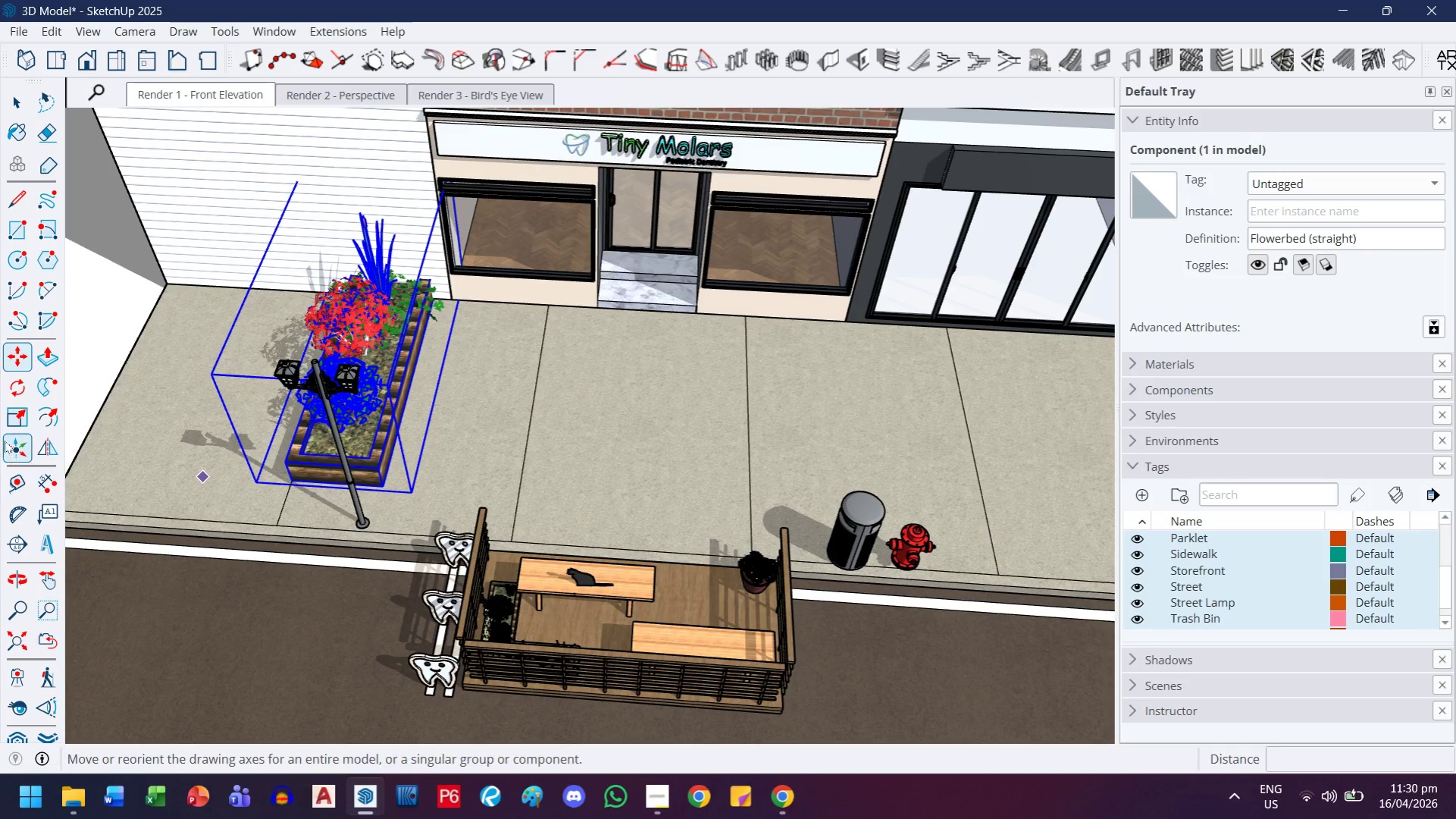 
left_click([6, 389])
 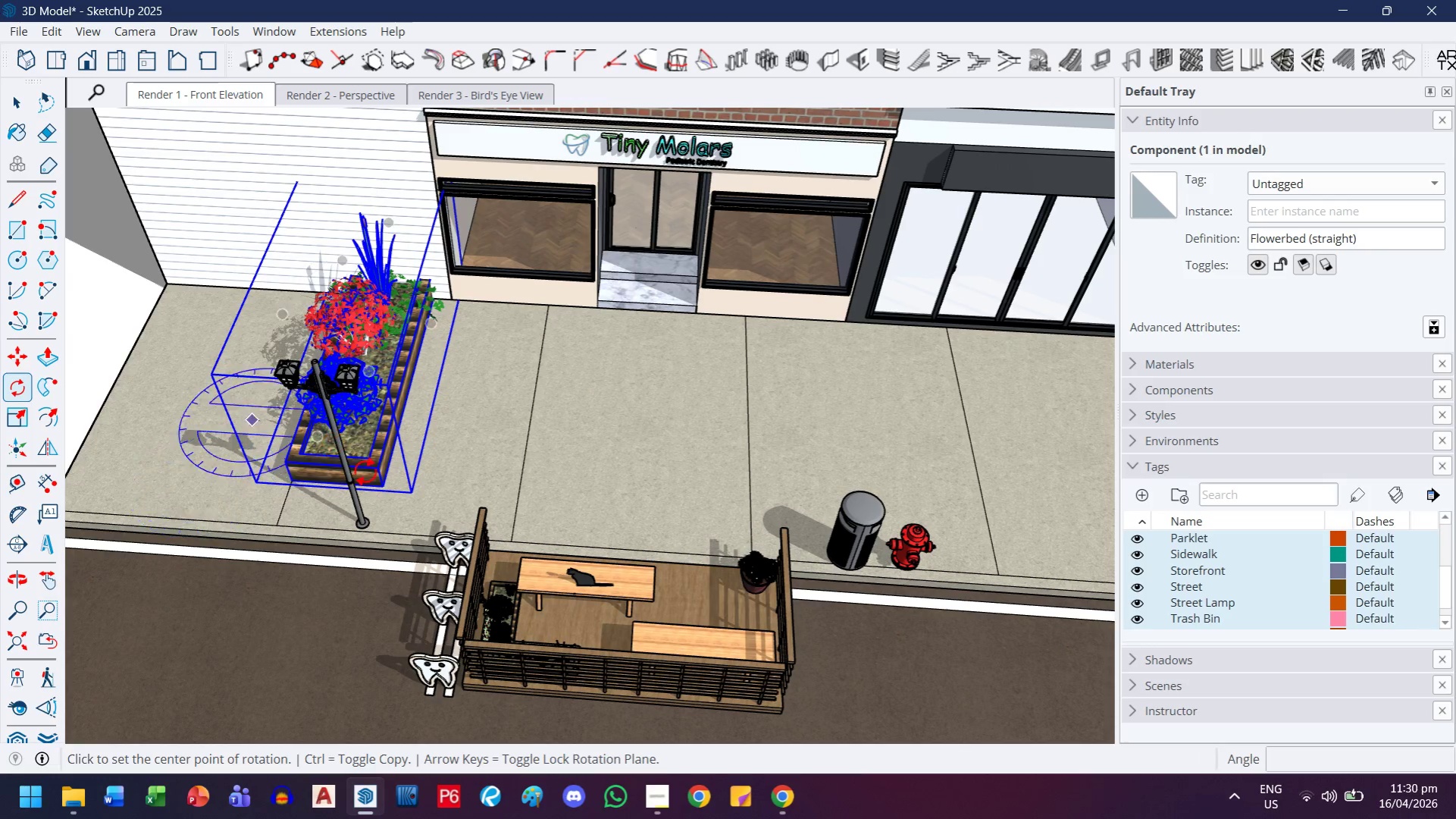 
scroll: coordinate [431, 491], scroll_direction: up, amount: 6.0
 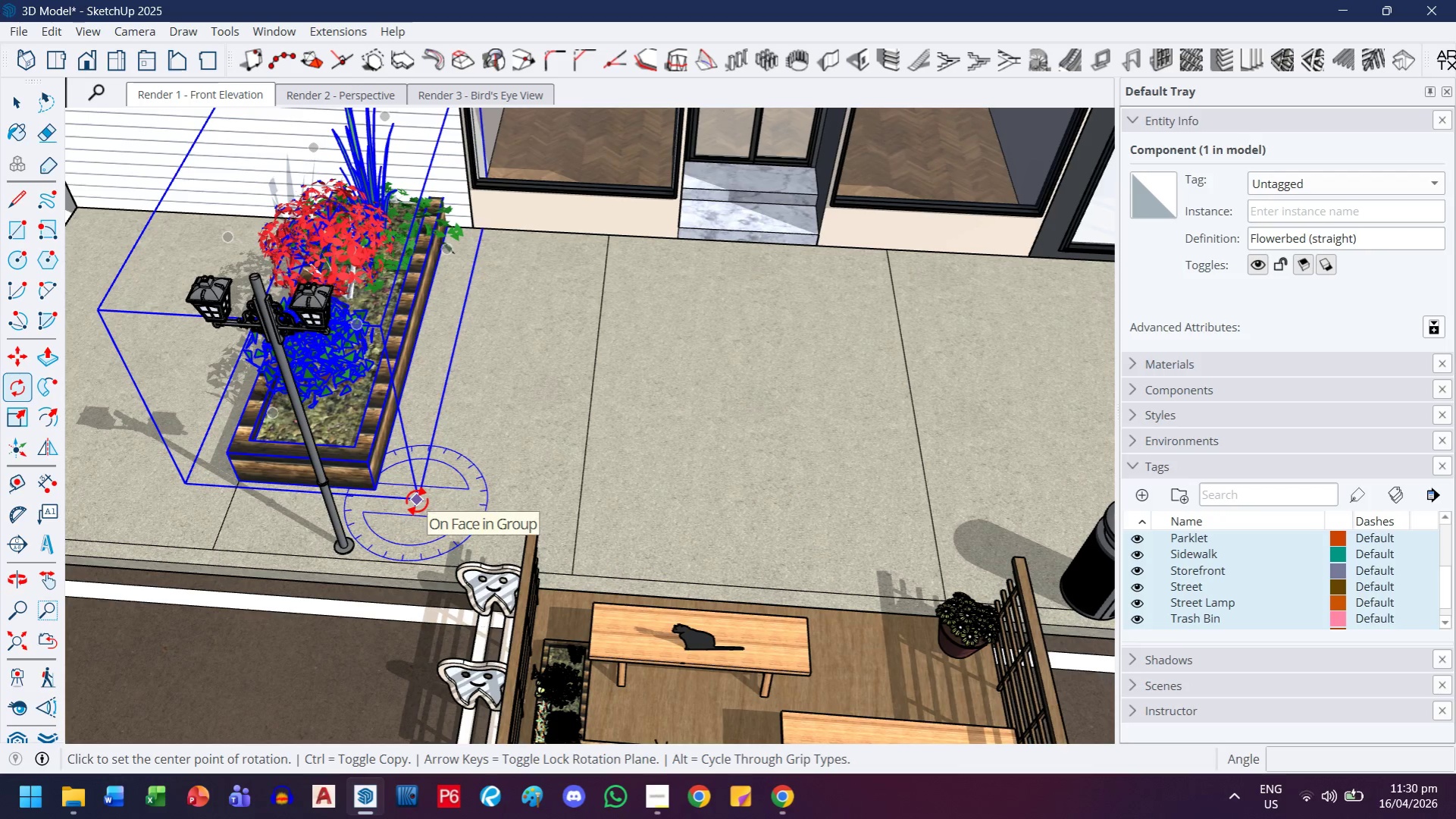 
left_click([417, 499])
 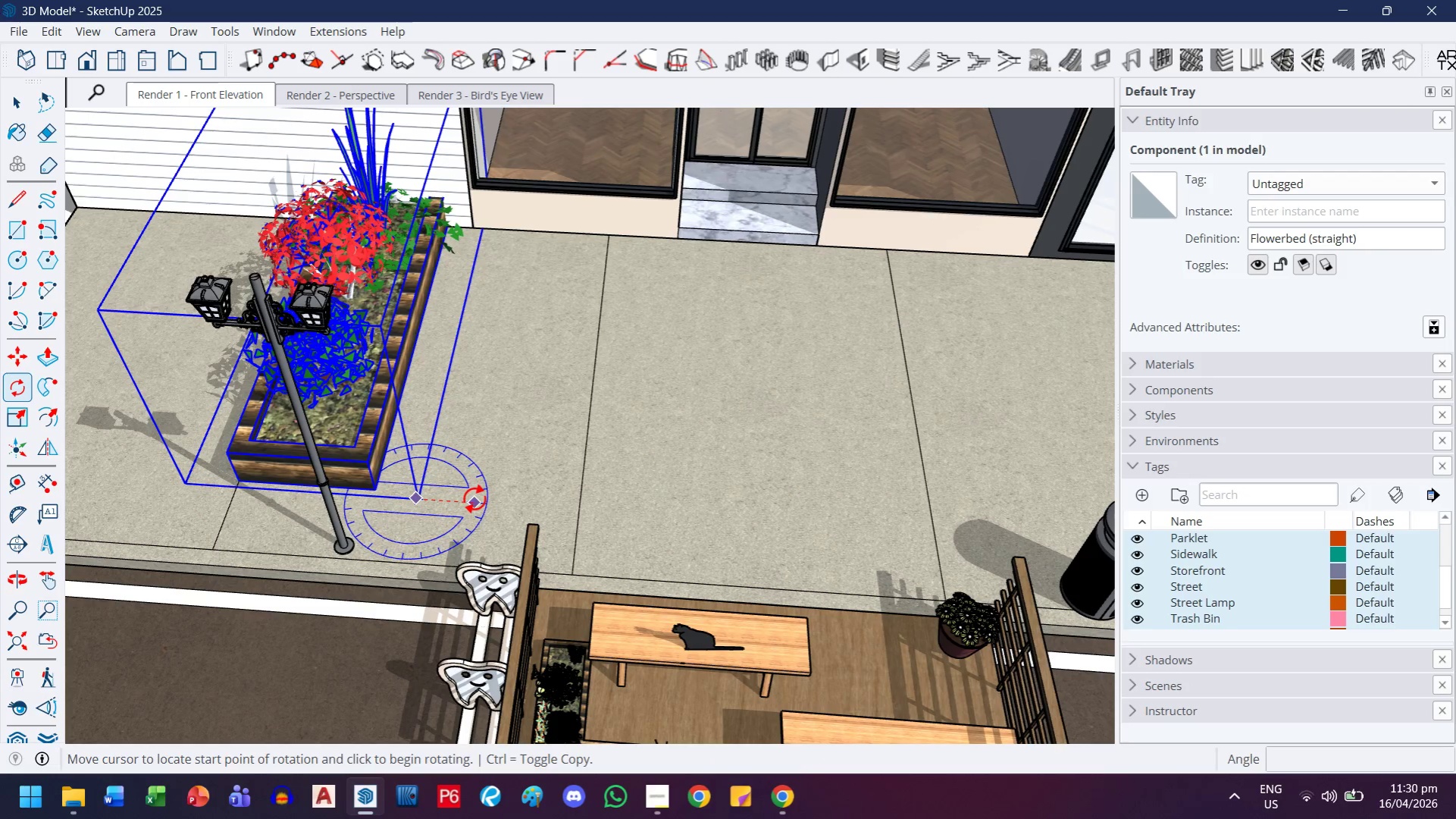 
left_click([474, 499])
 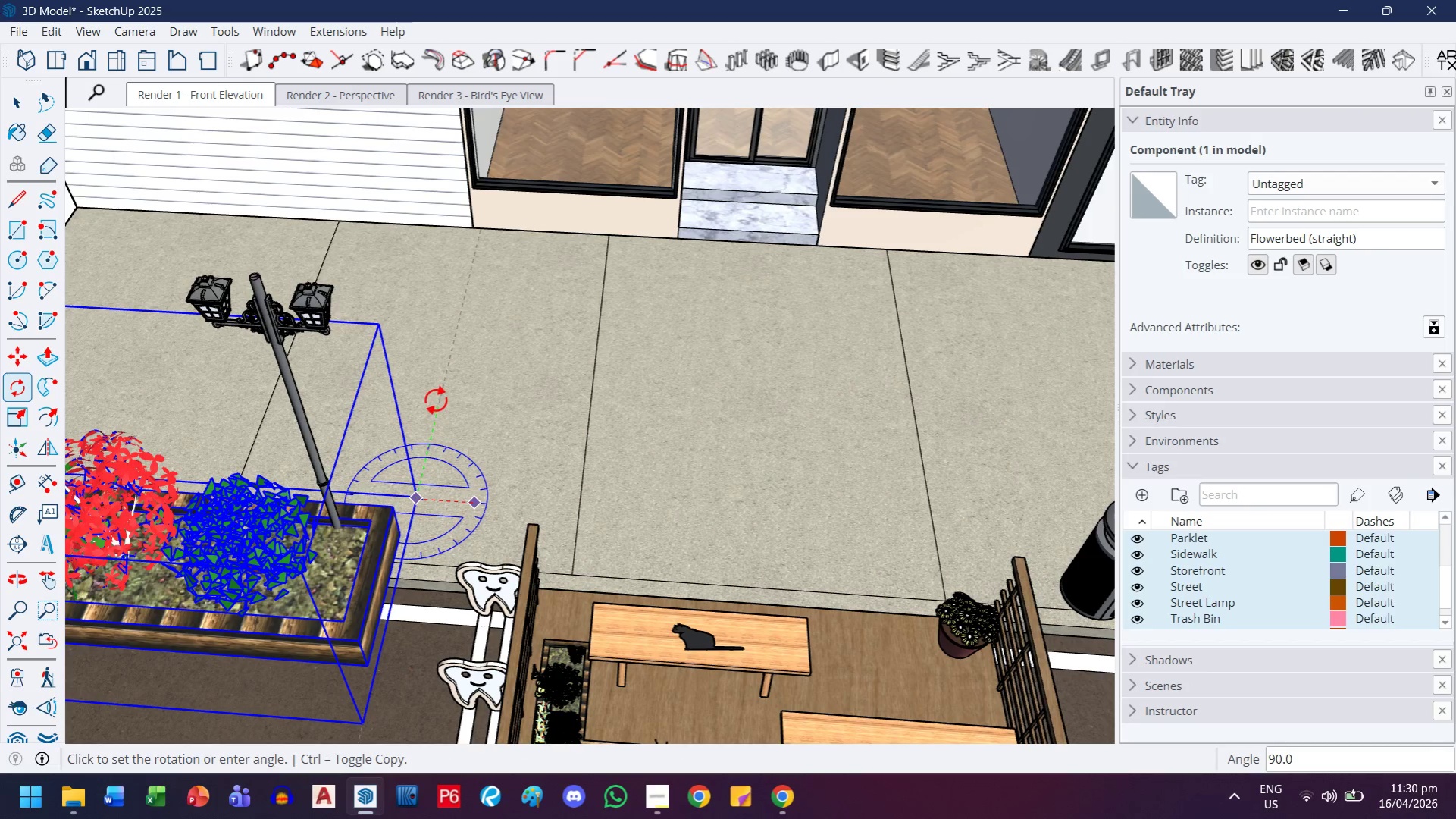 
left_click([435, 398])
 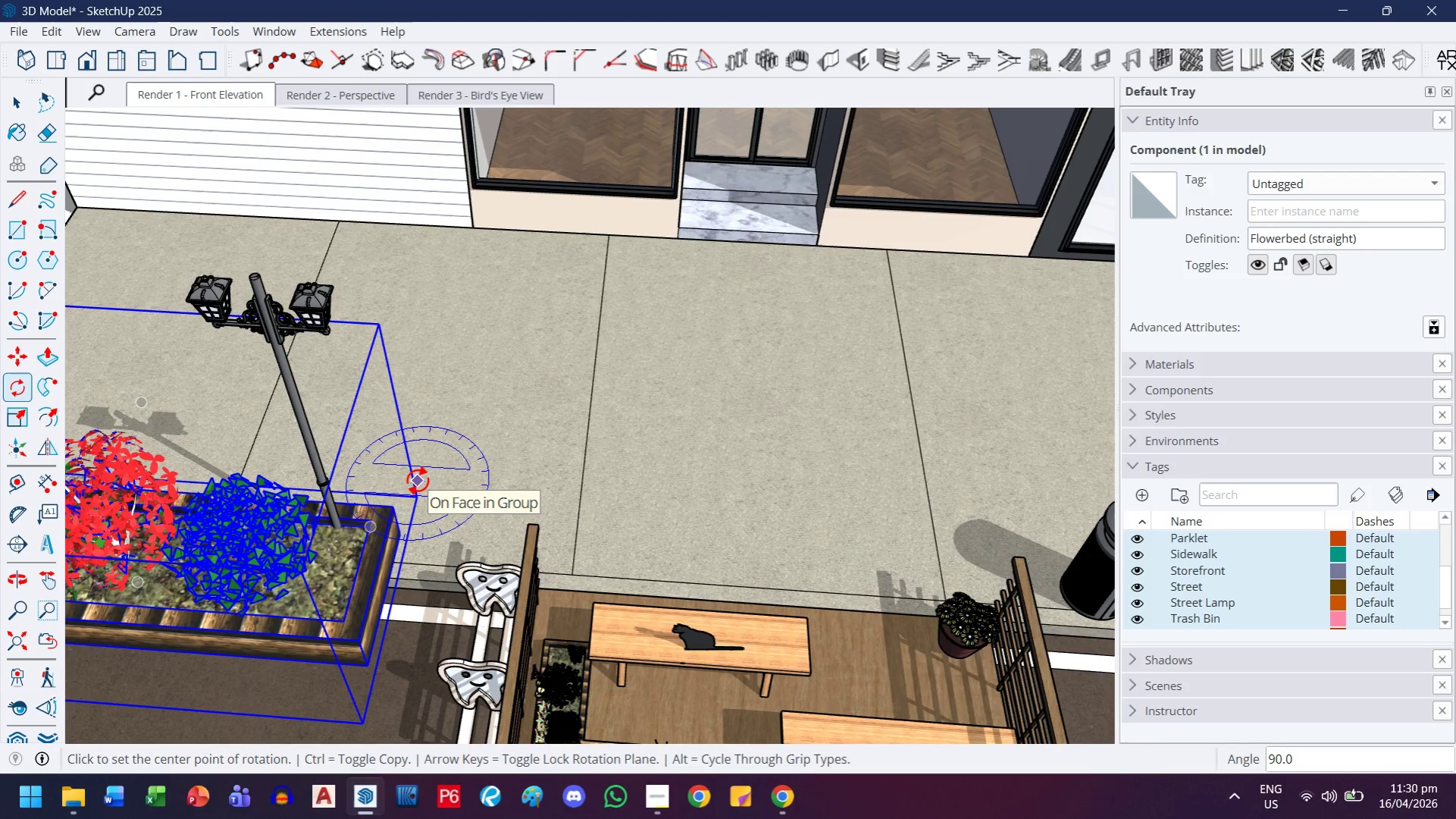 
key(S)
 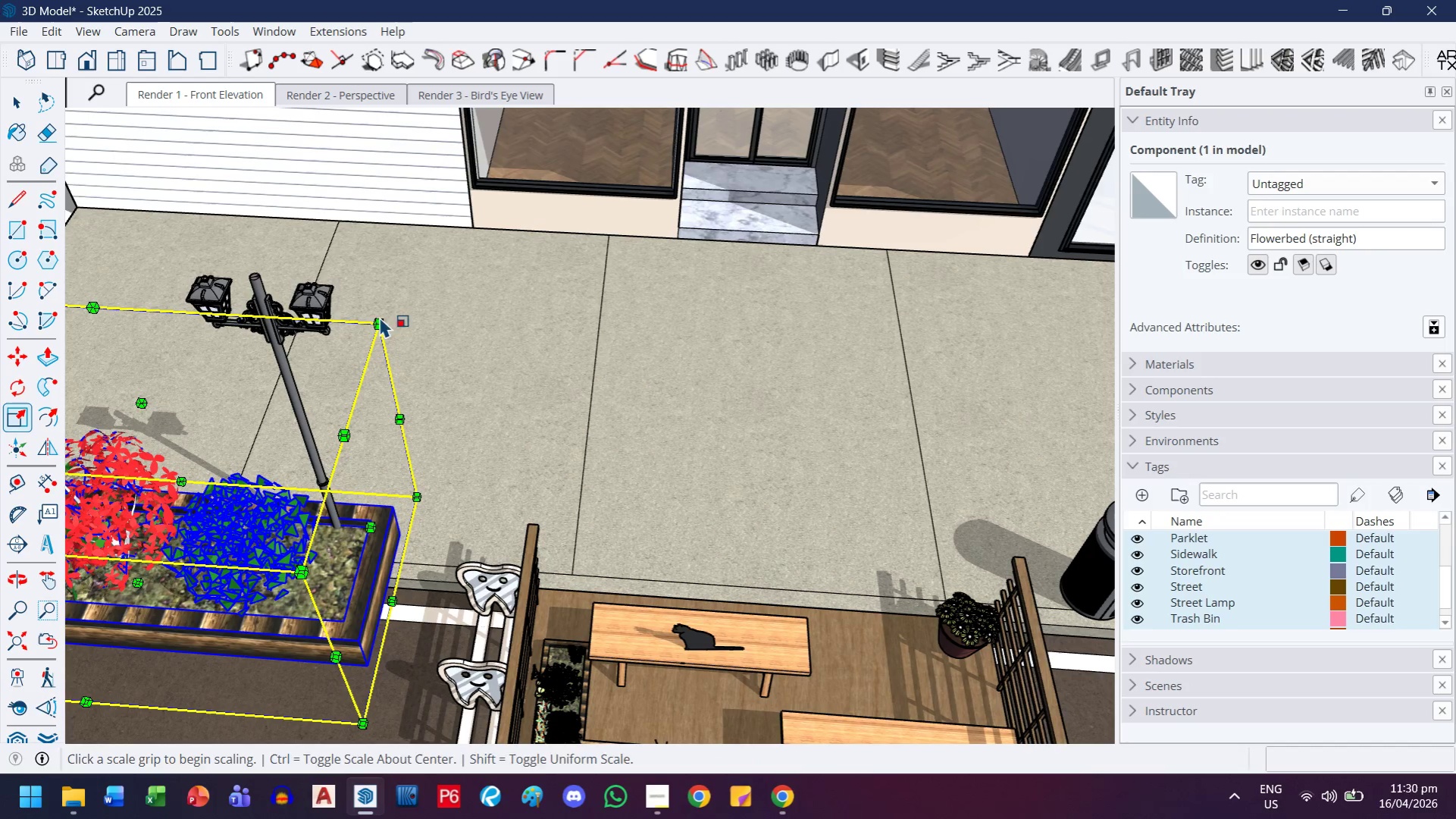 
left_click([379, 320])
 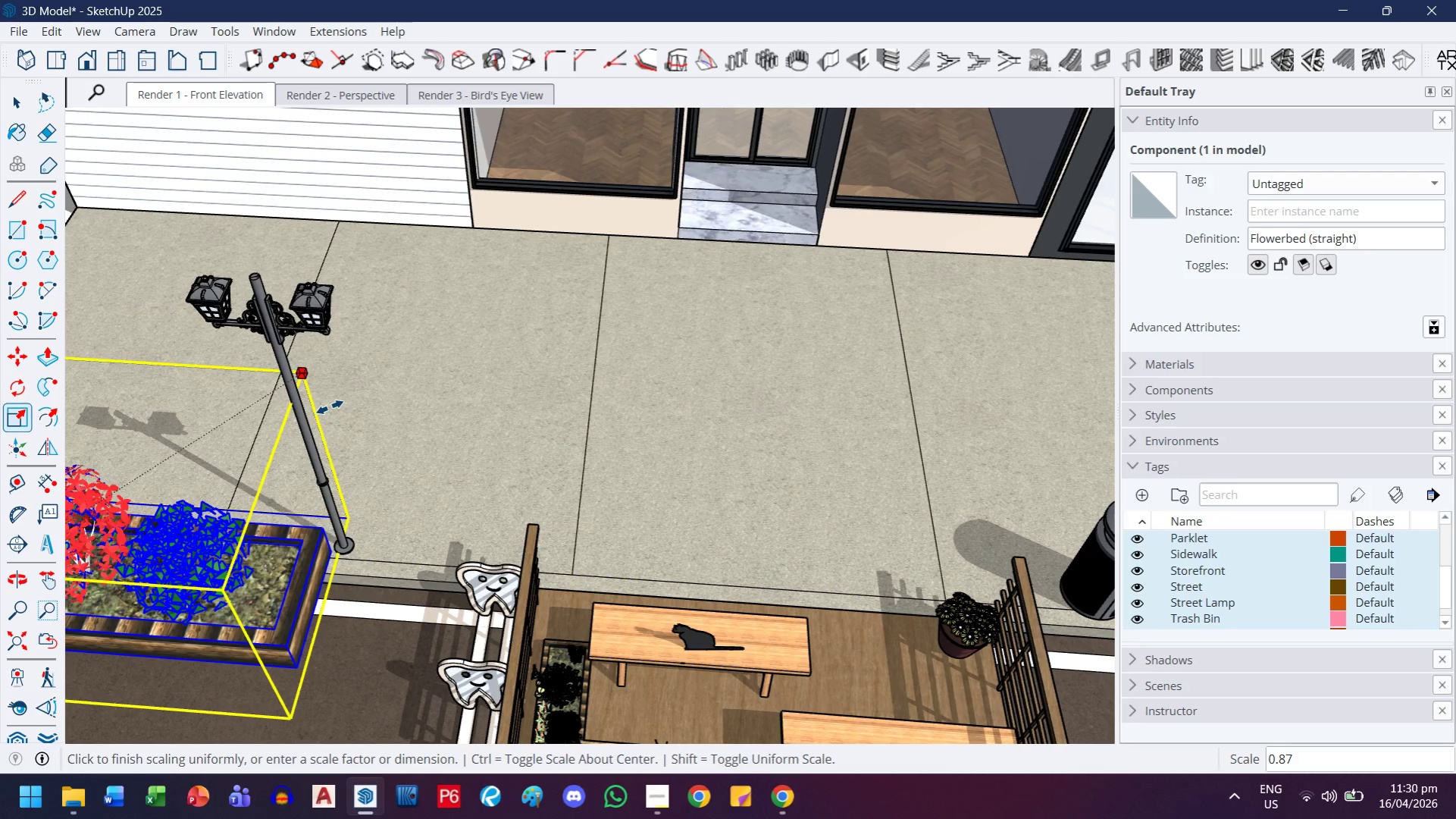 
key(Period)
 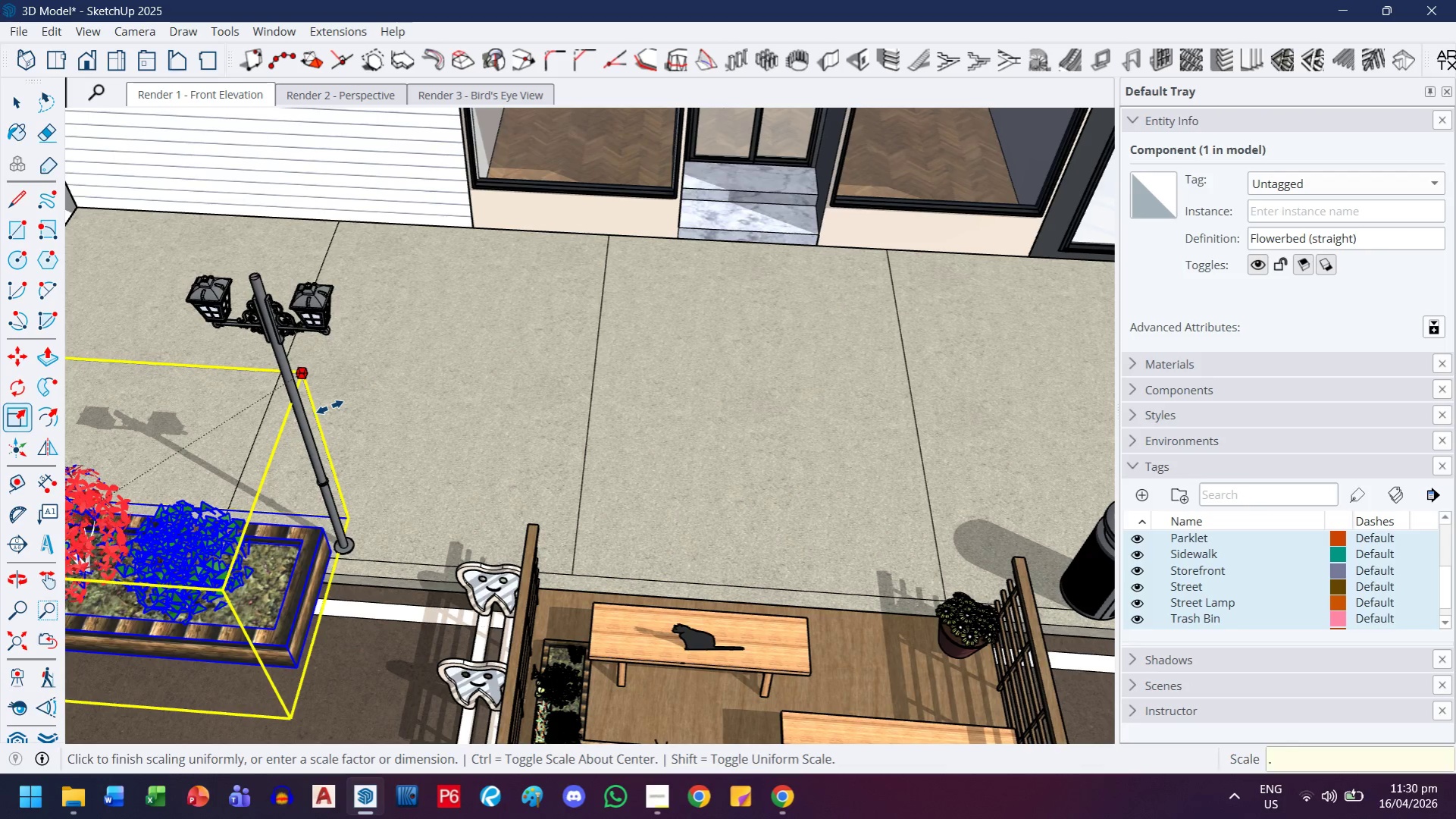 
key(8)
 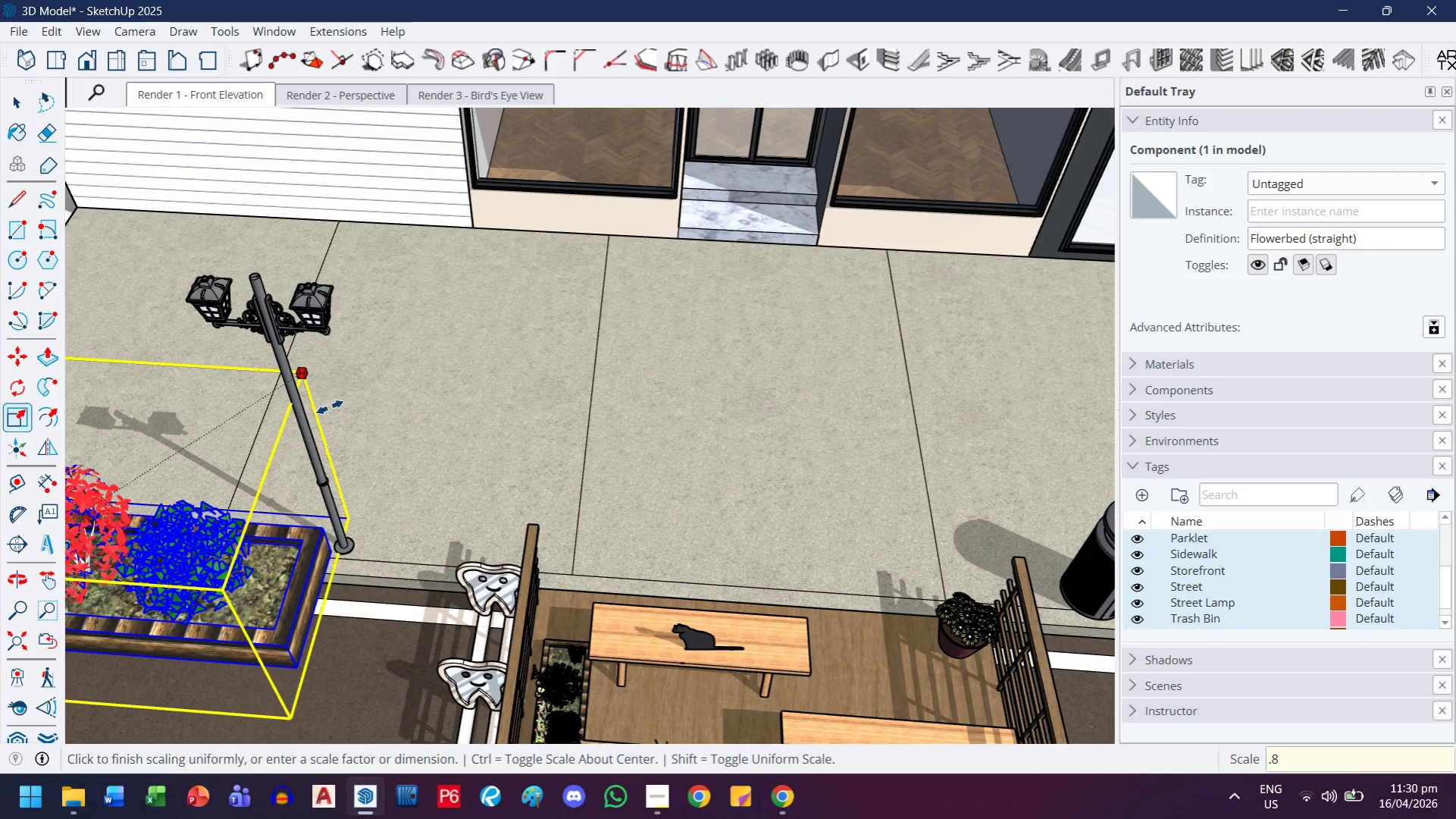 
key(Enter)
 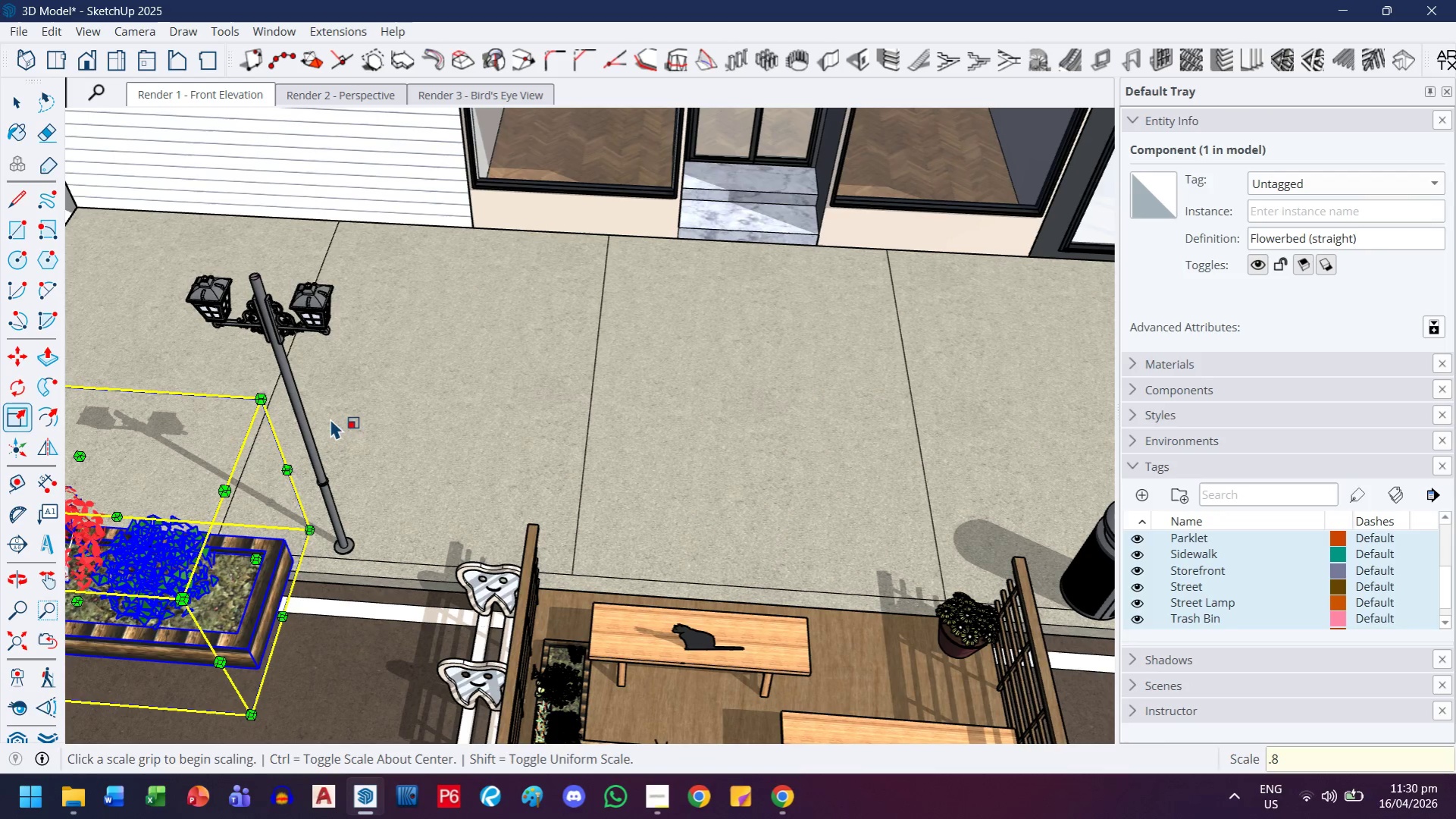 
type(hm)
 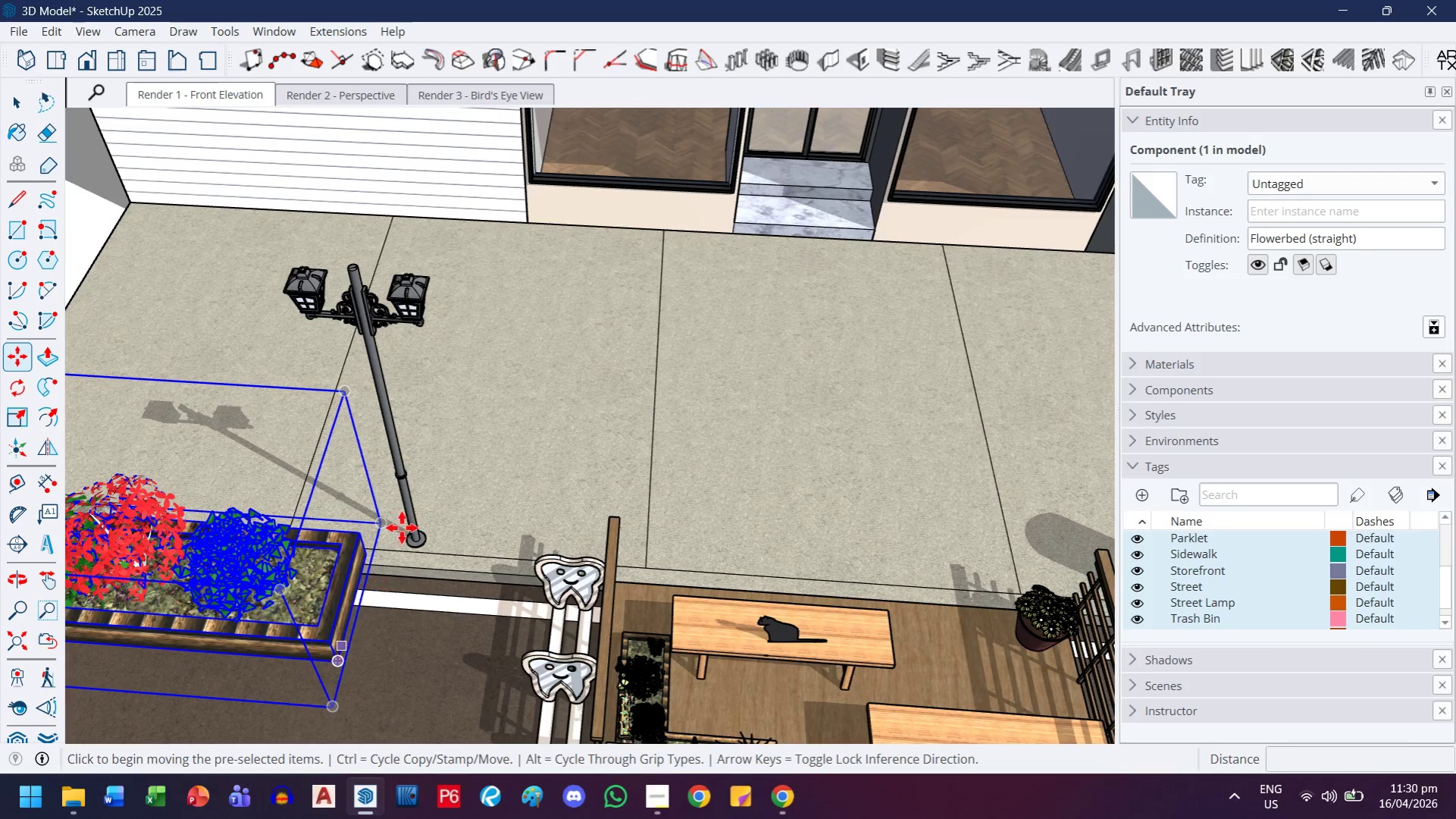 
left_click_drag(start_coordinate=[314, 436], to_coordinate=[396, 428])
 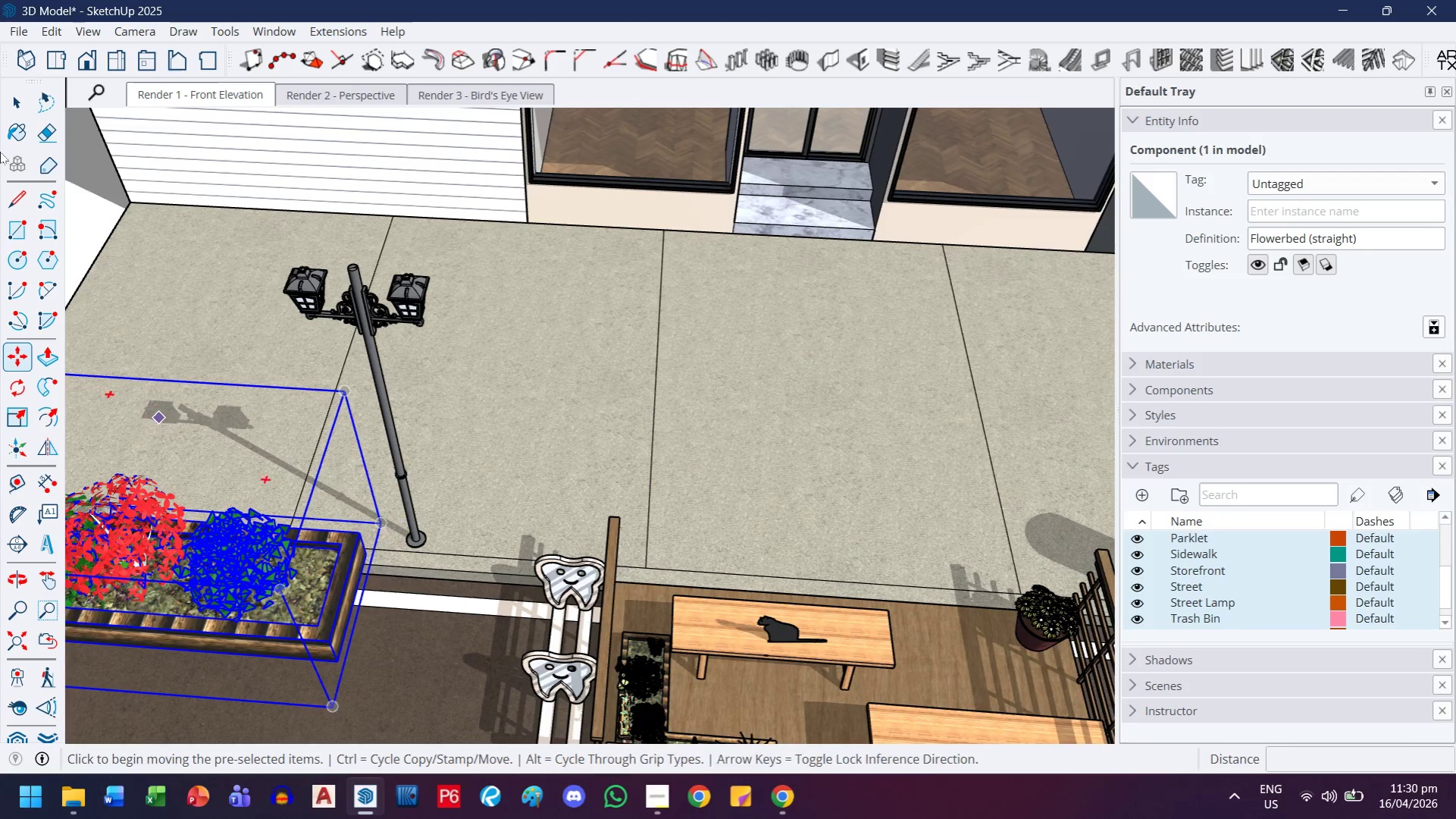 
left_click([5, 102])
 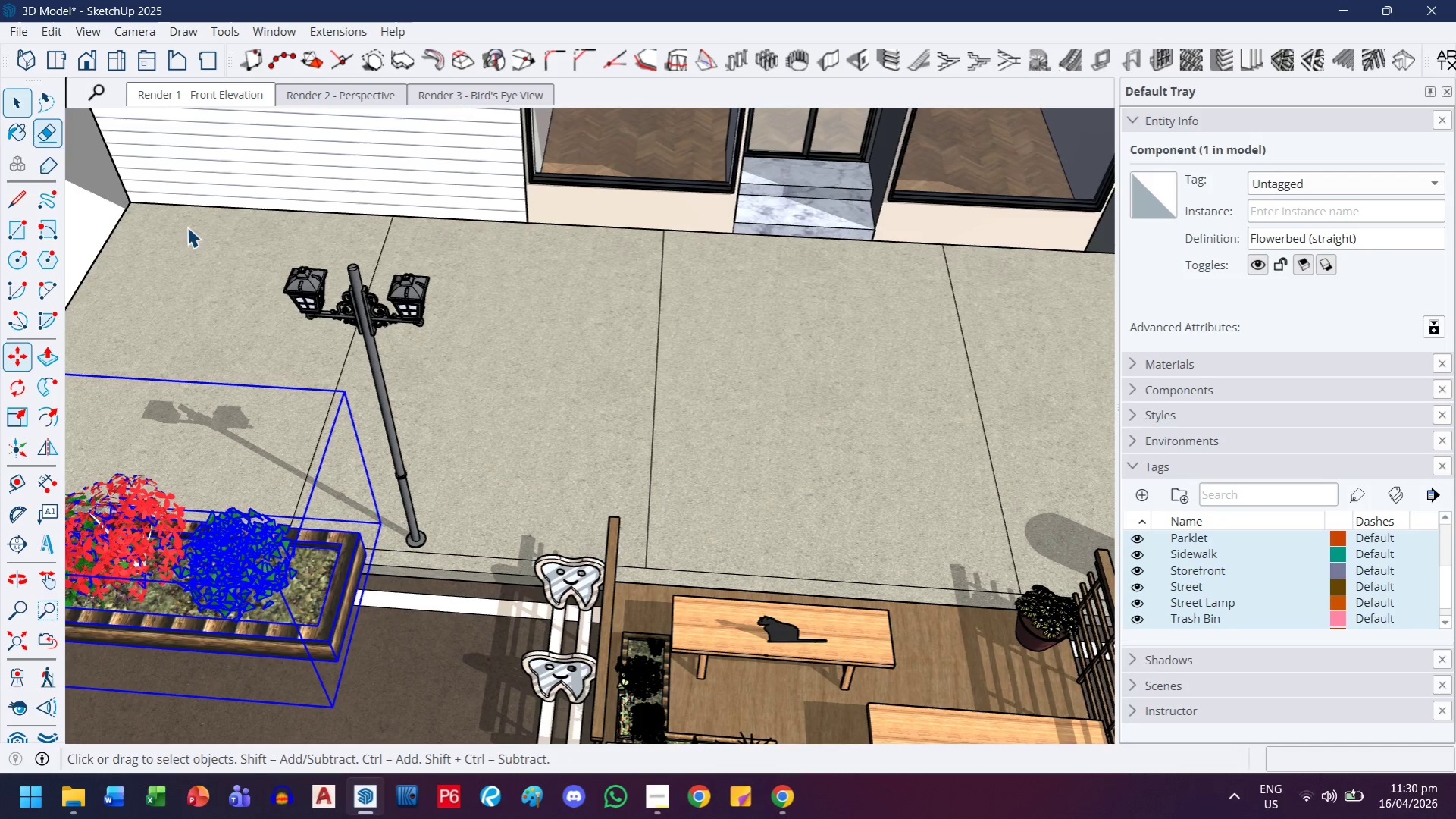 
key(Escape)
 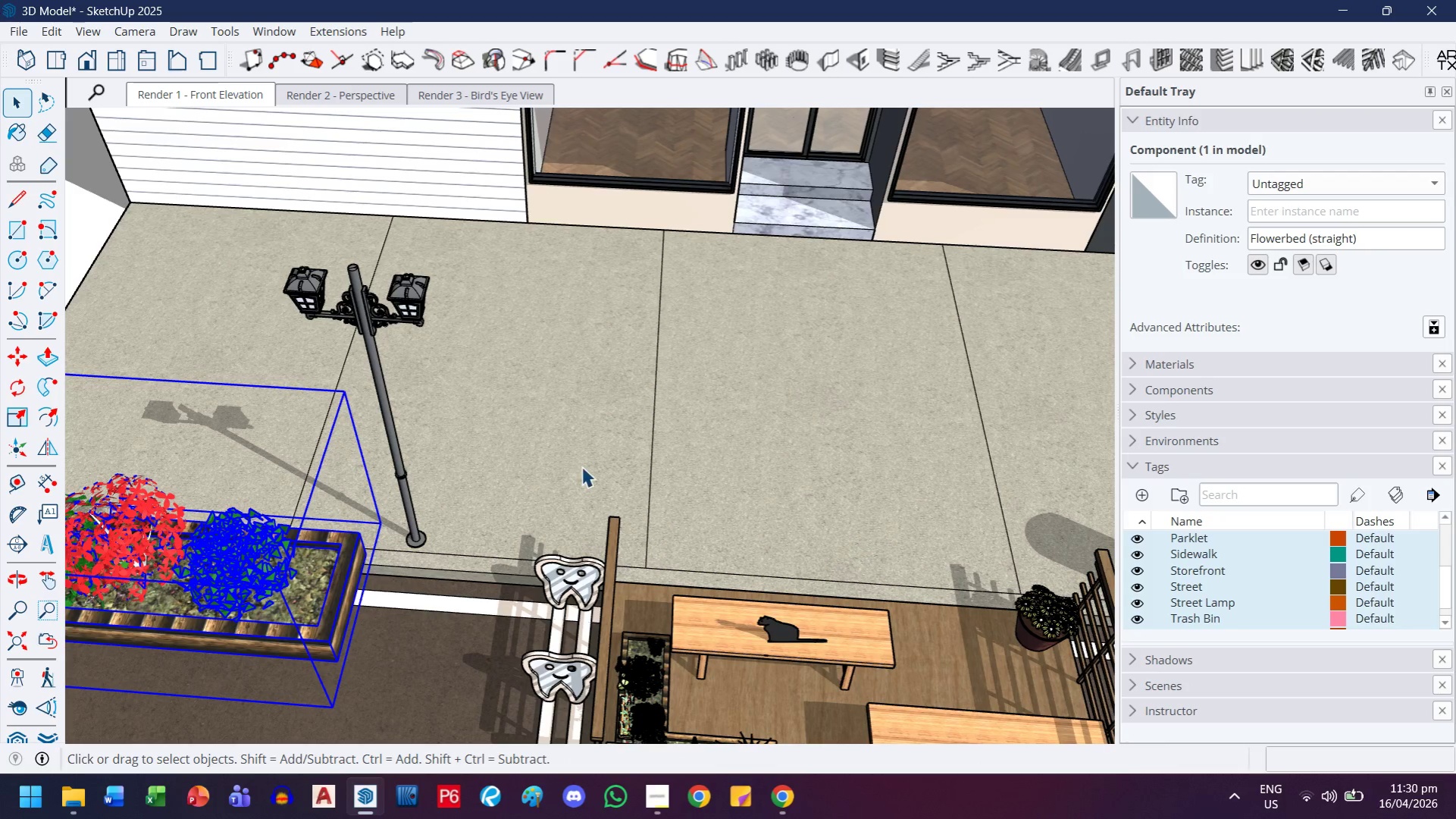 
key(Control+ControlLeft)
 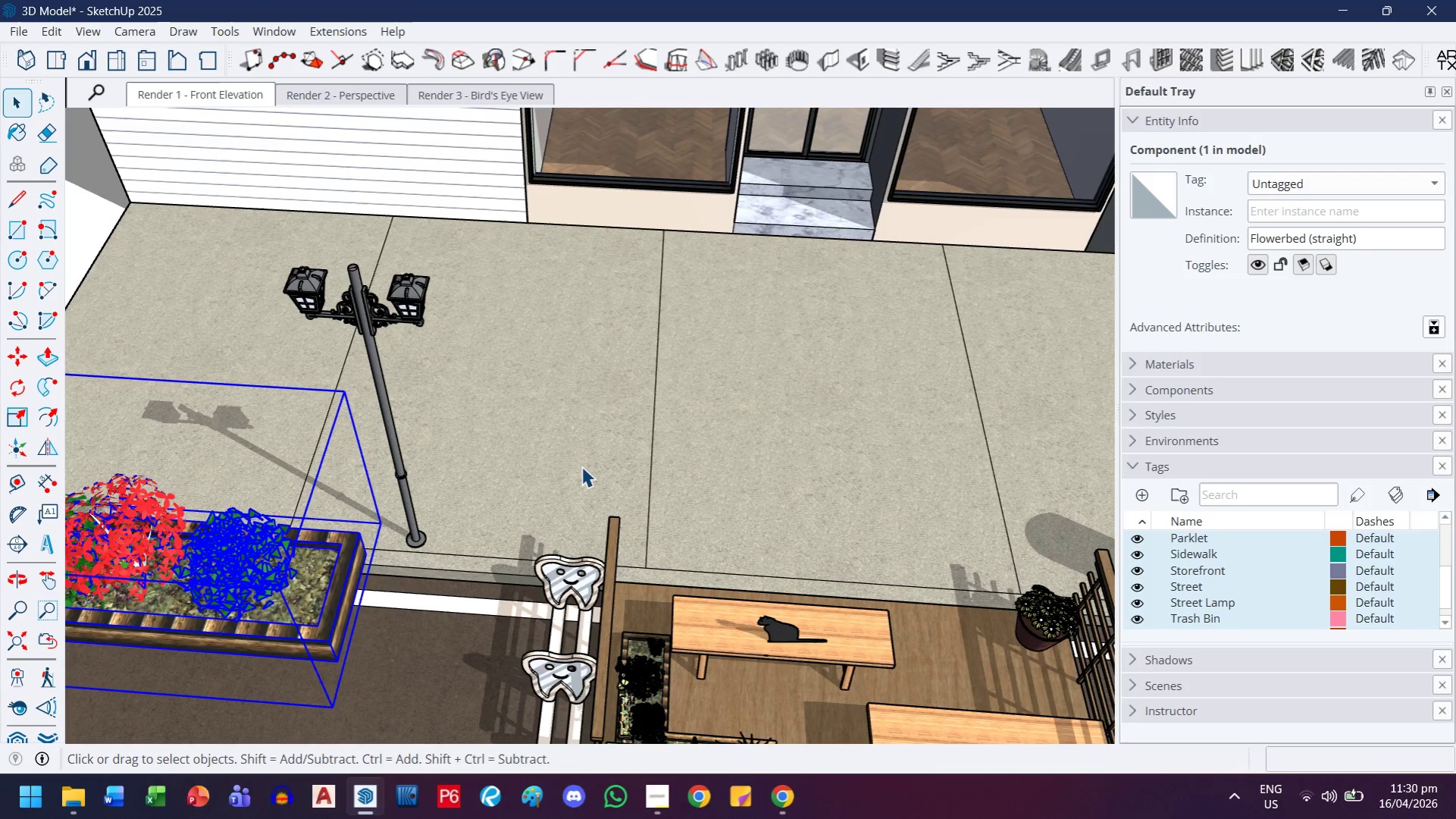 
key(Control+ControlLeft)
 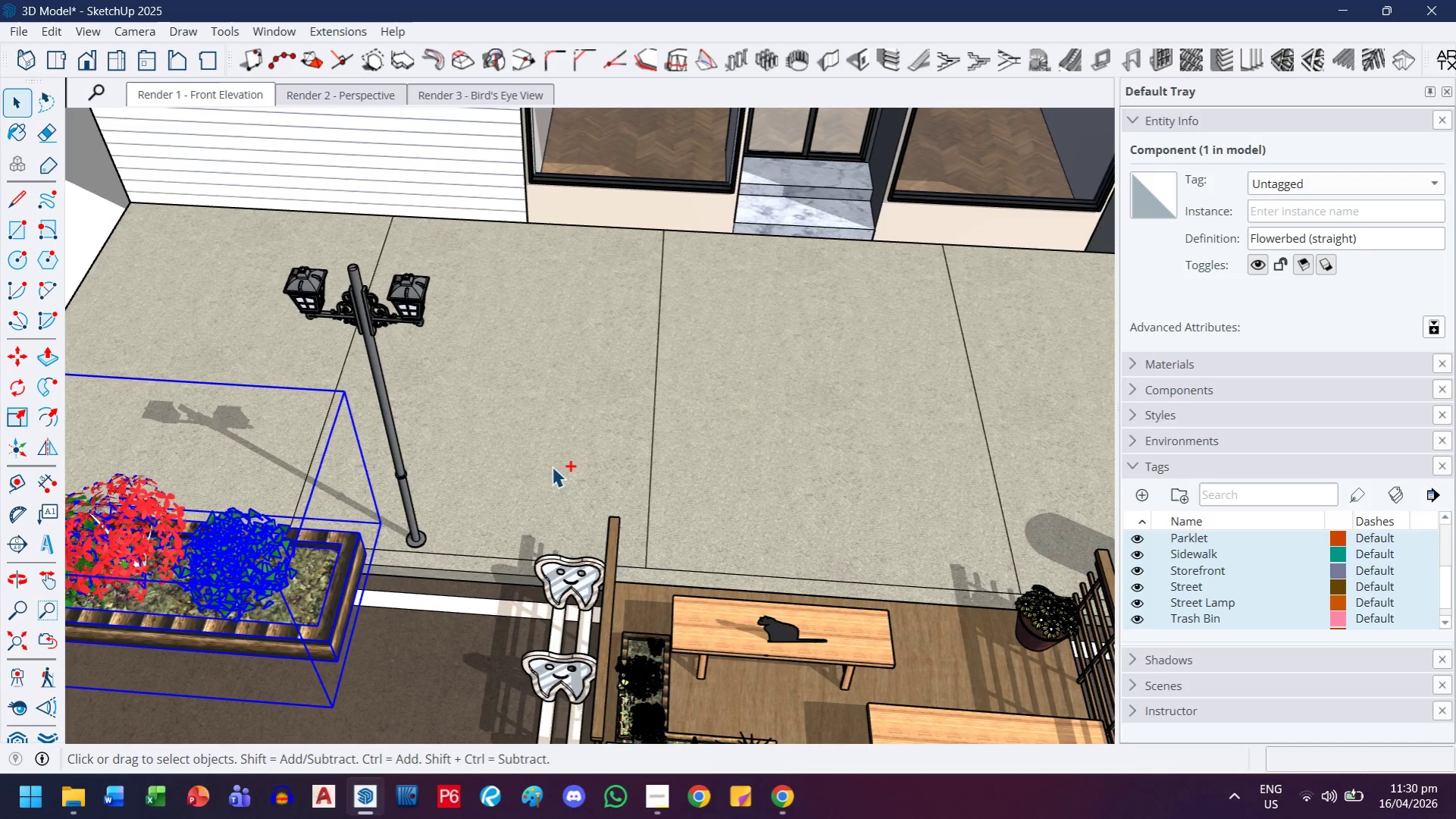 
key(Control+Z)
 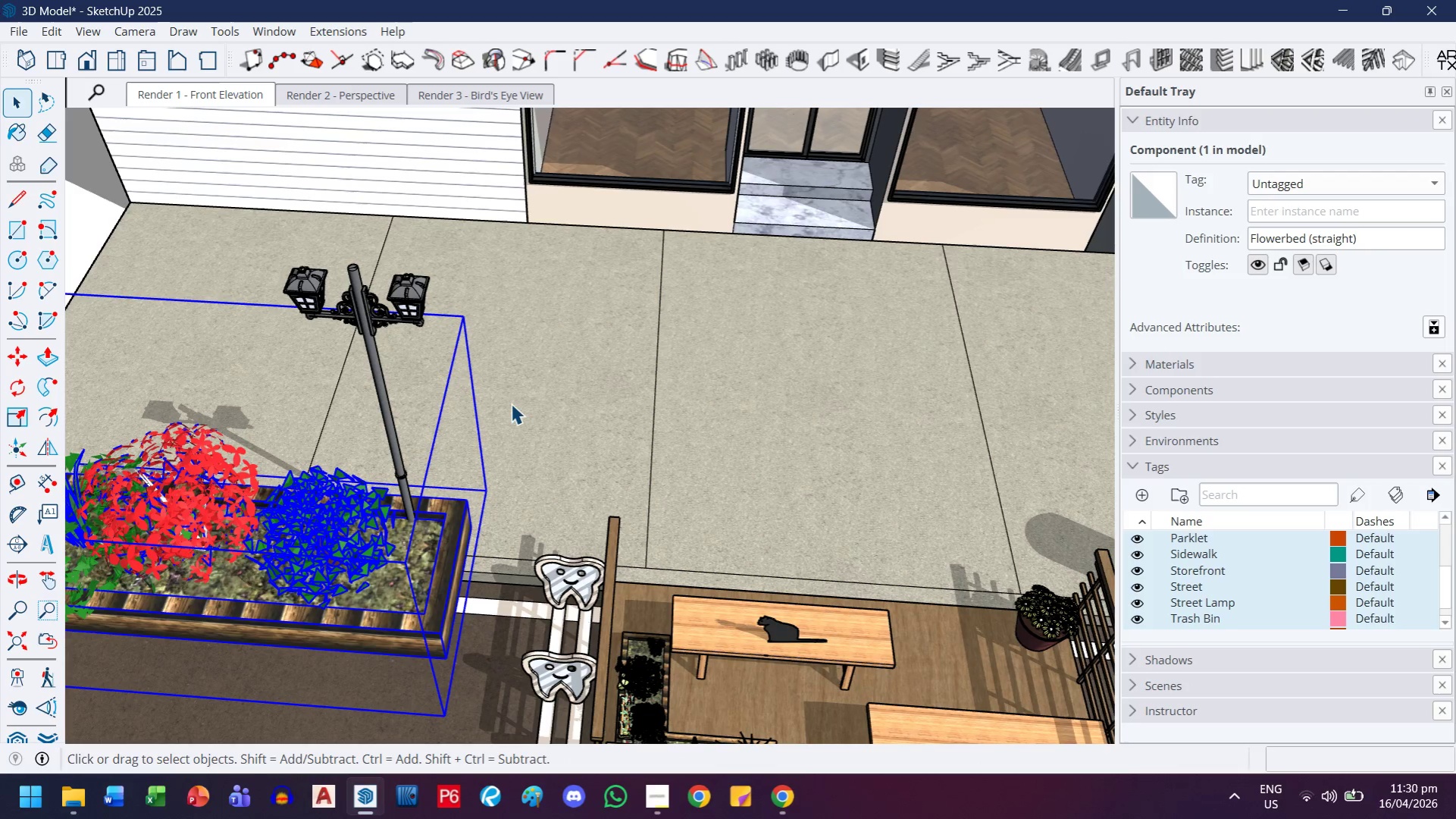 
key(S)
 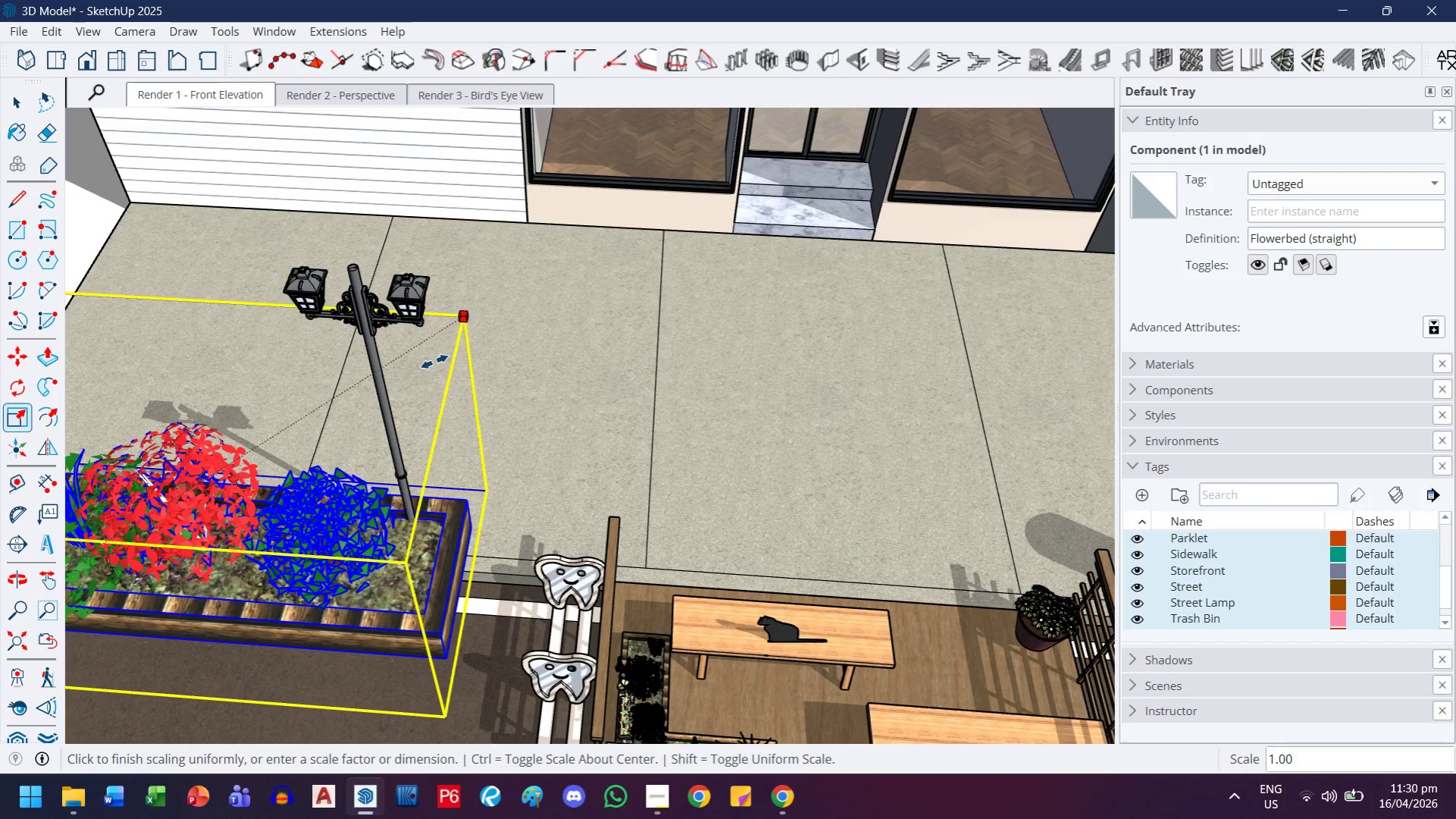 
key(Period)
 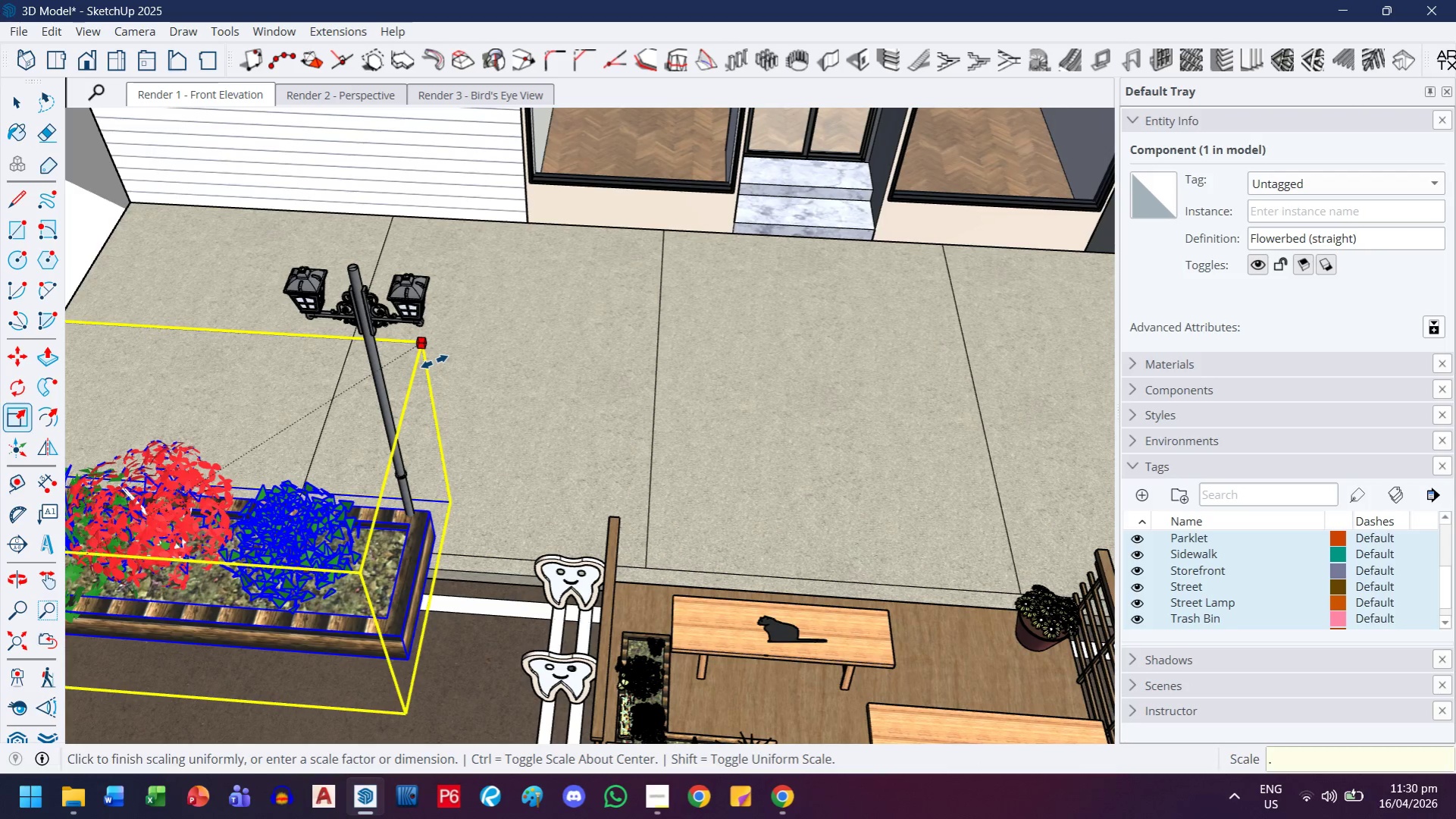 
key(2)
 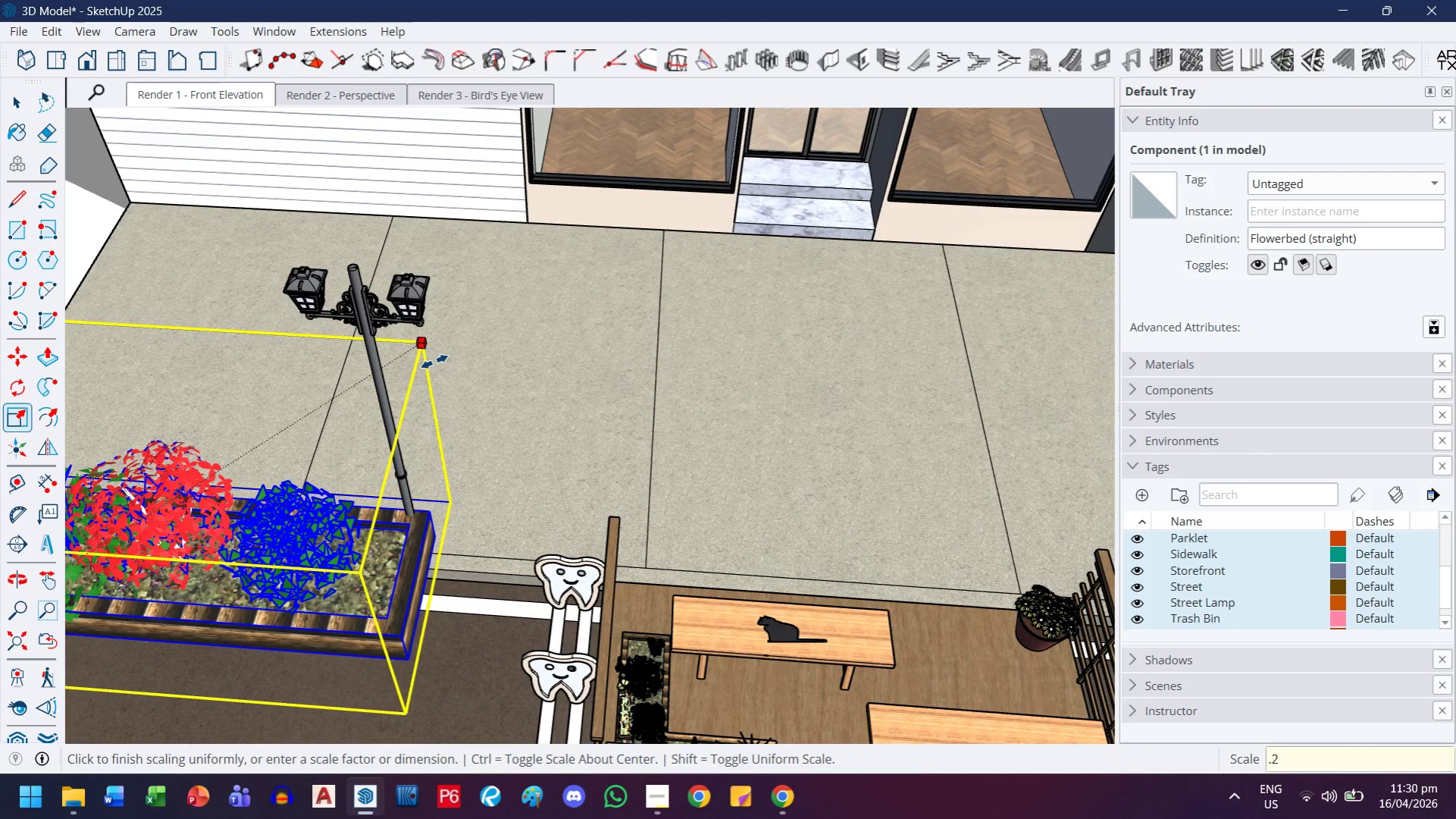 
key(Enter)
 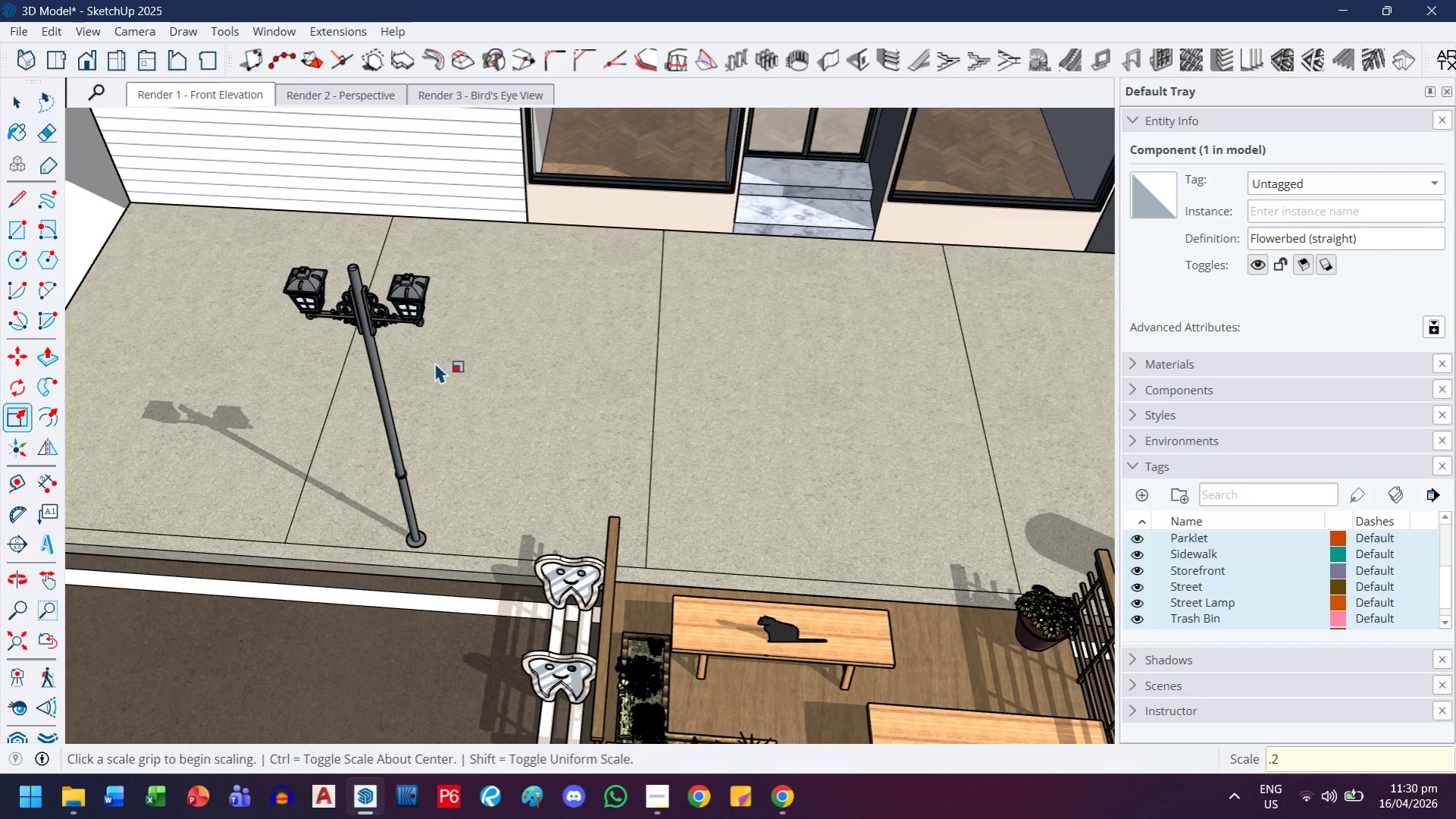 
key(H)
 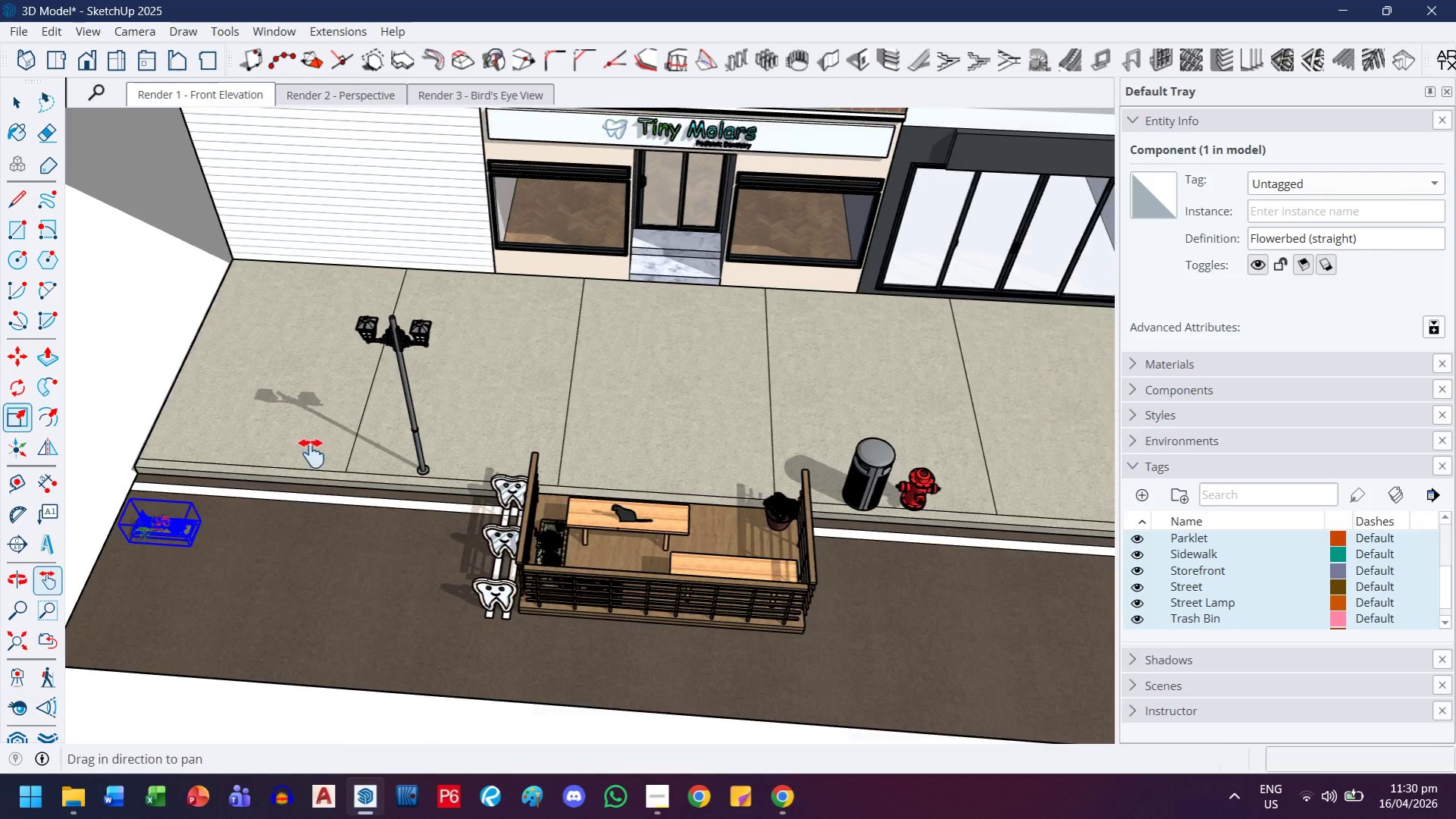 
left_click_drag(start_coordinate=[312, 453], to_coordinate=[458, 436])
 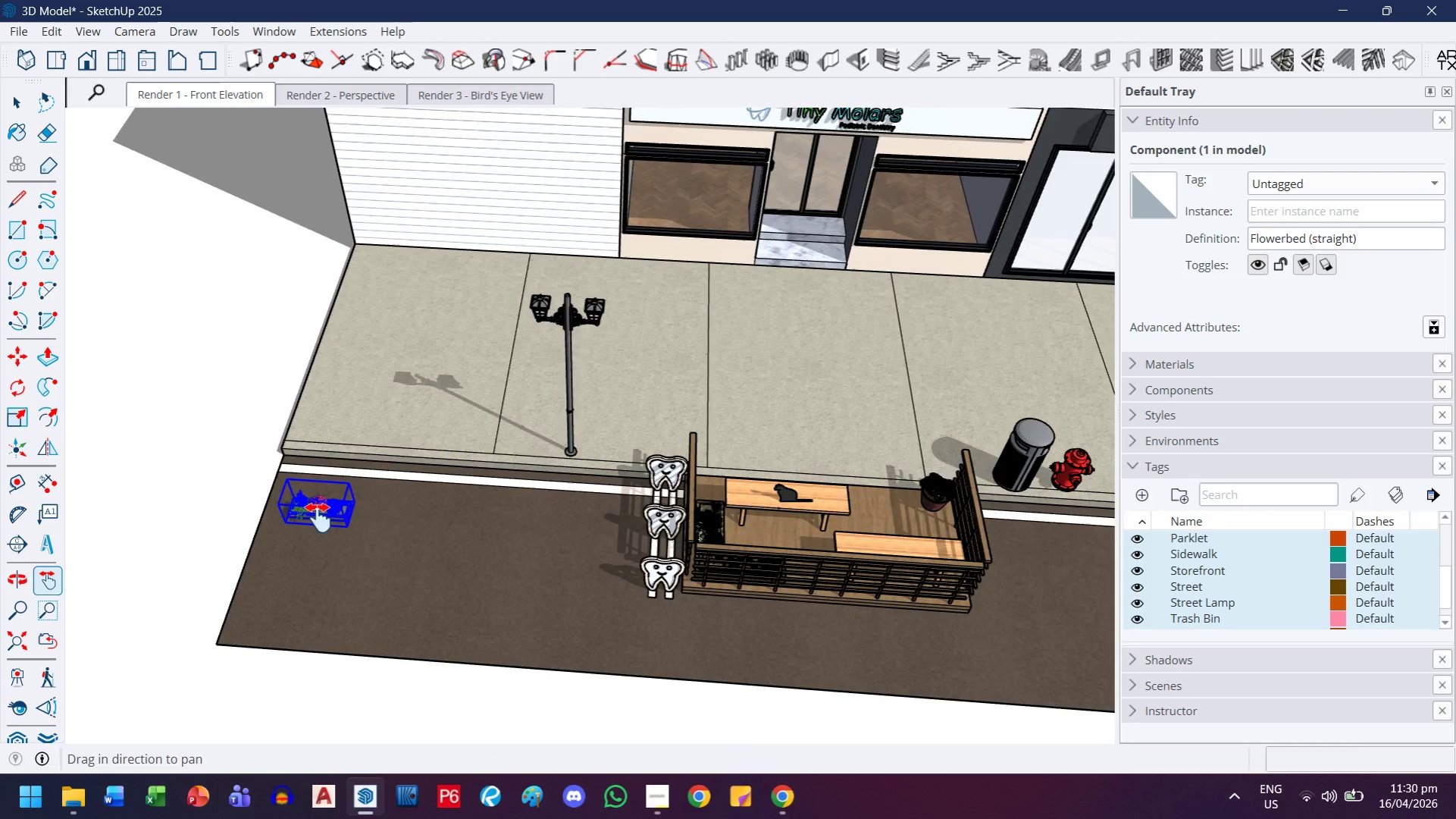 
scroll: coordinate [432, 372], scroll_direction: down, amount: 7.0
 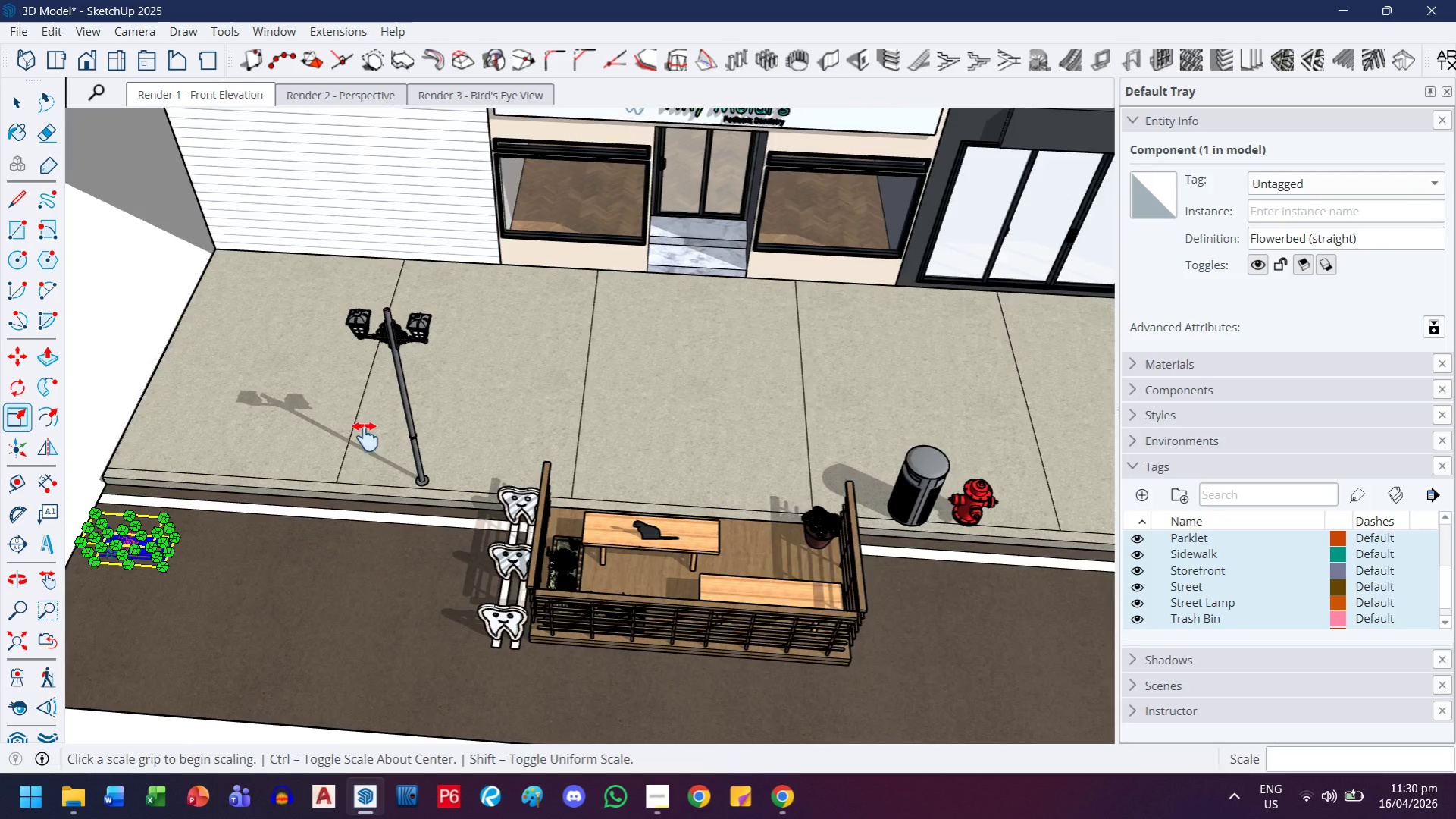 
key(M)
 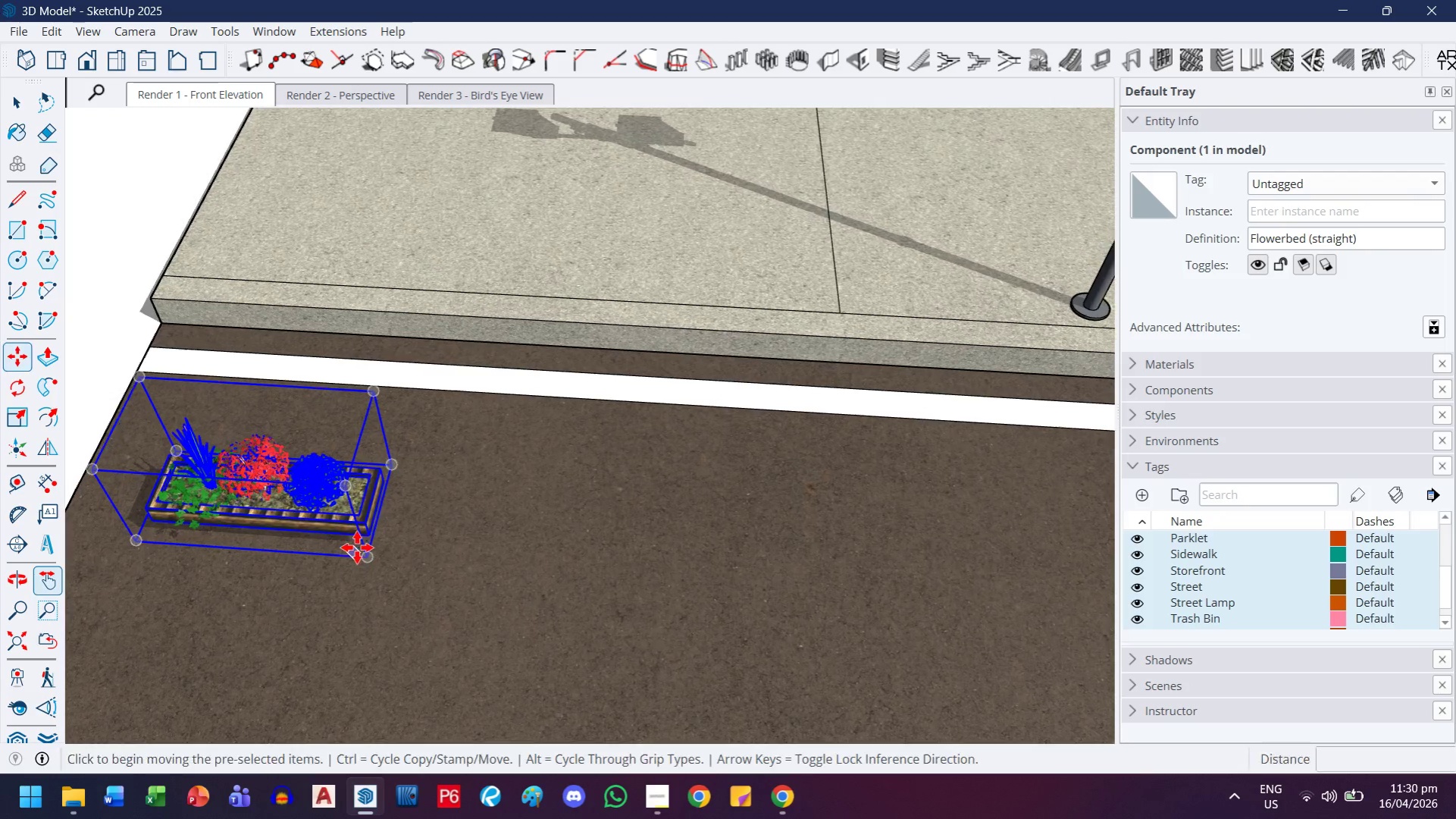 
scroll: coordinate [376, 530], scroll_direction: up, amount: 27.0
 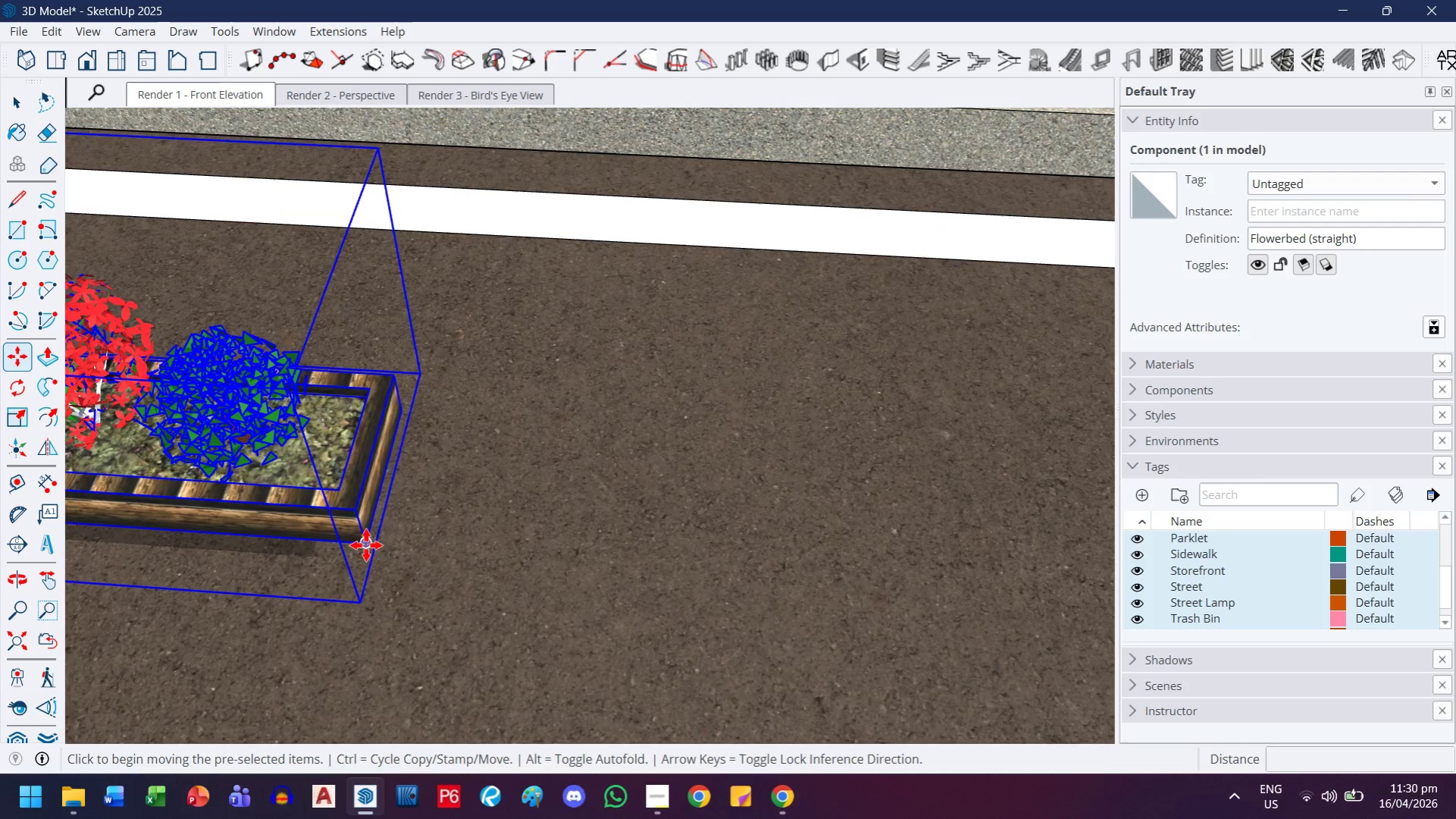 
key(H)
 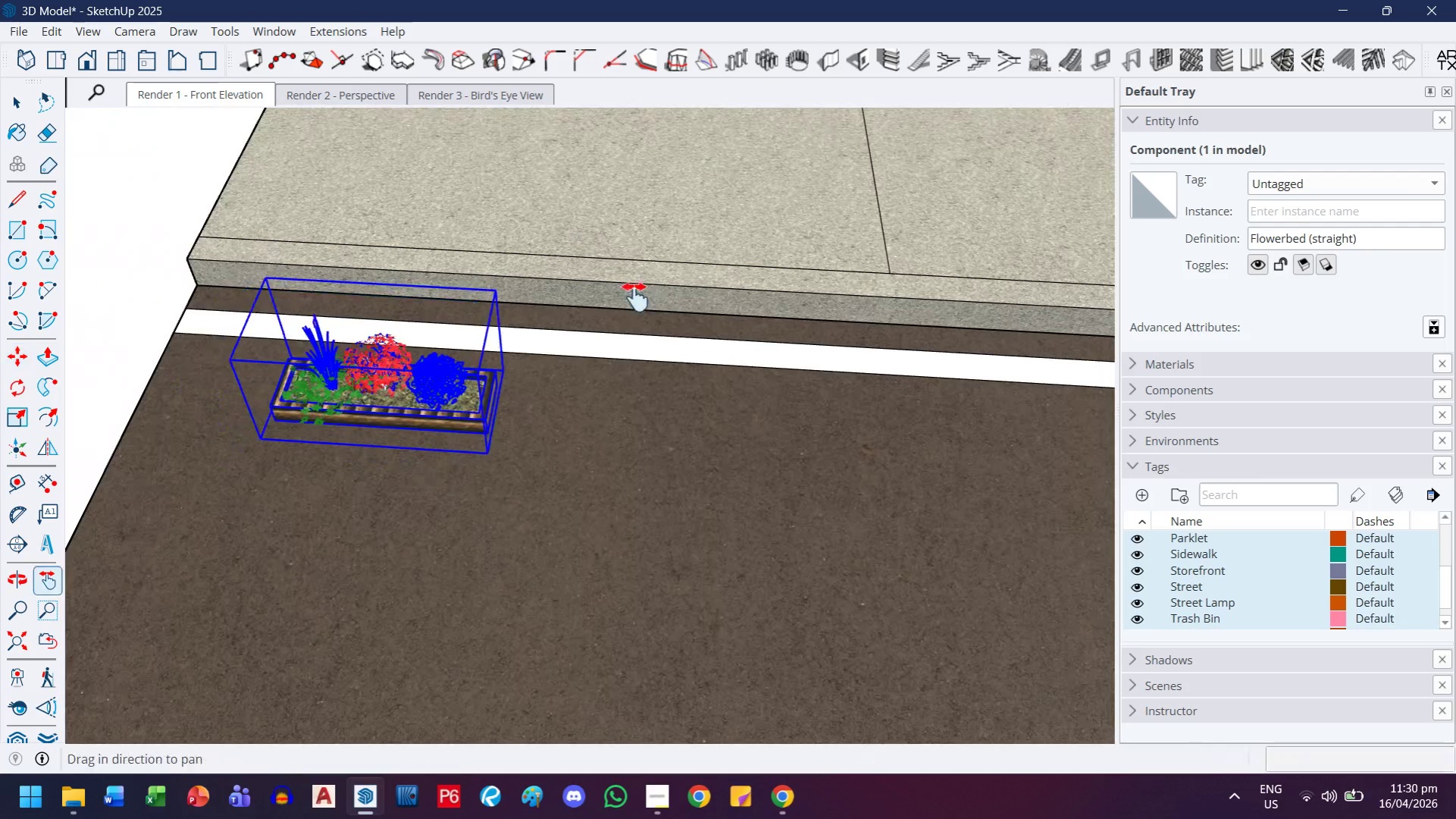 
left_click_drag(start_coordinate=[650, 290], to_coordinate=[0, 675])
 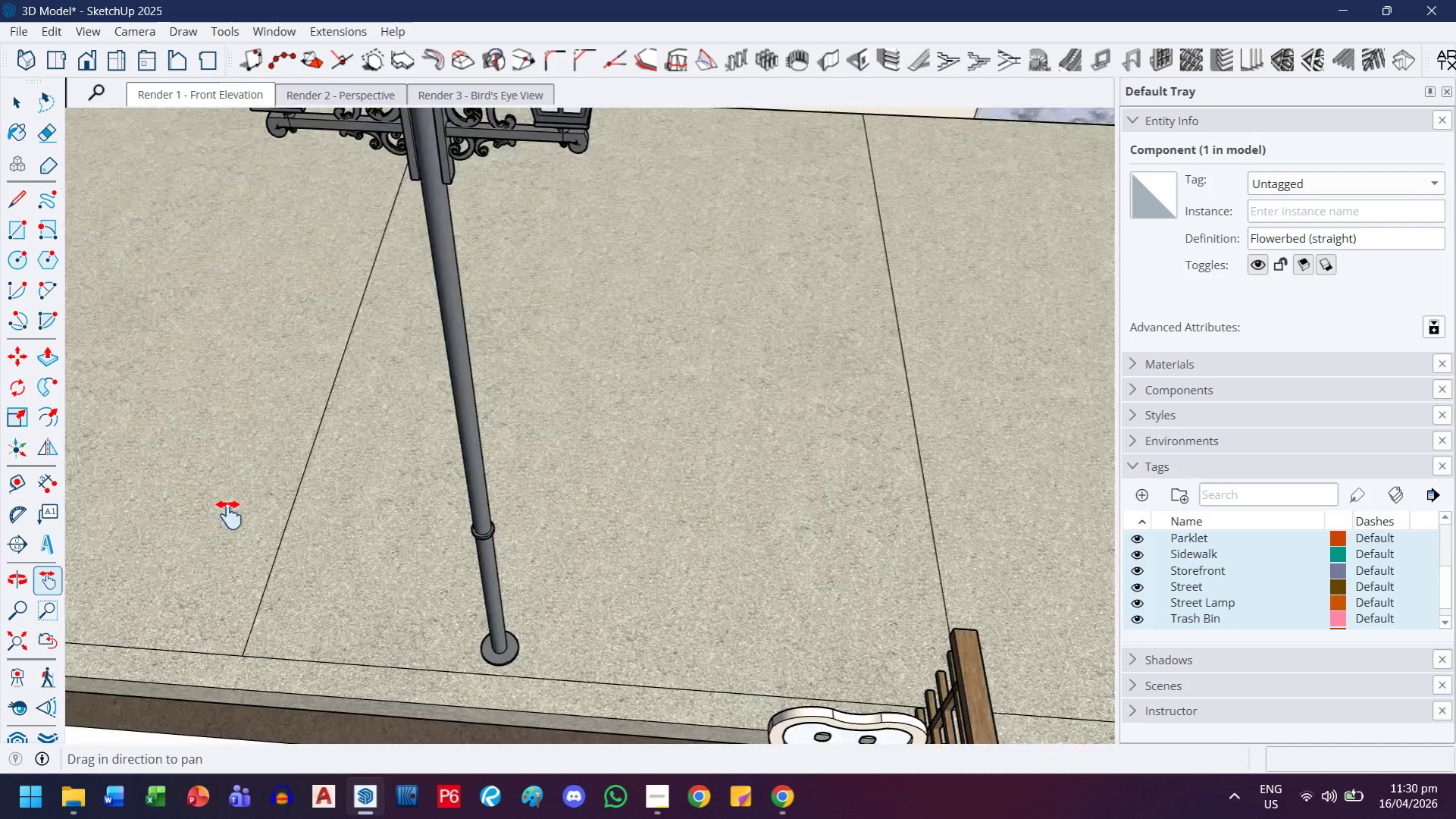 
scroll: coordinate [452, 458], scroll_direction: down, amount: 15.0
 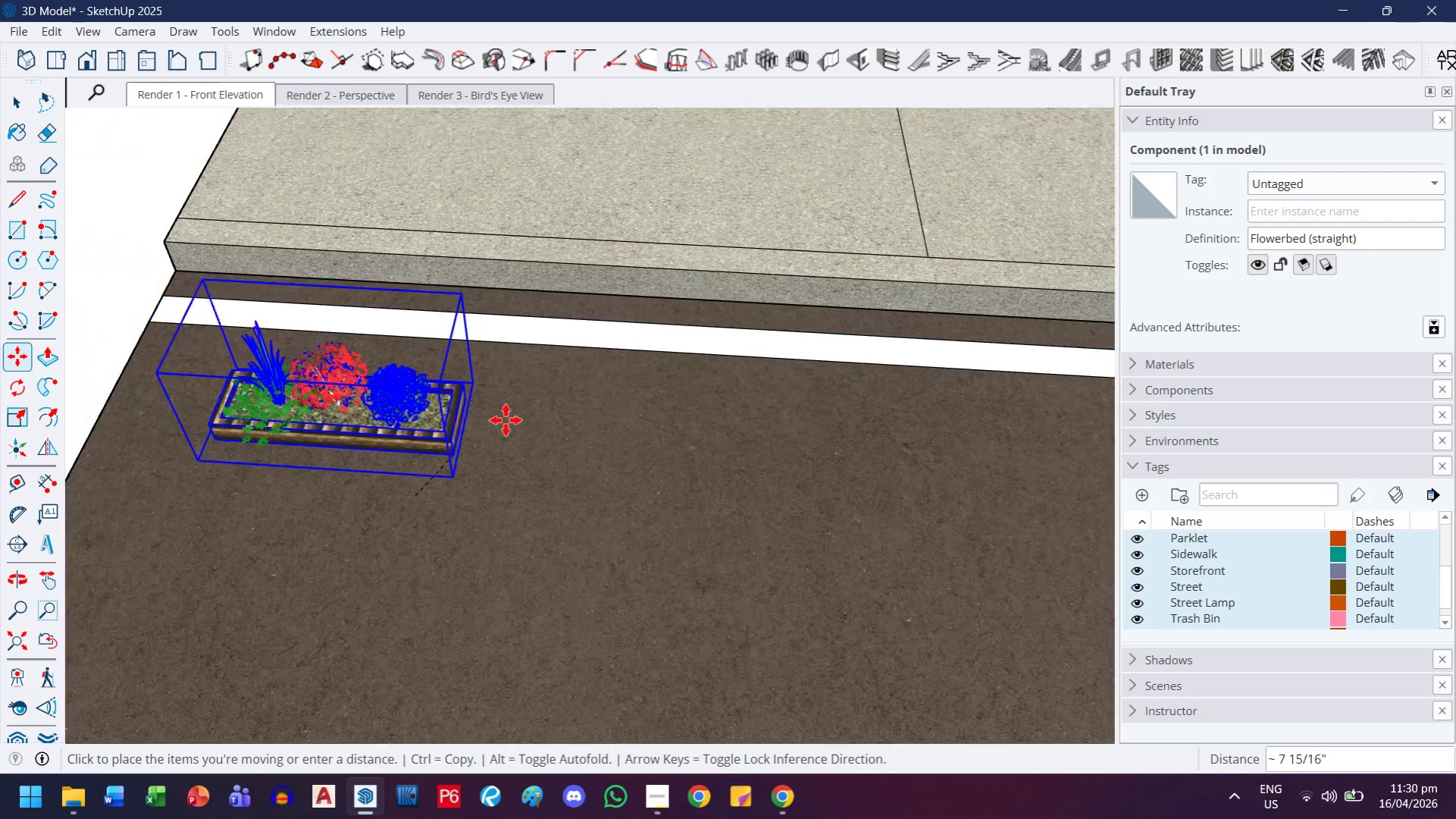 
left_click_drag(start_coordinate=[411, 357], to_coordinate=[229, 482])
 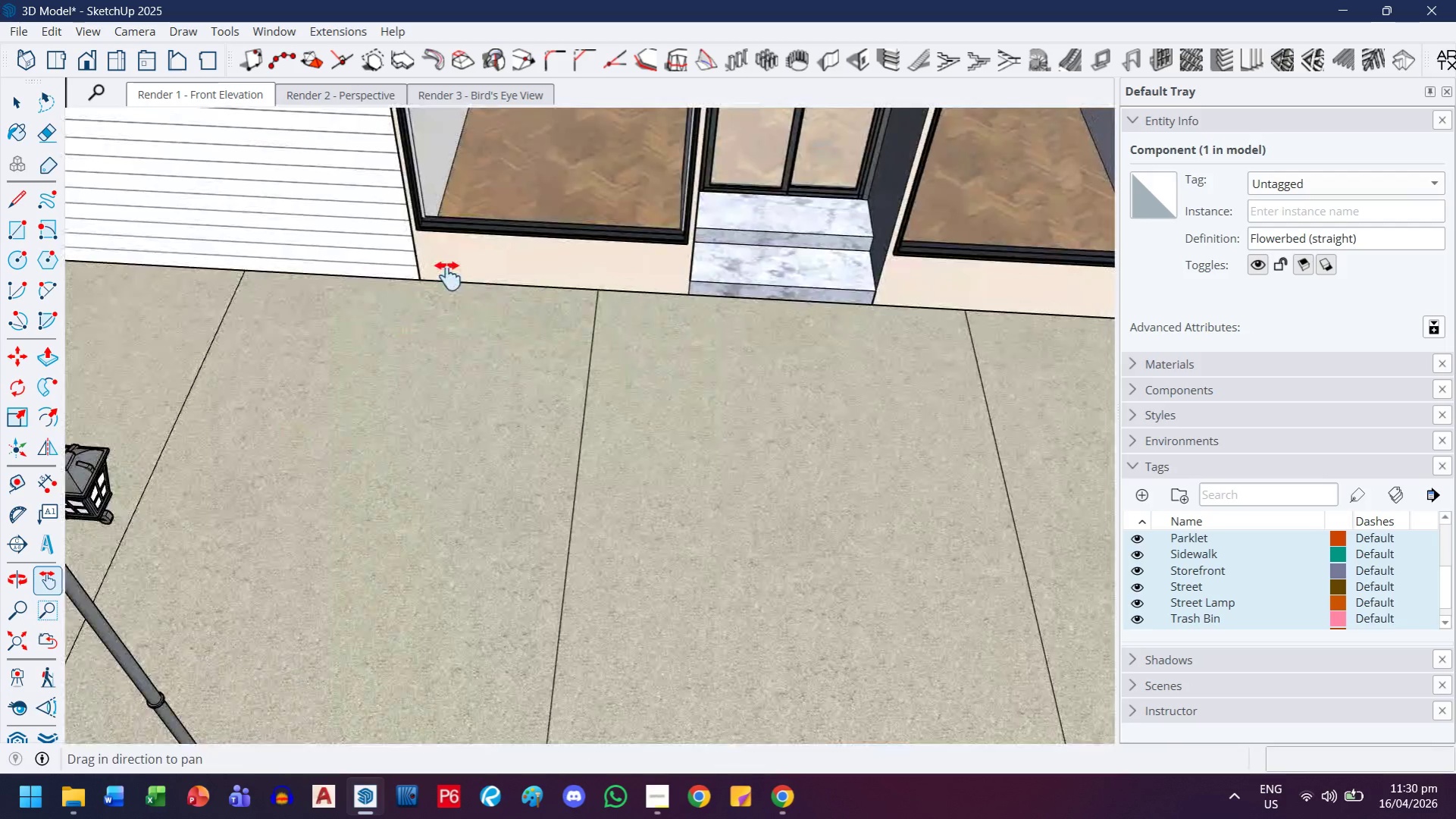 
scroll: coordinate [229, 515], scroll_direction: down, amount: 3.0
 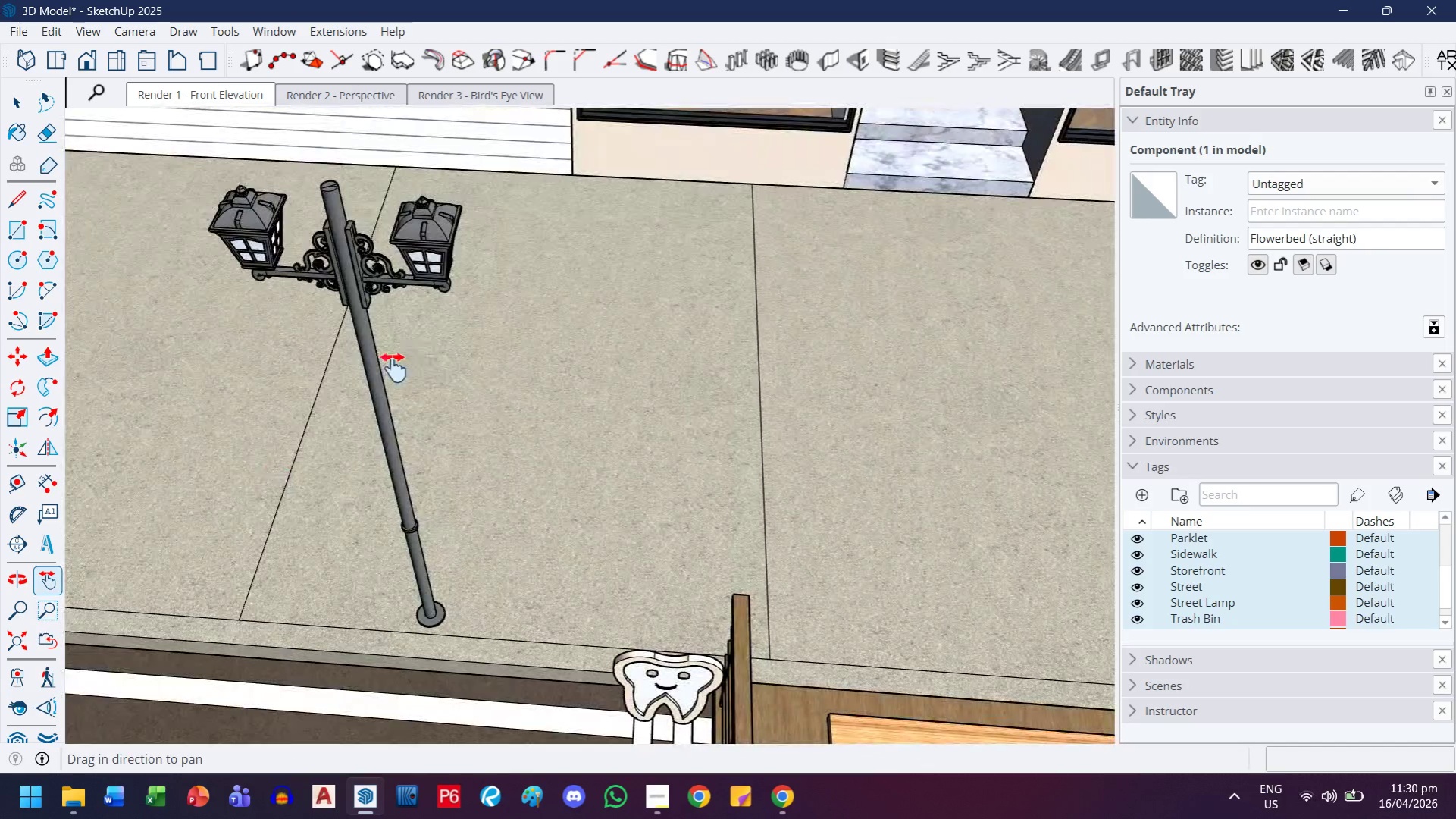 
key(Escape)
 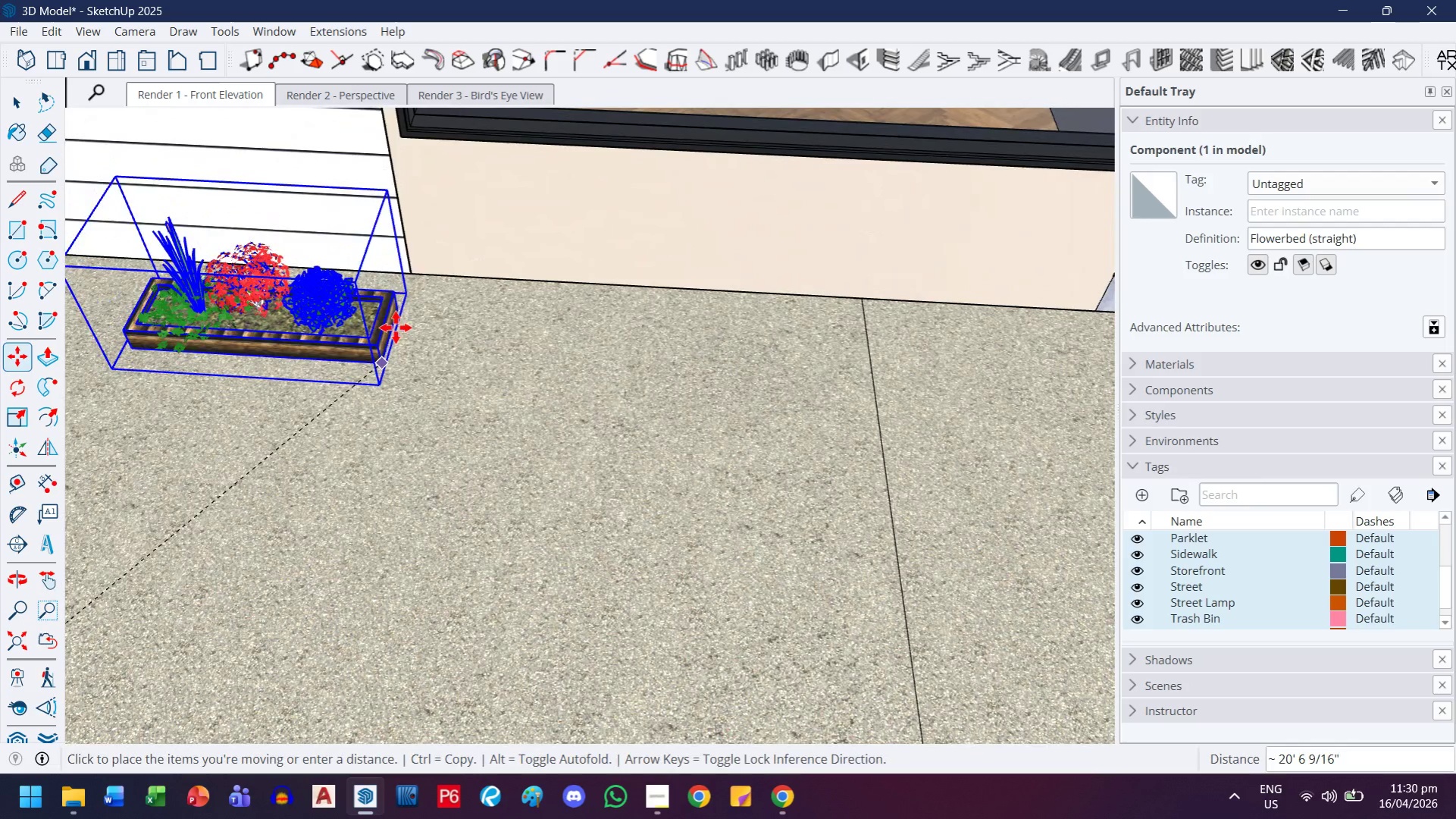 
scroll: coordinate [394, 297], scroll_direction: up, amount: 9.0
 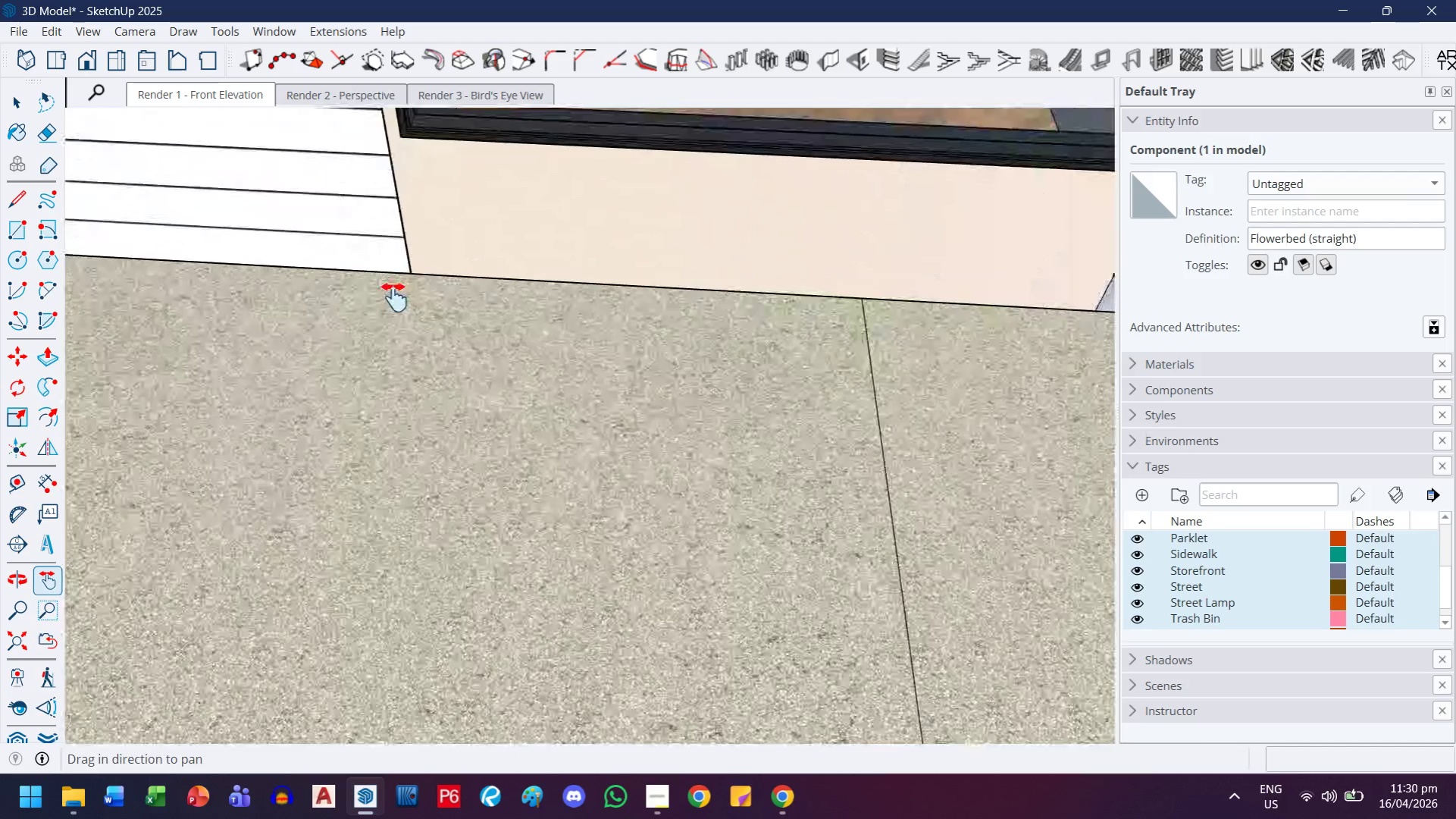 
key(H)
 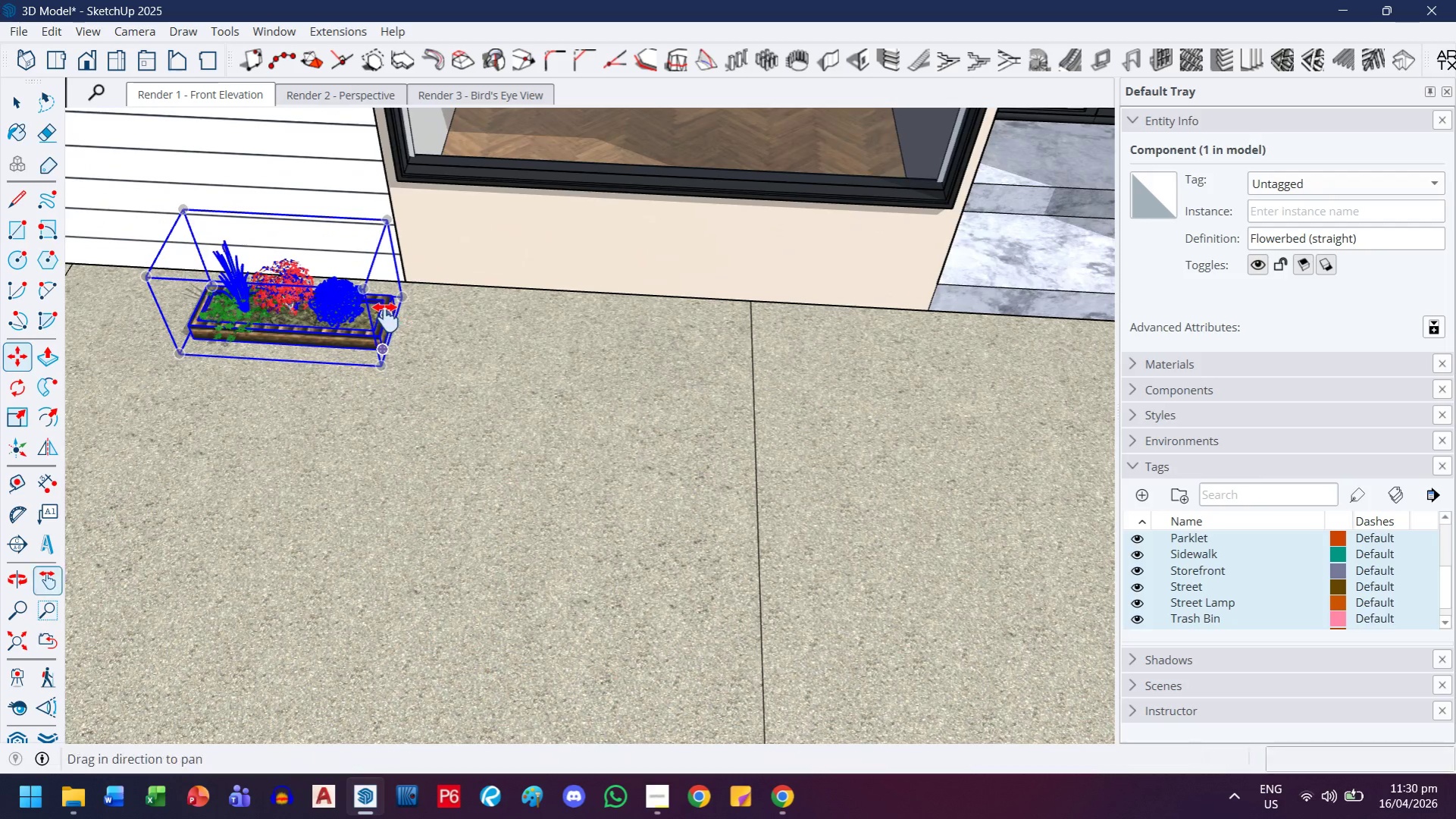 
left_click_drag(start_coordinate=[386, 318], to_coordinate=[497, 400])
 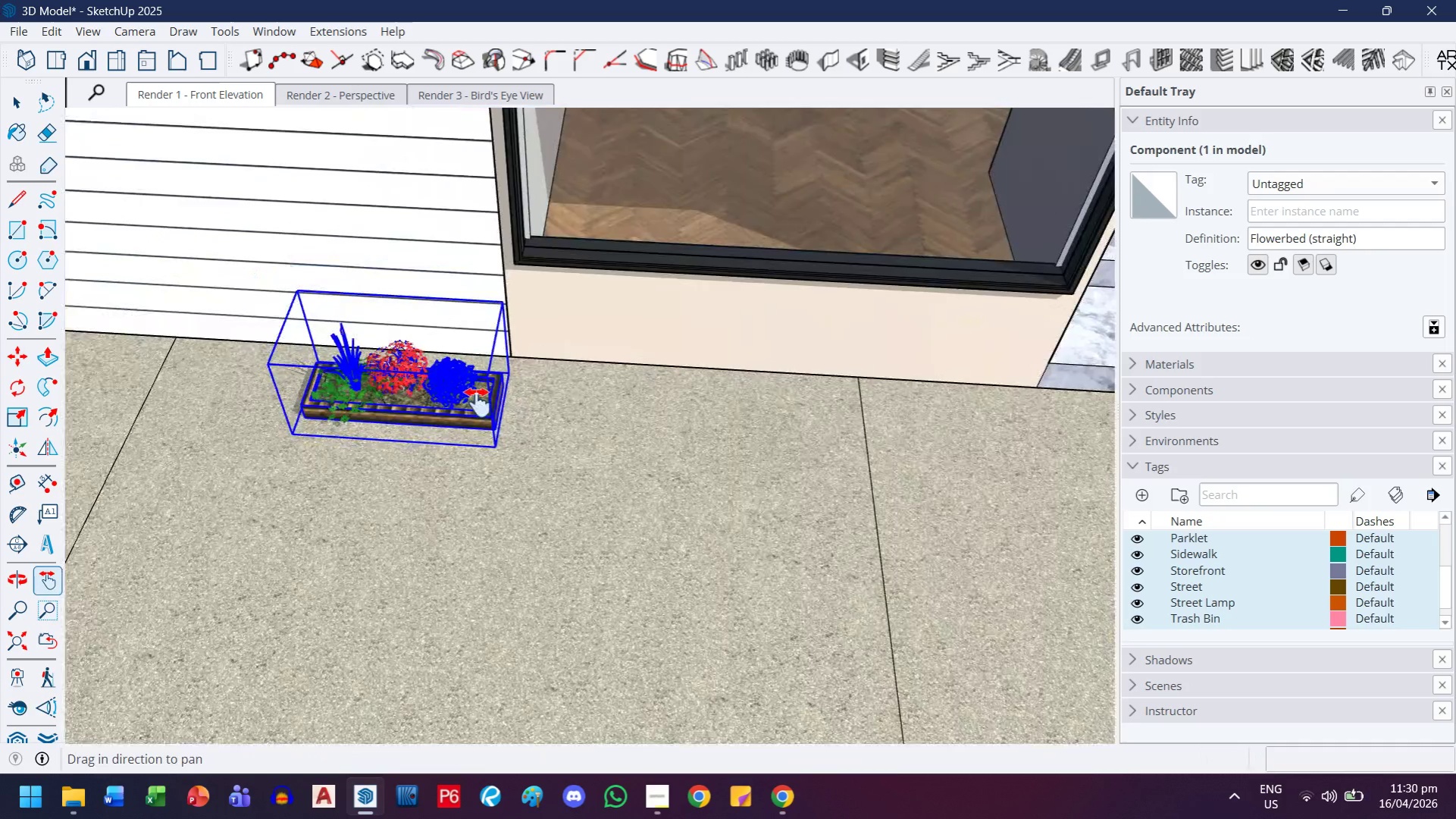 
scroll: coordinate [342, 355], scroll_direction: down, amount: 12.0
 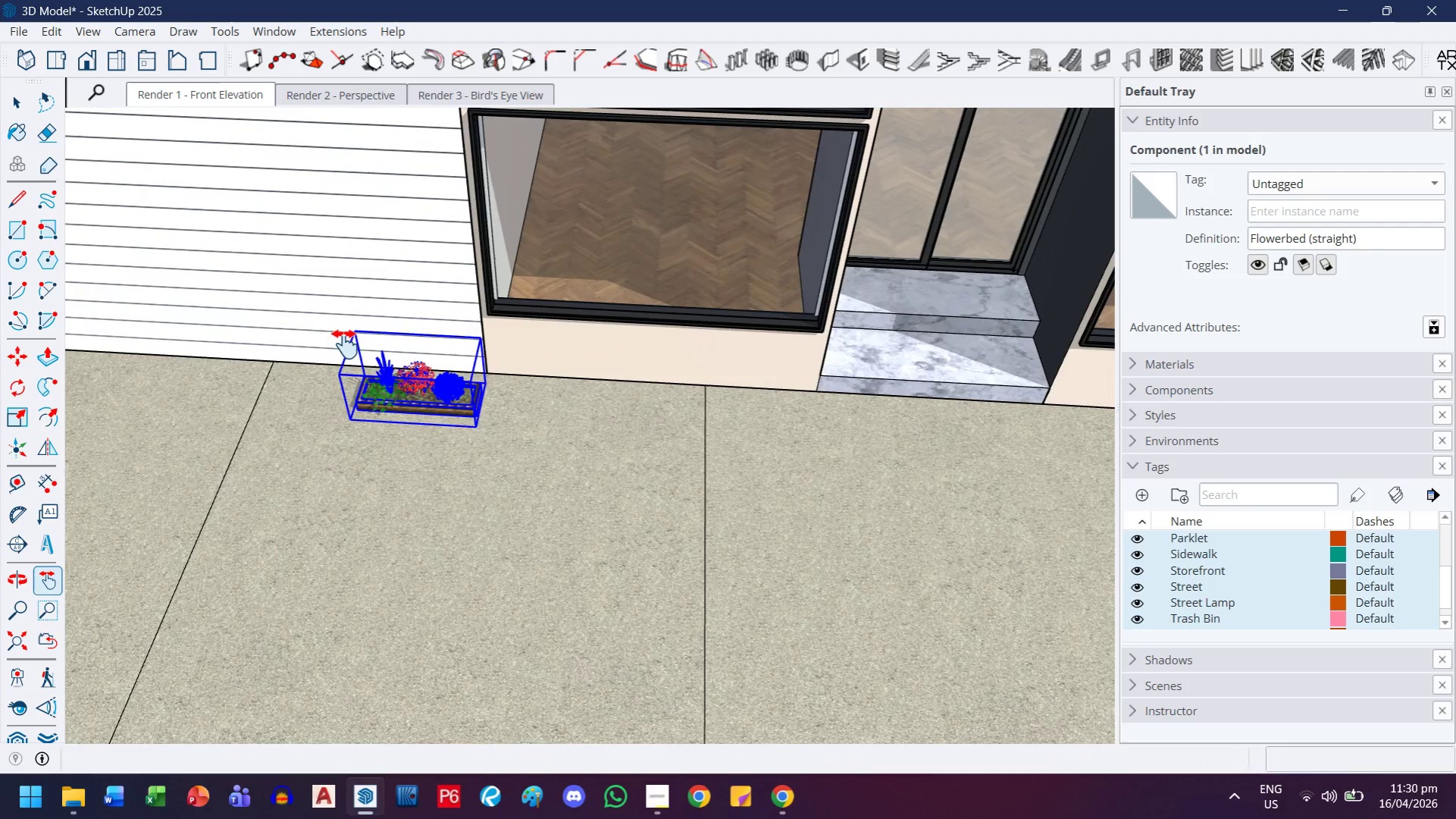 
key(S)
 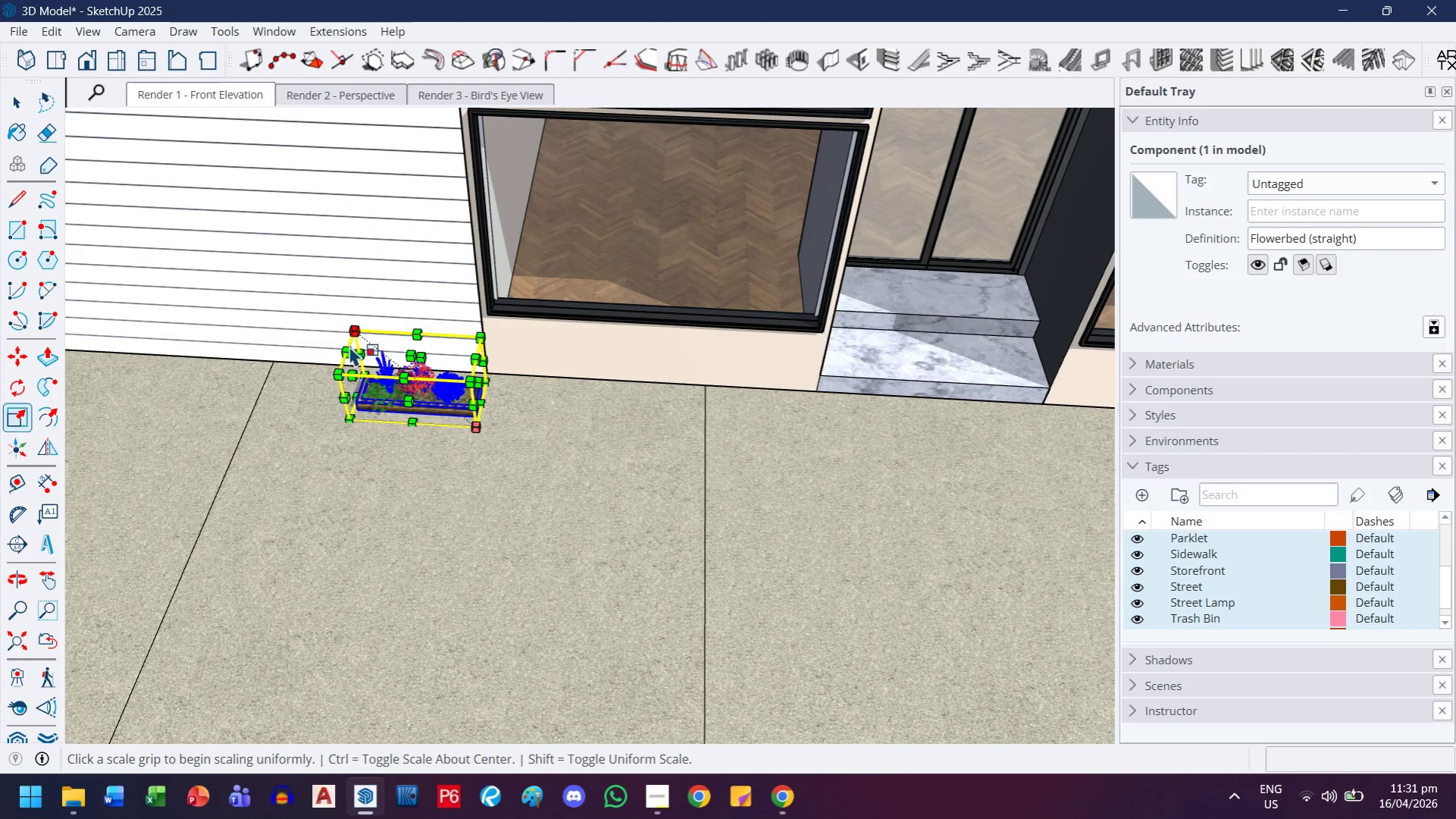 
left_click([340, 372])
 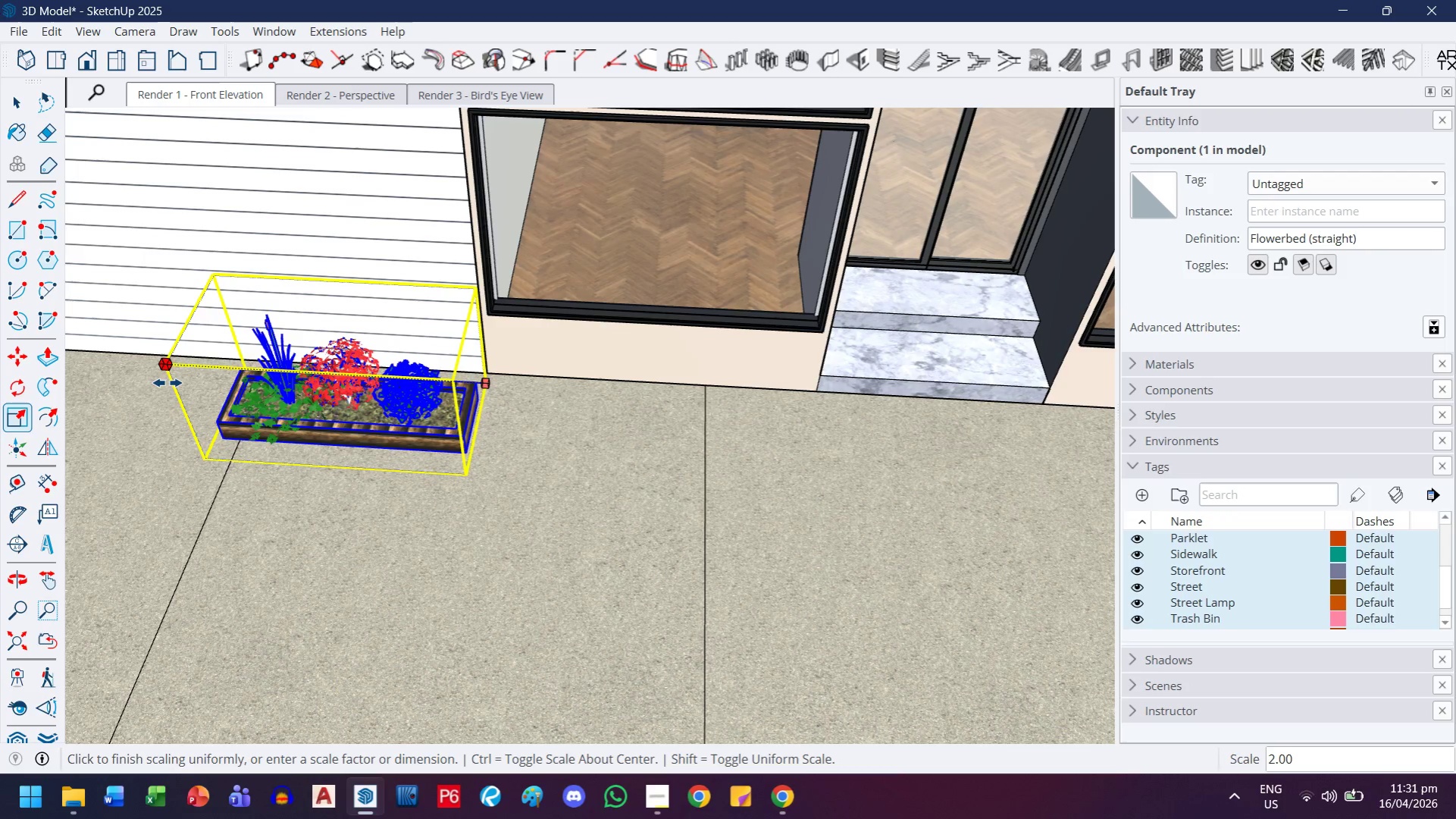 
key(H)
 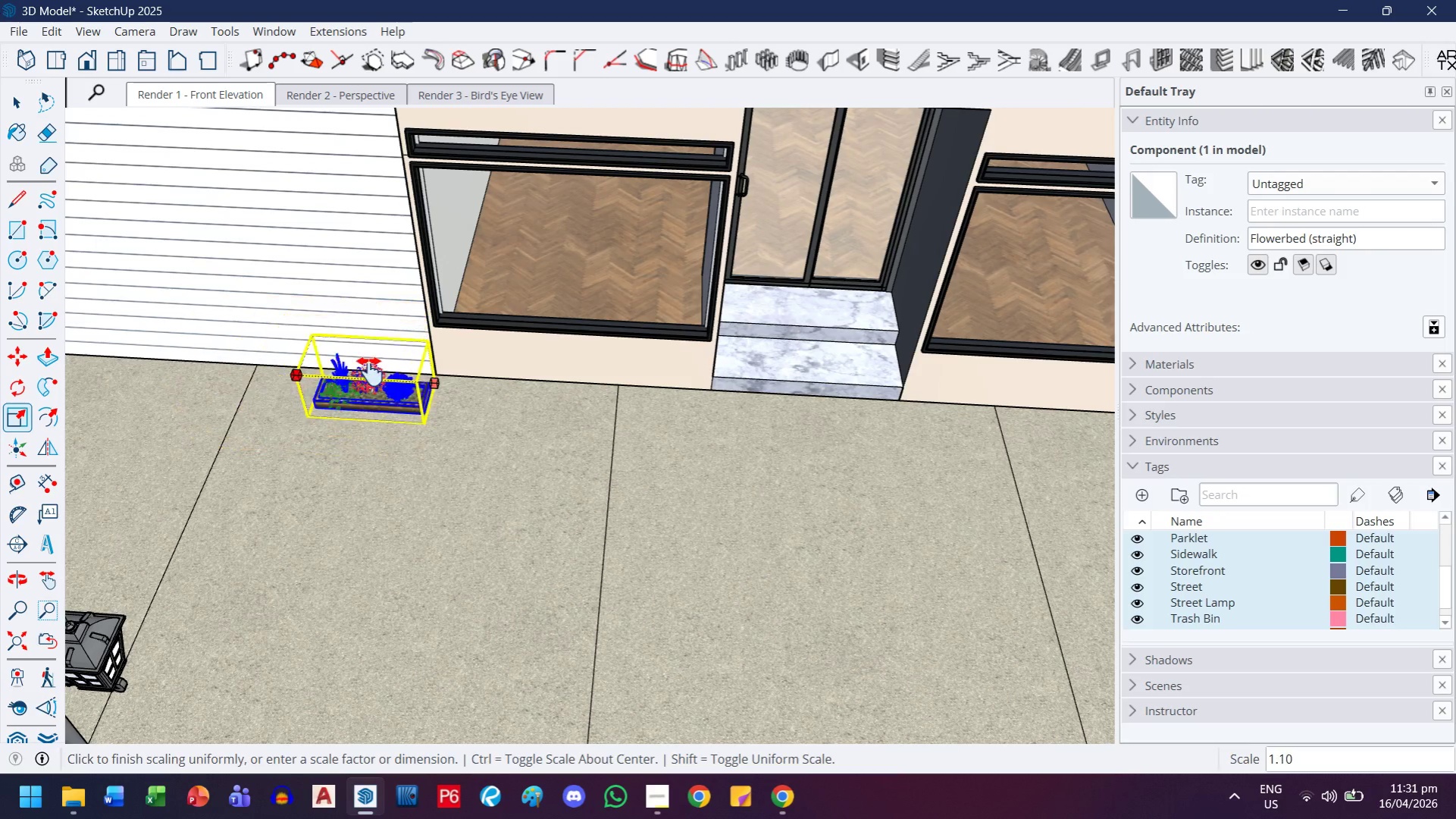 
left_click_drag(start_coordinate=[370, 372], to_coordinate=[504, 466])
 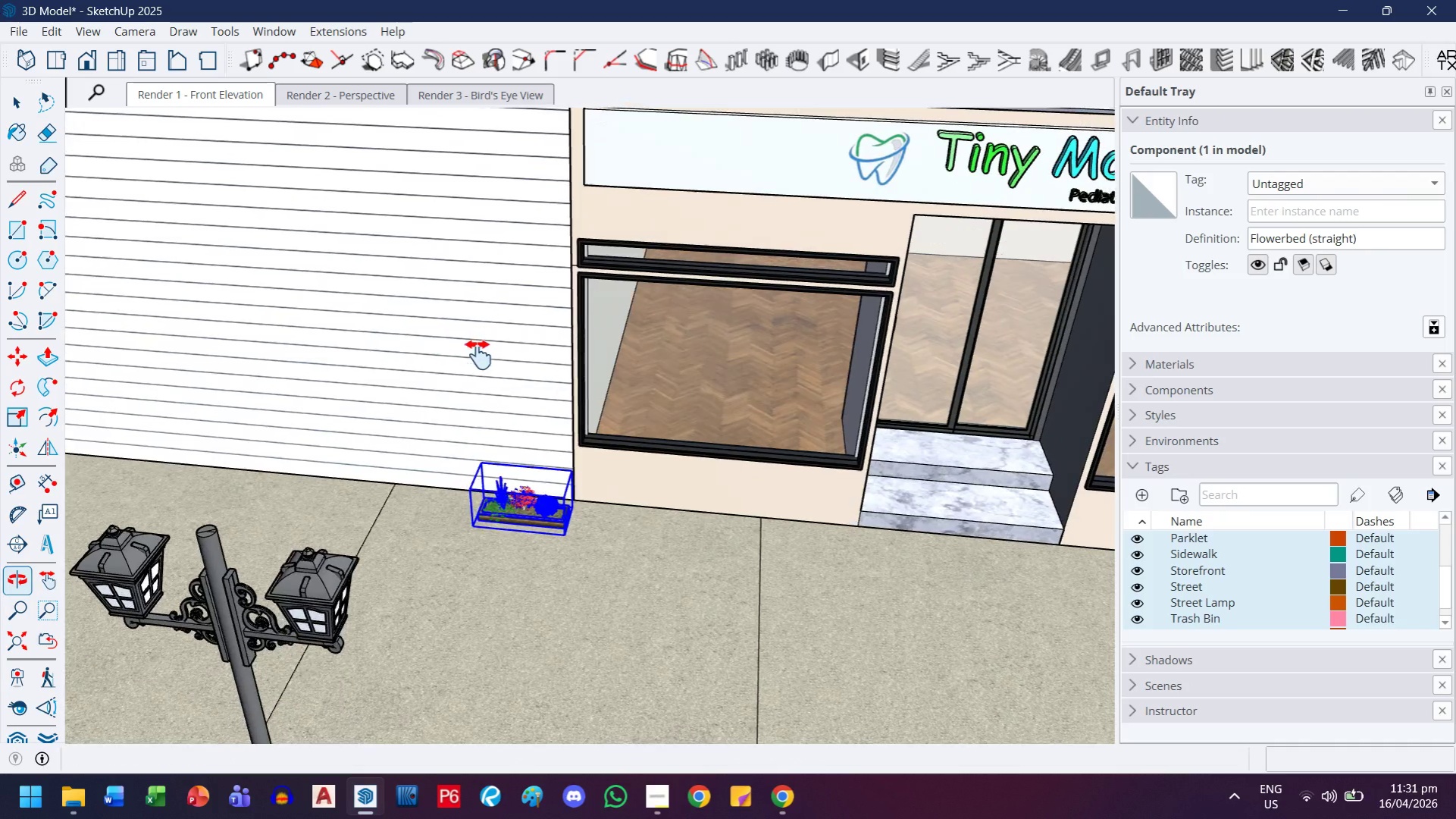 
scroll: coordinate [170, 382], scroll_direction: down, amount: 2.0
 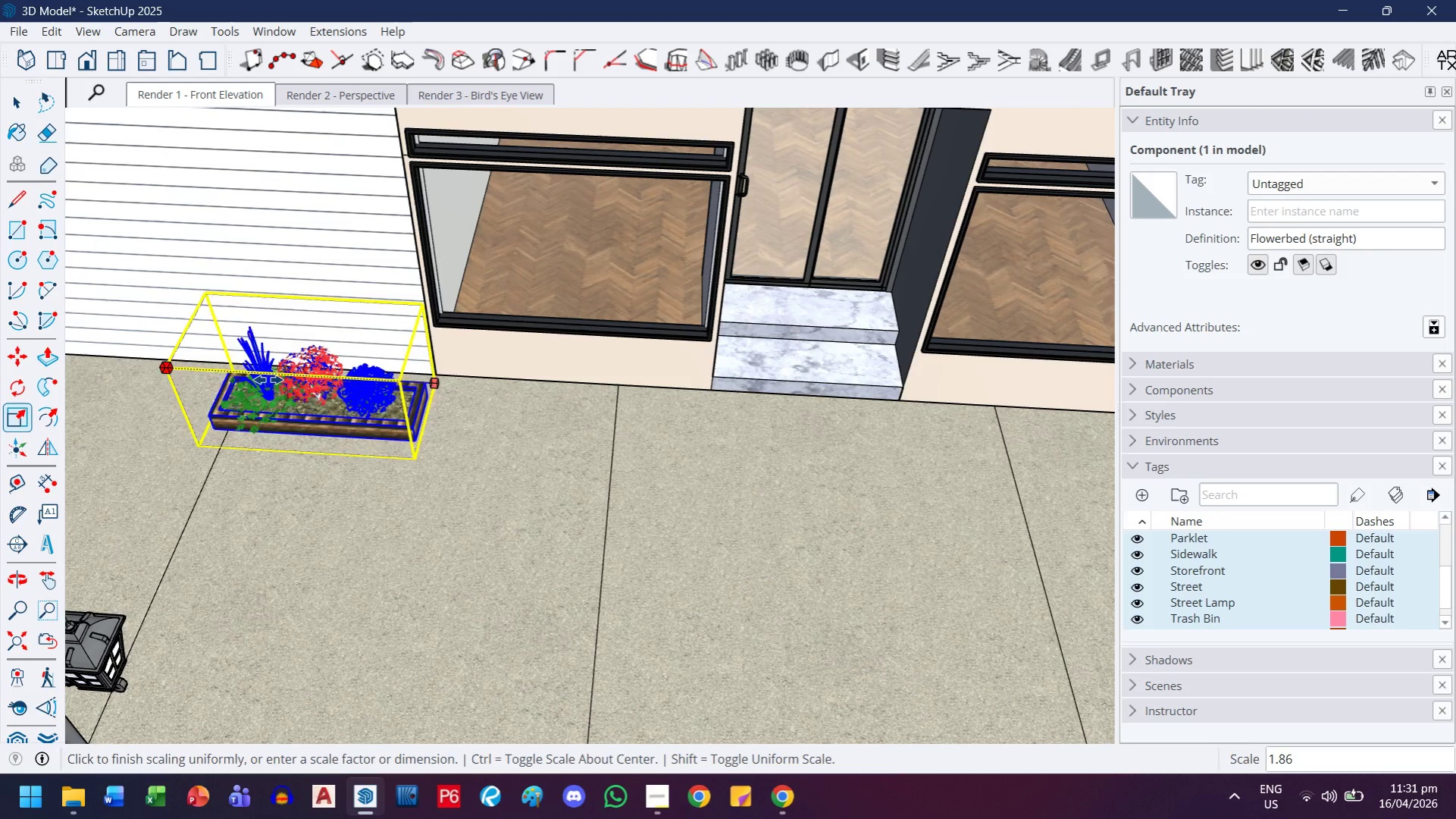 
key(Escape)
 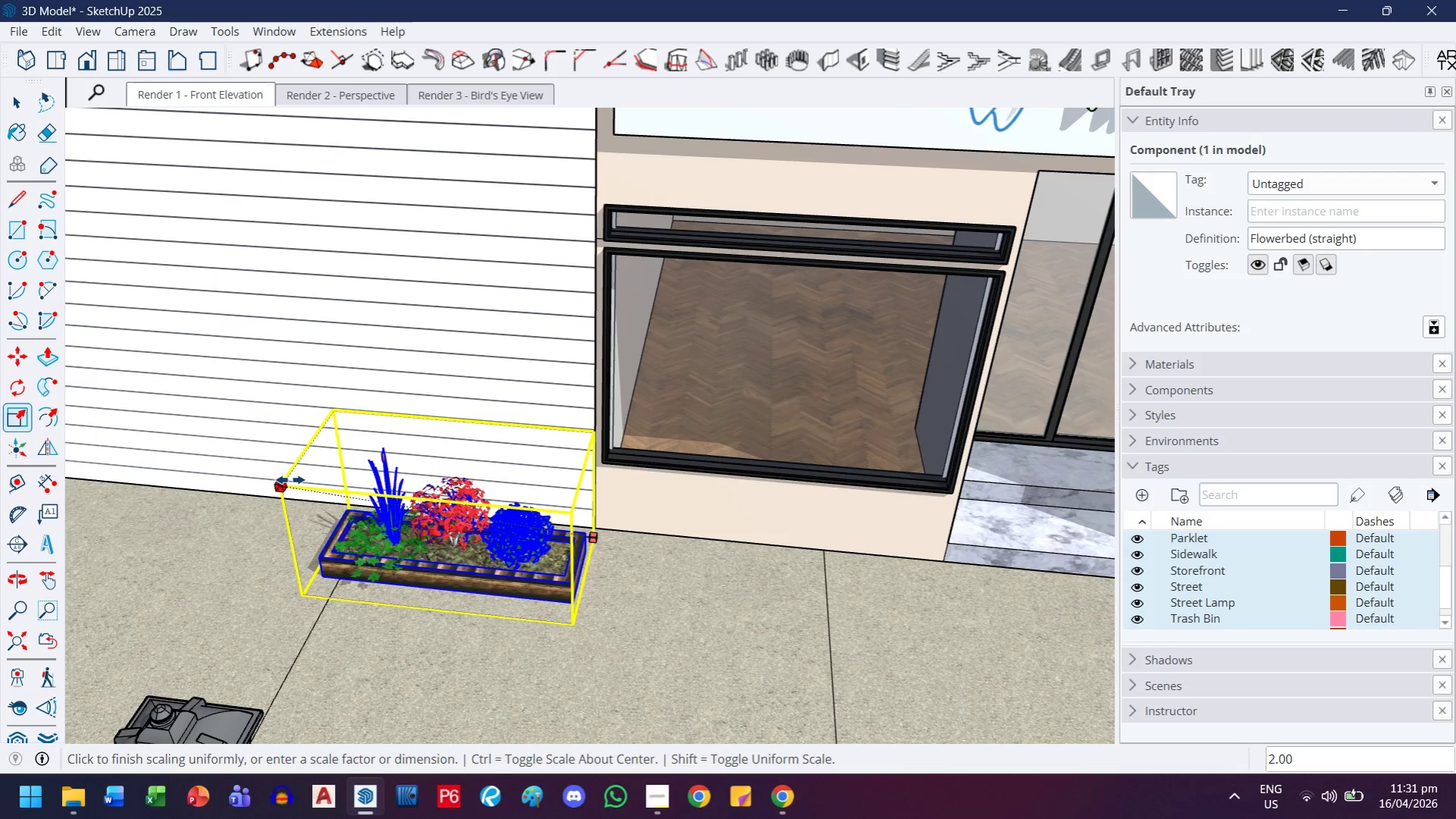 
scroll: coordinate [475, 370], scroll_direction: up, amount: 2.0
 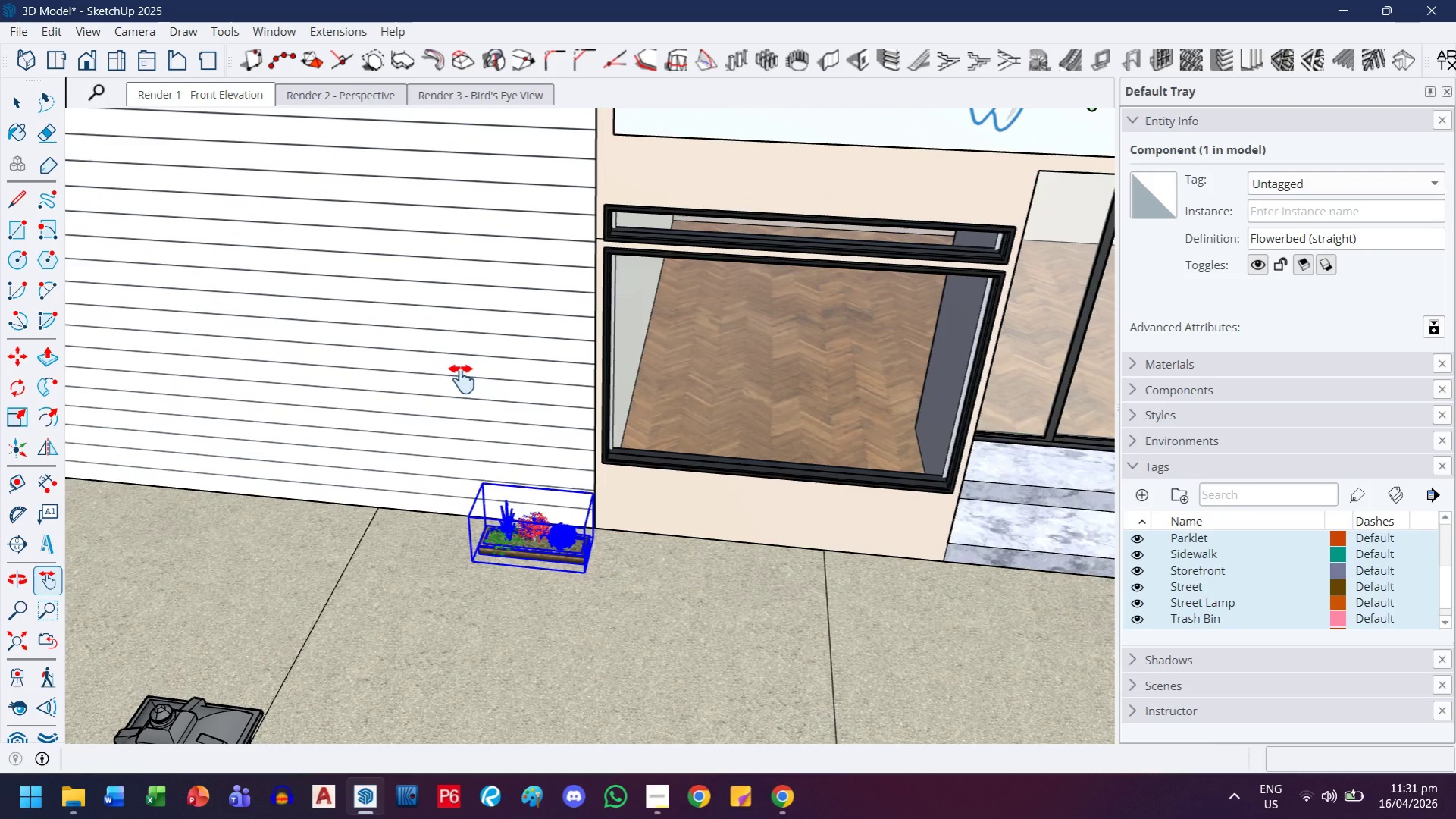 
key(3)
 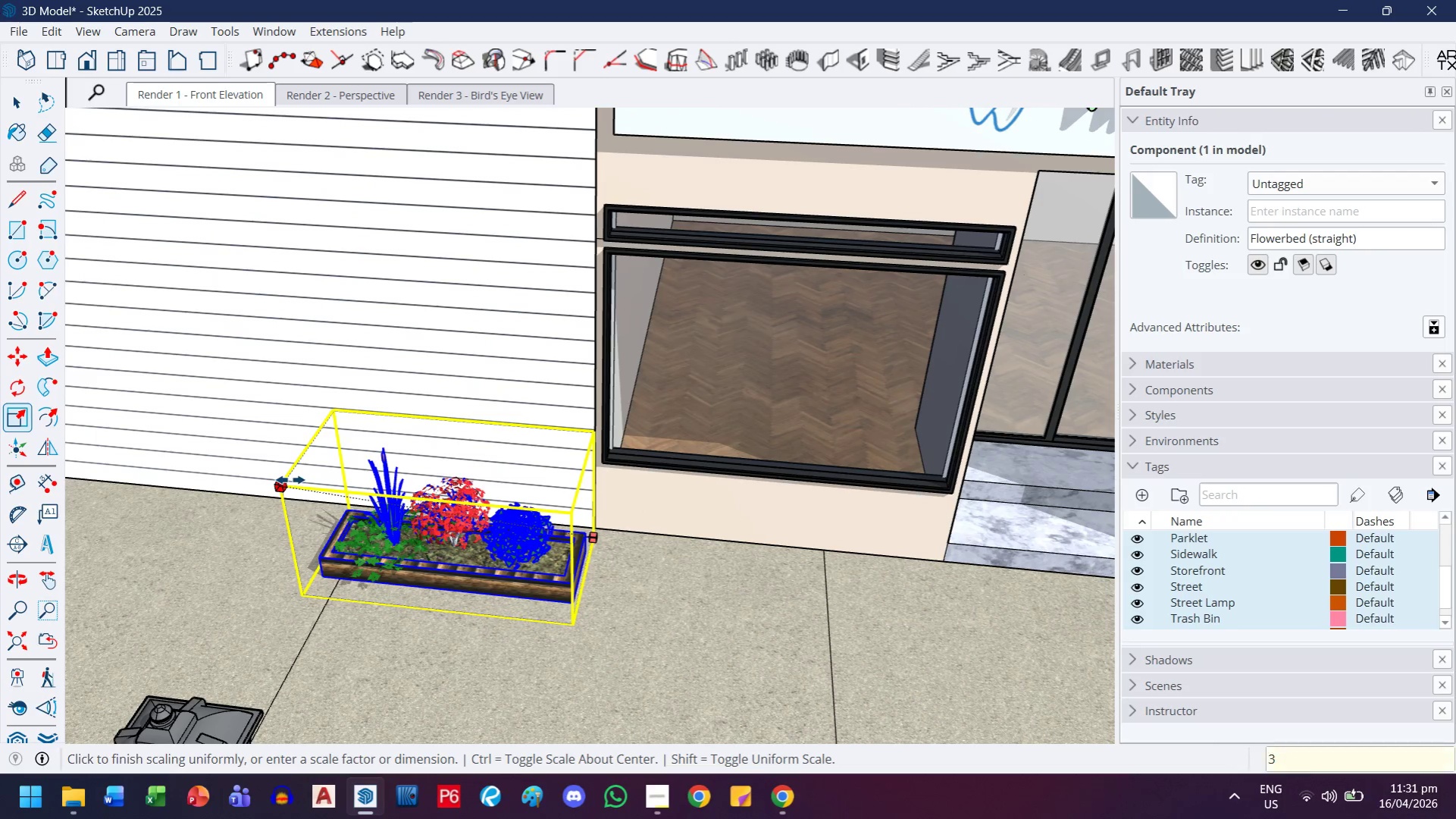 
key(Enter)
 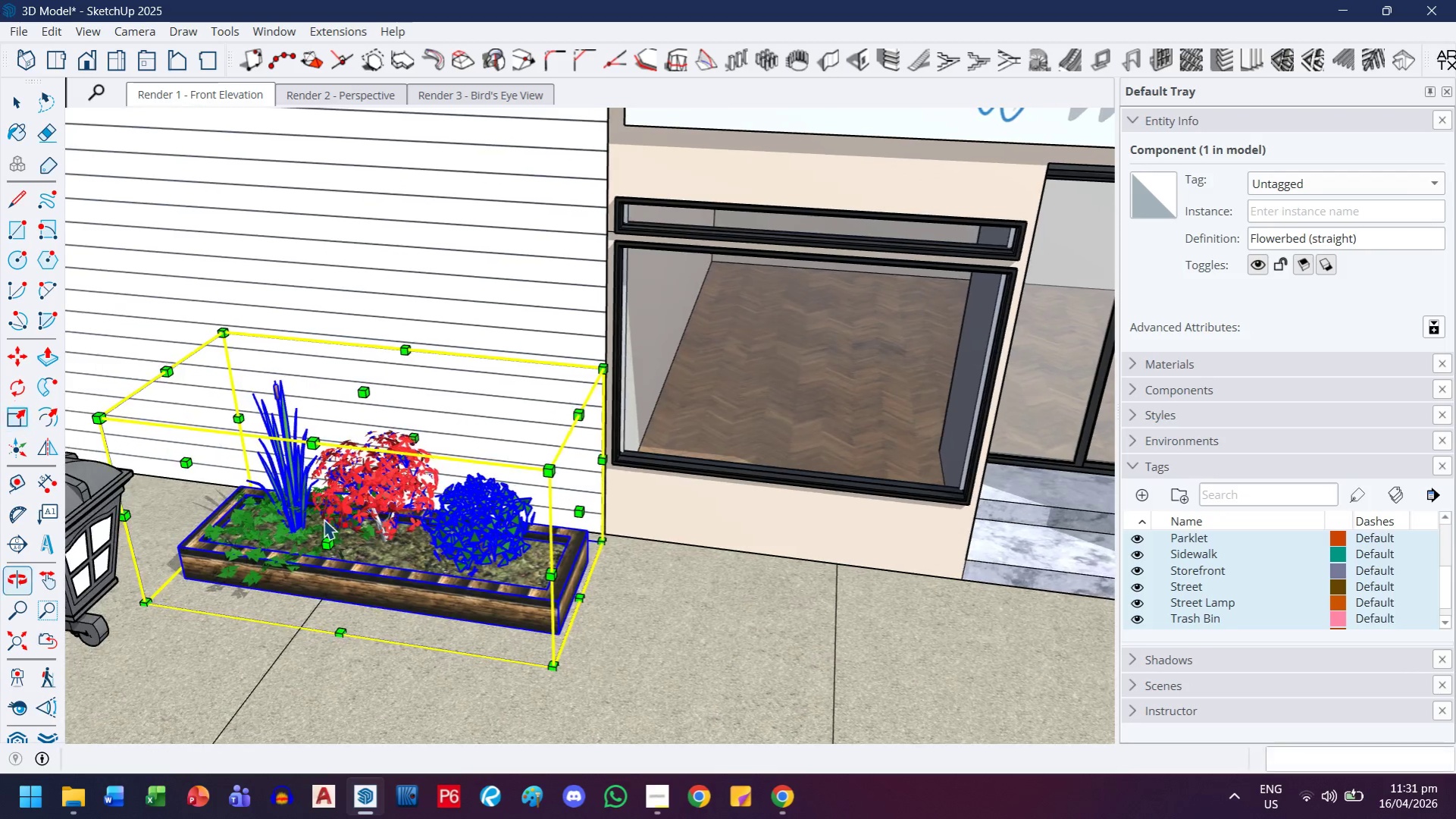 
left_click([94, 417])
 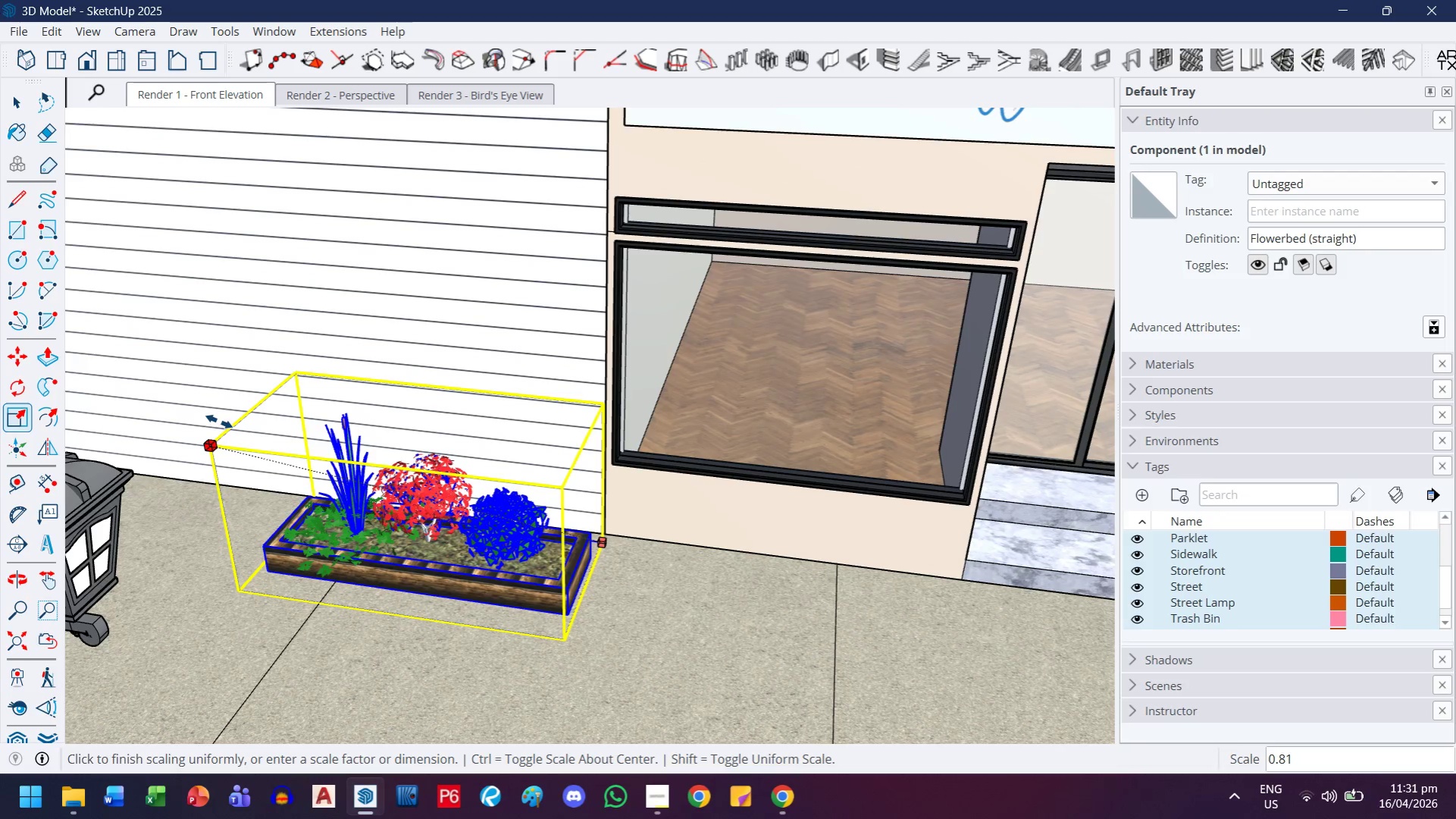 
key(Period)
 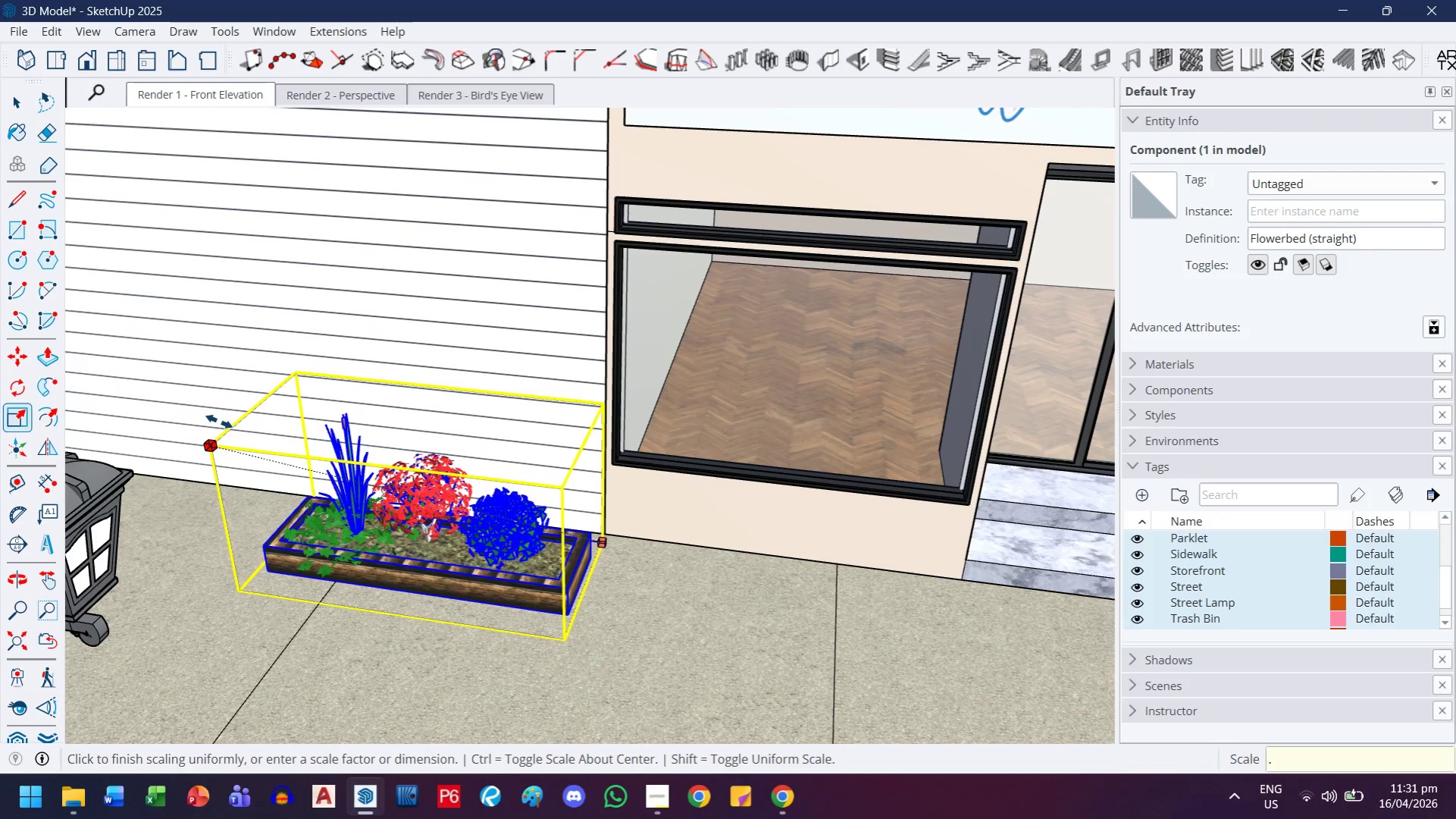 
key(7)
 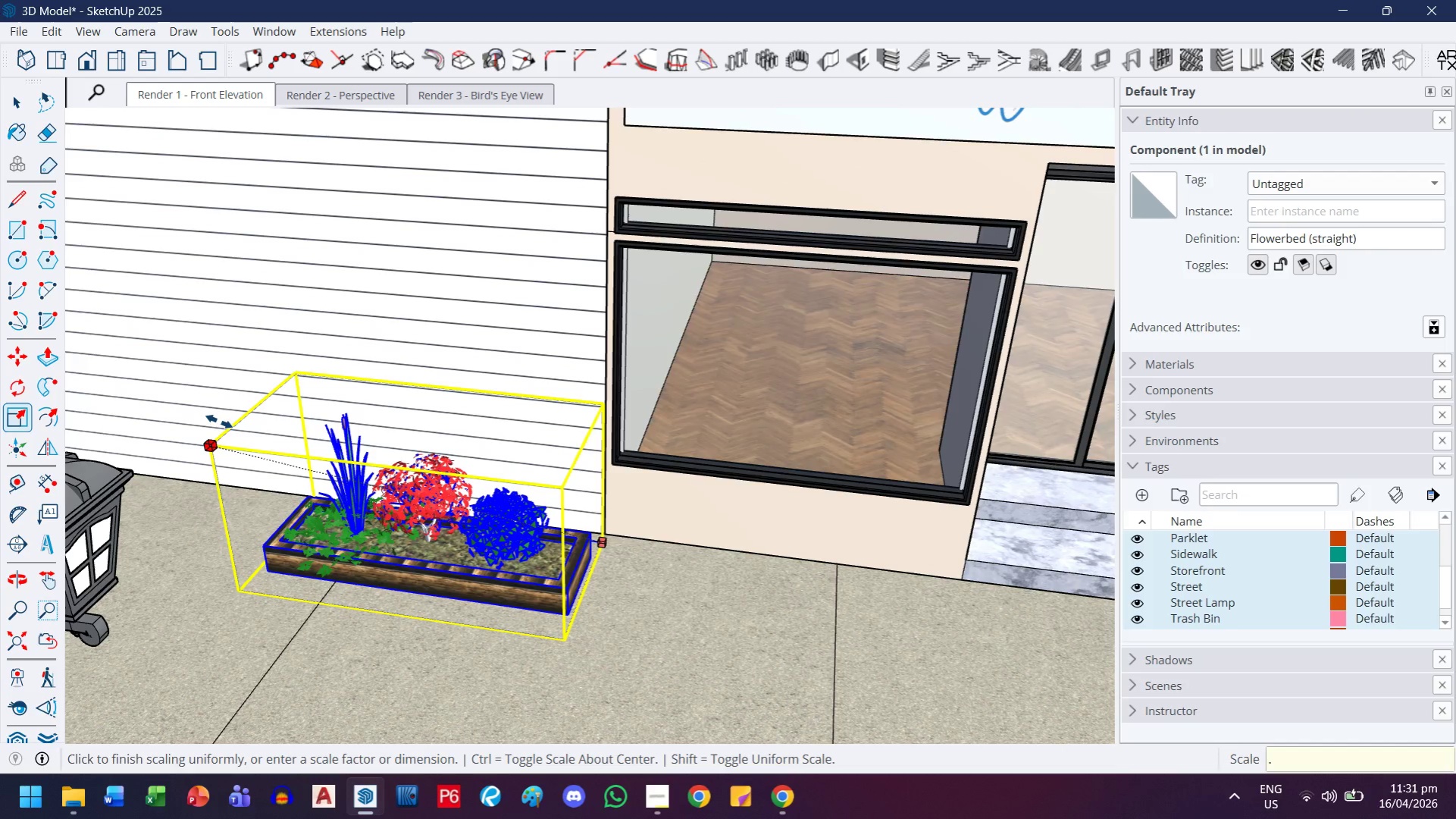 
key(Enter)
 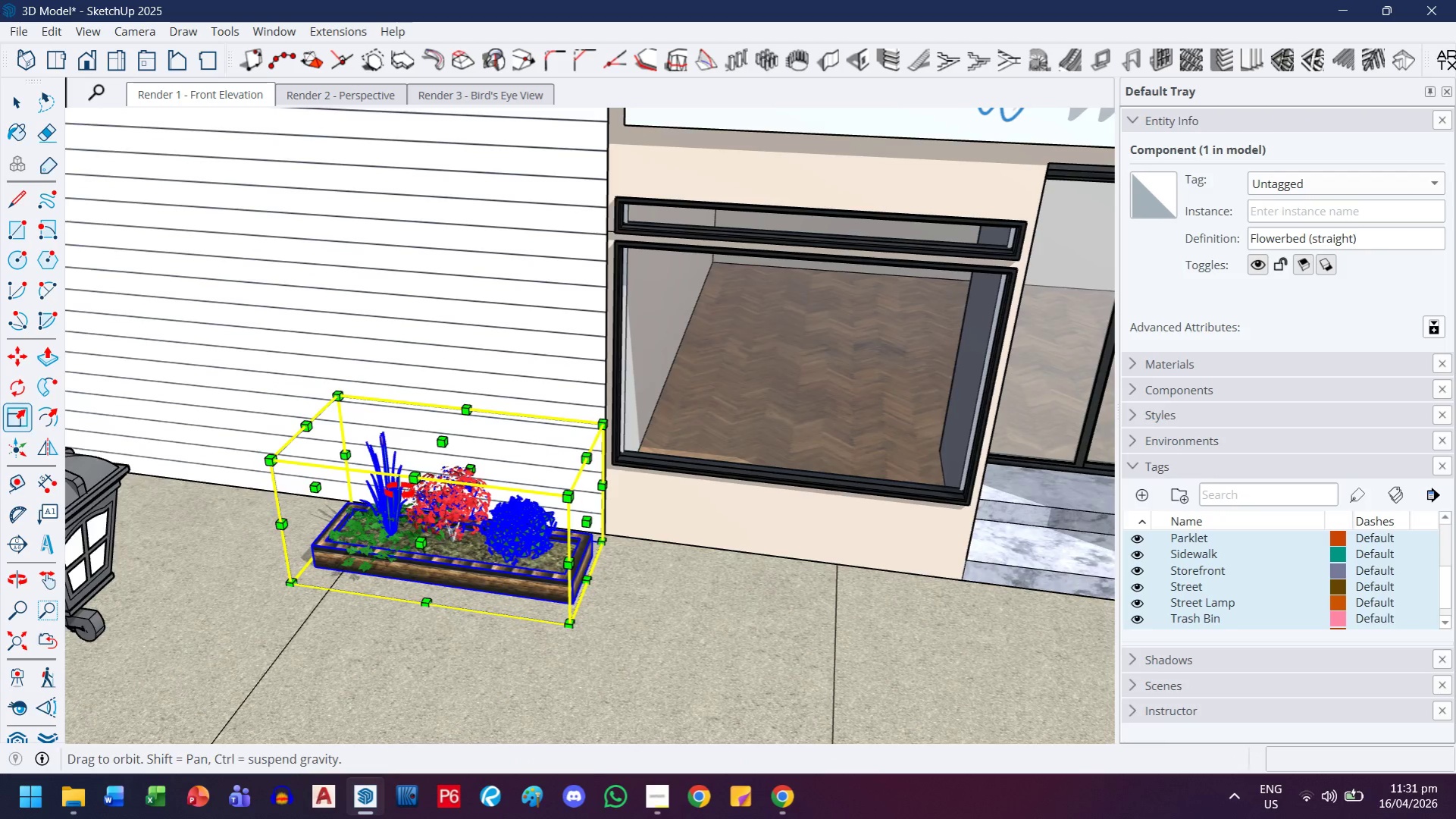 
scroll: coordinate [546, 528], scroll_direction: up, amount: 3.0
 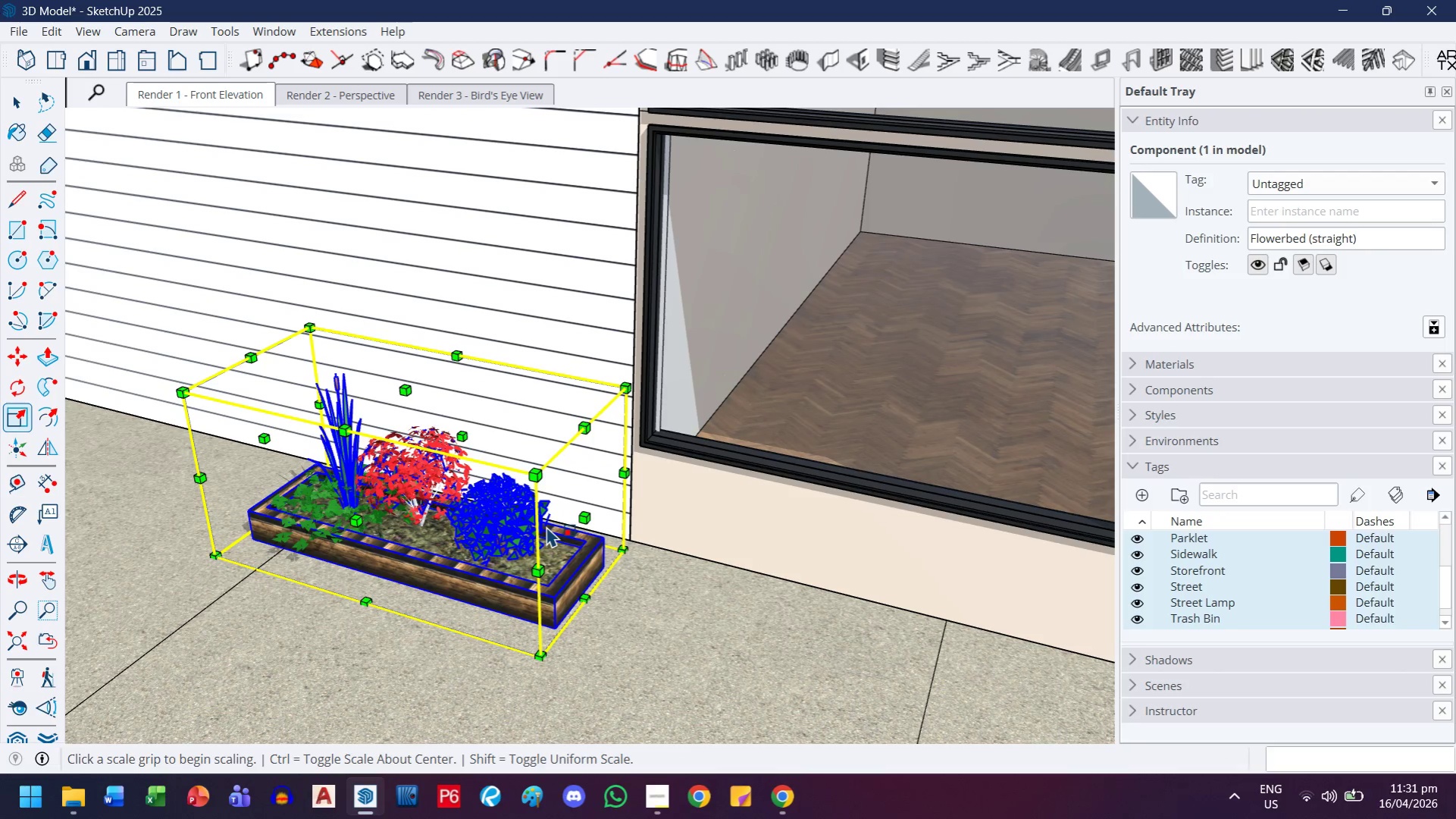 
key(M)
 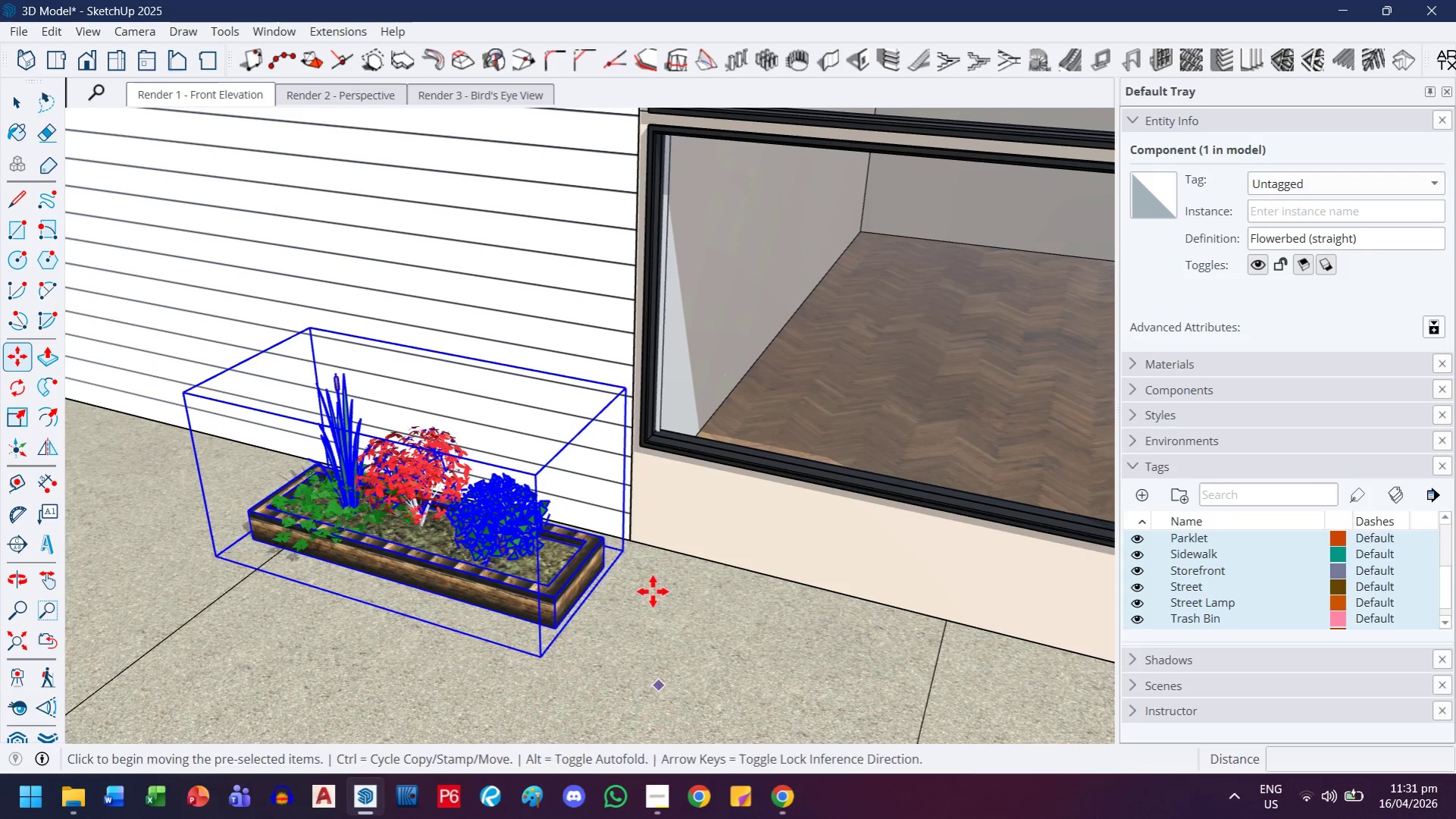 
scroll: coordinate [516, 582], scroll_direction: up, amount: 12.0
 